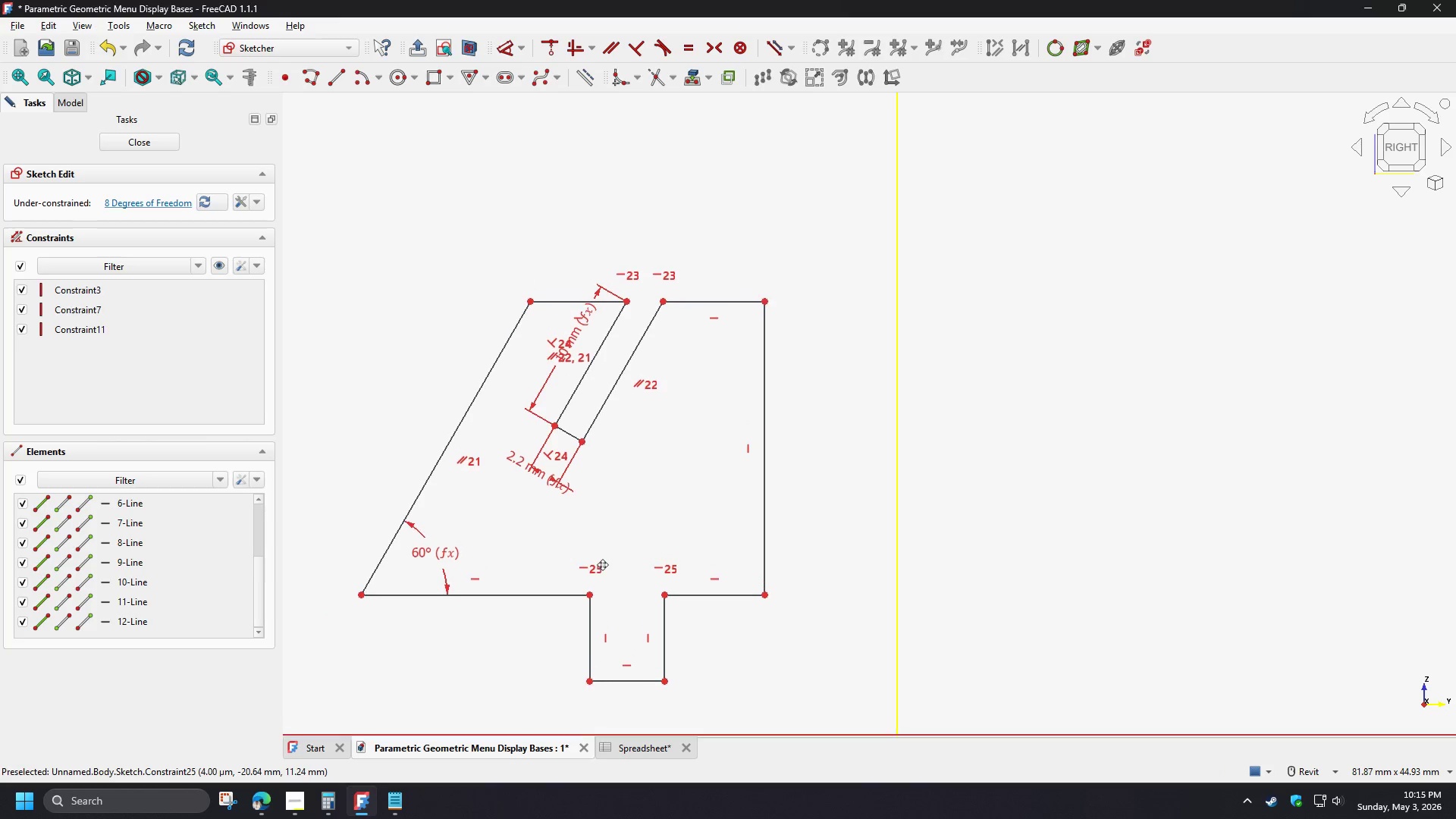 
left_click([543, 595])
 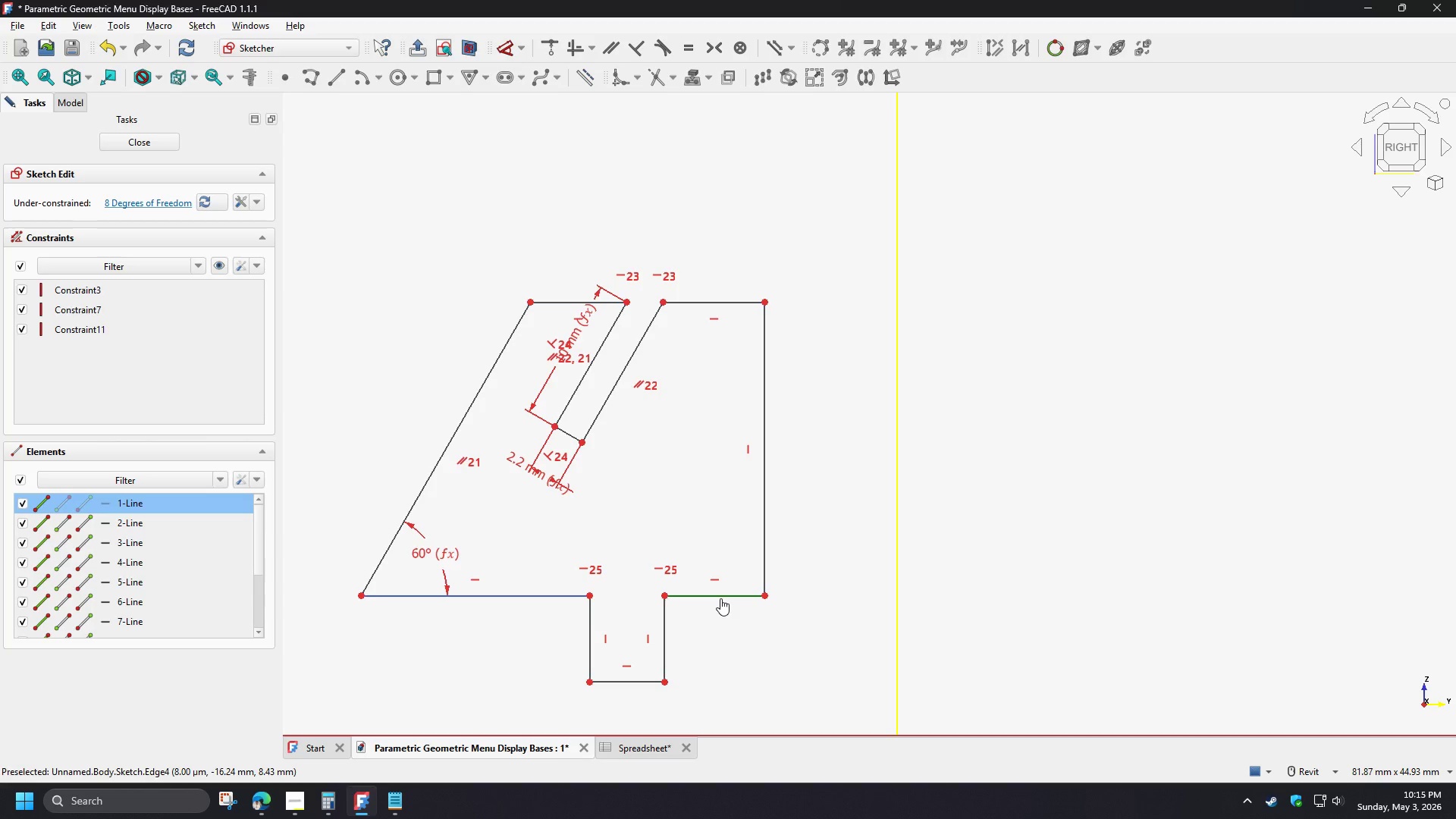 
key(E)
 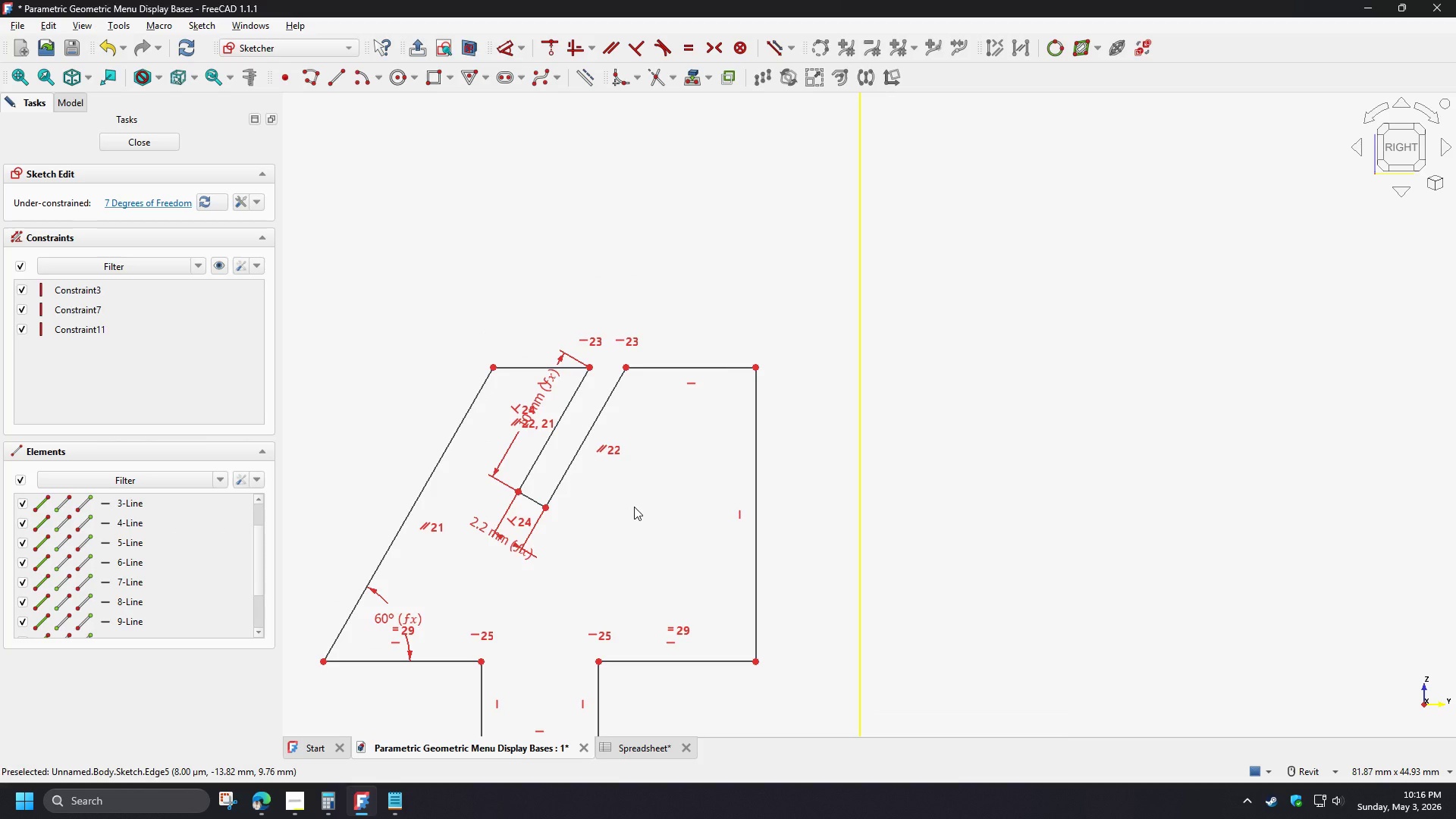 
wait(15.48)
 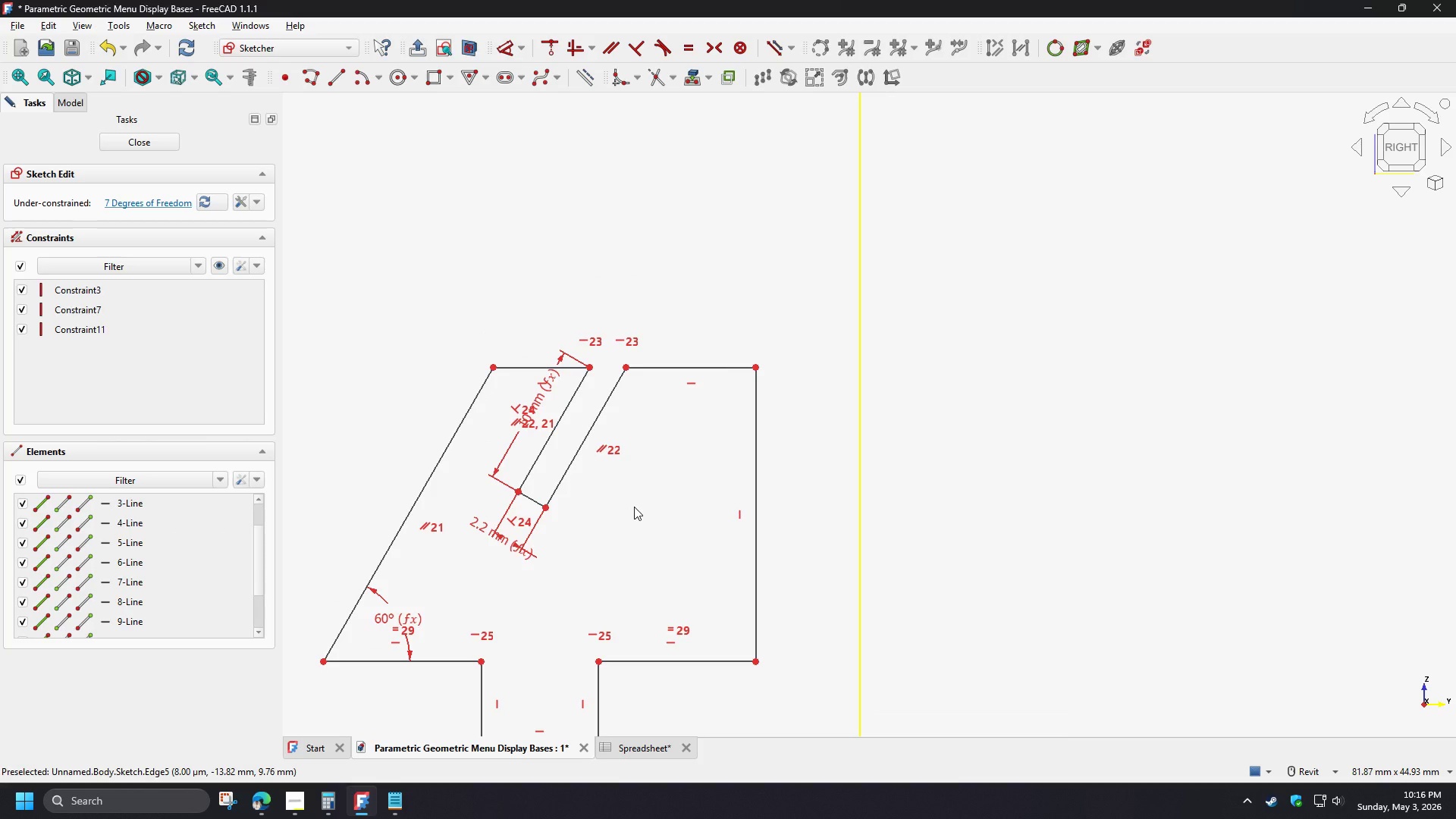 
left_click_drag(start_coordinate=[661, 367], to_coordinate=[653, 387])
 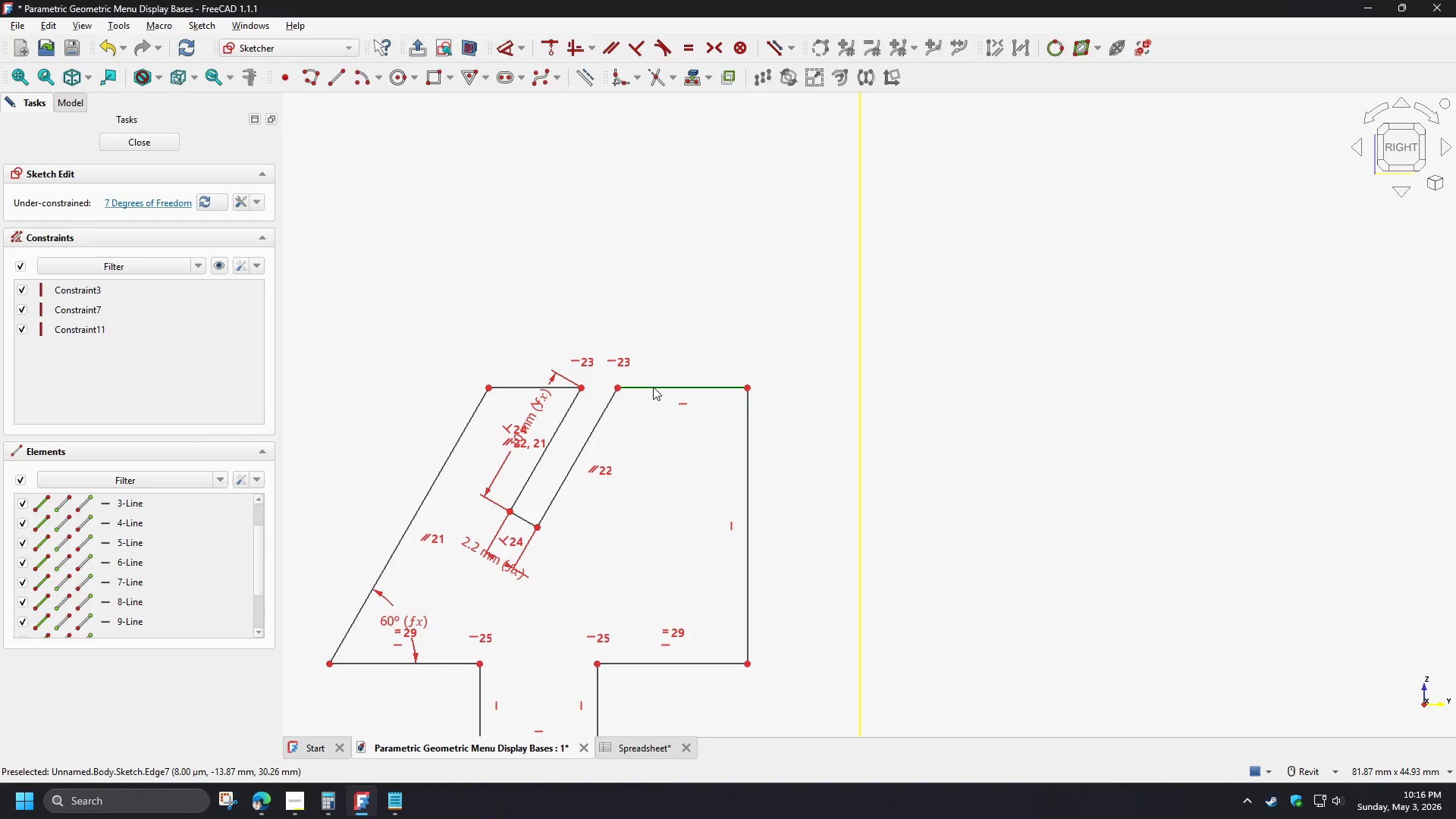 
wait(13.69)
 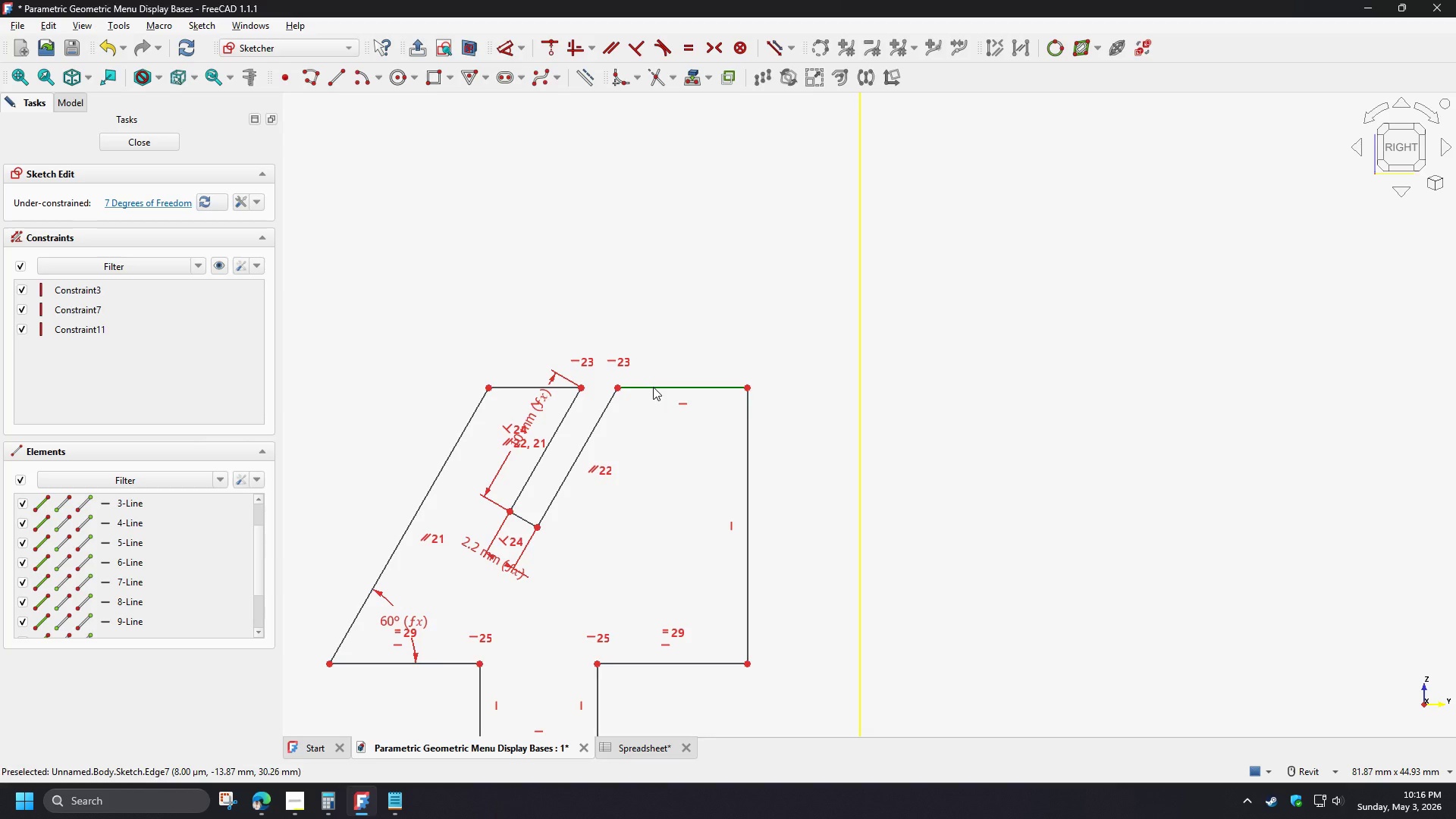 
left_click([521, 334])
 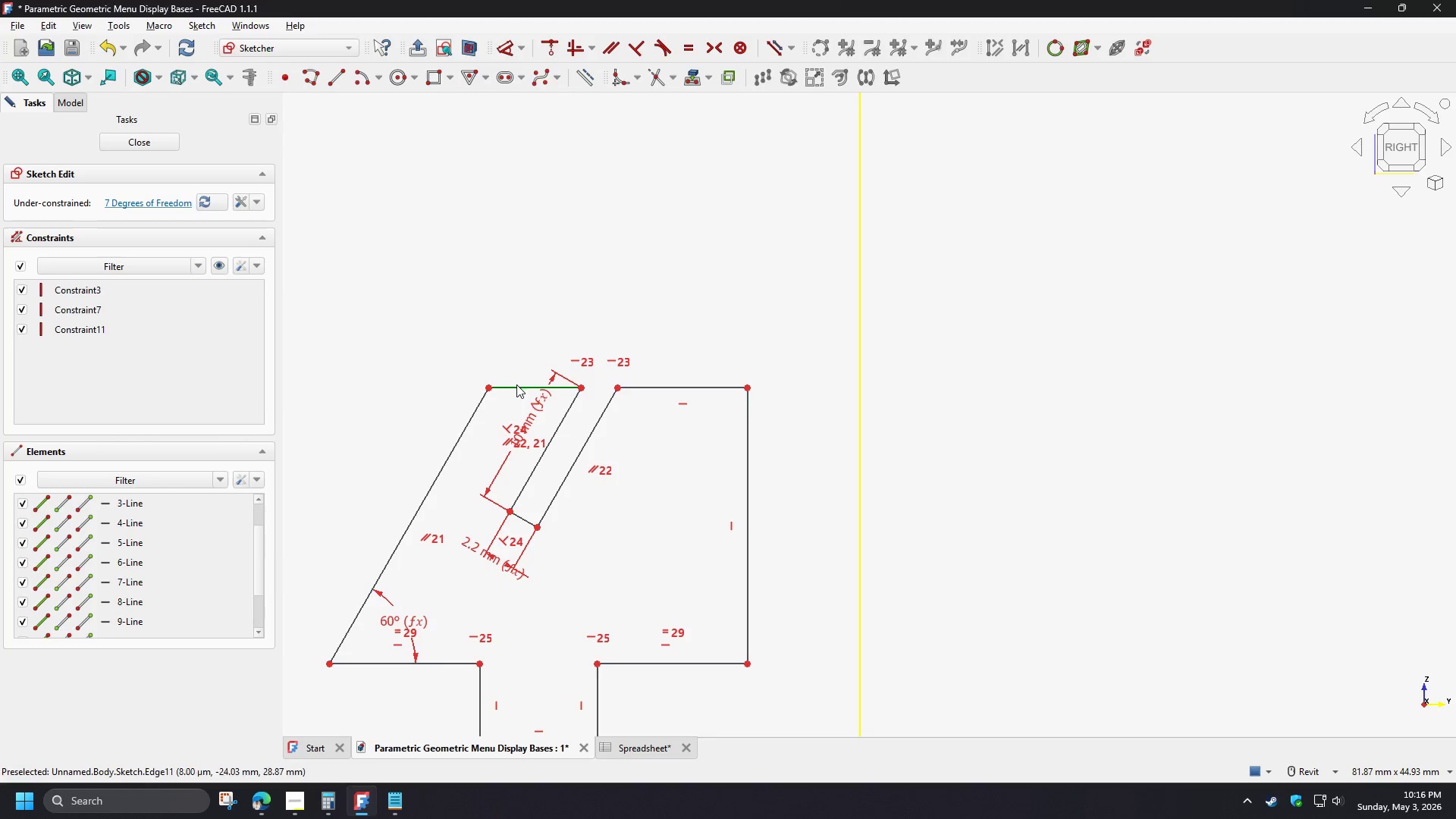 
left_click([516, 385])
 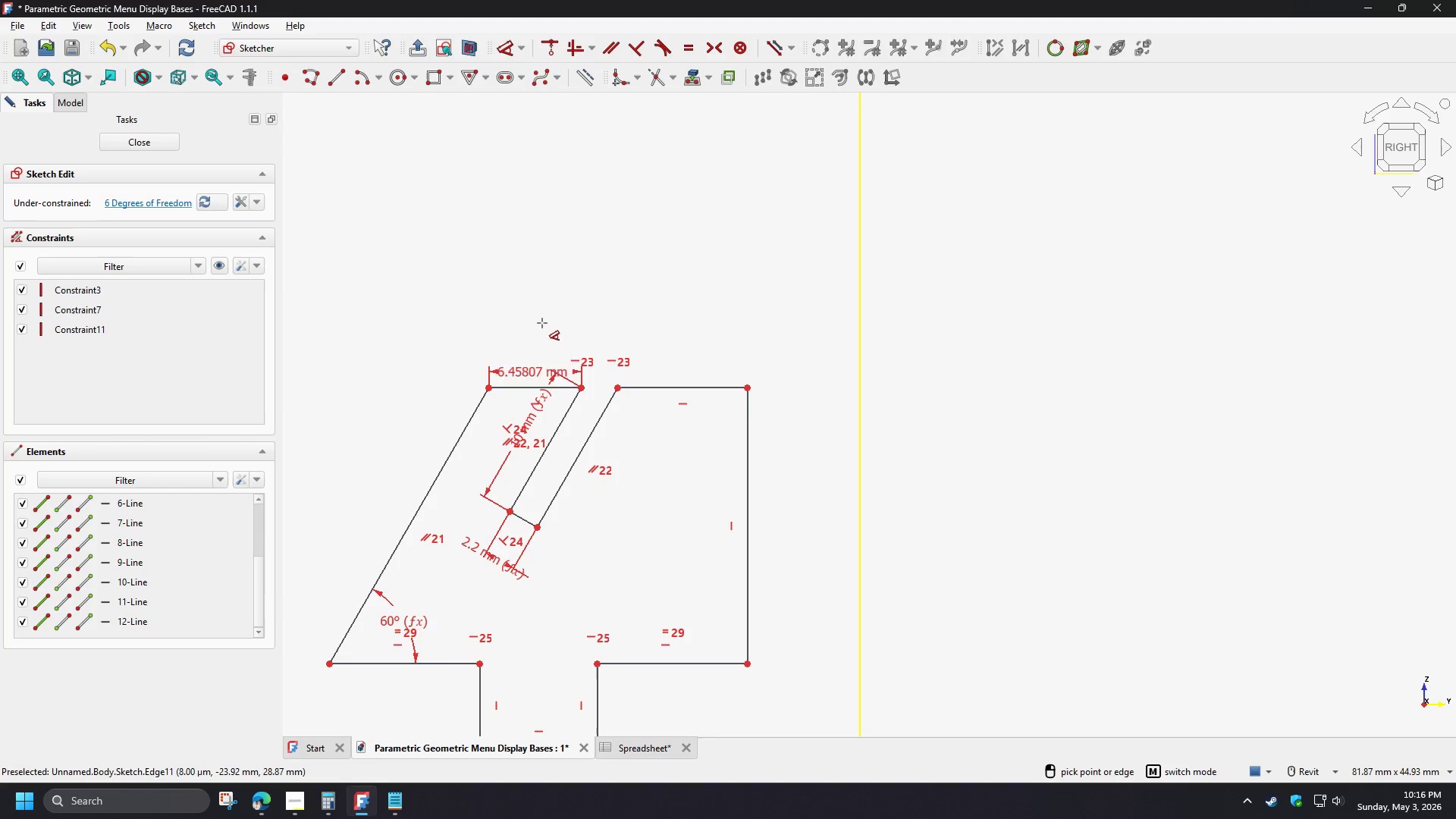 
key(D)
 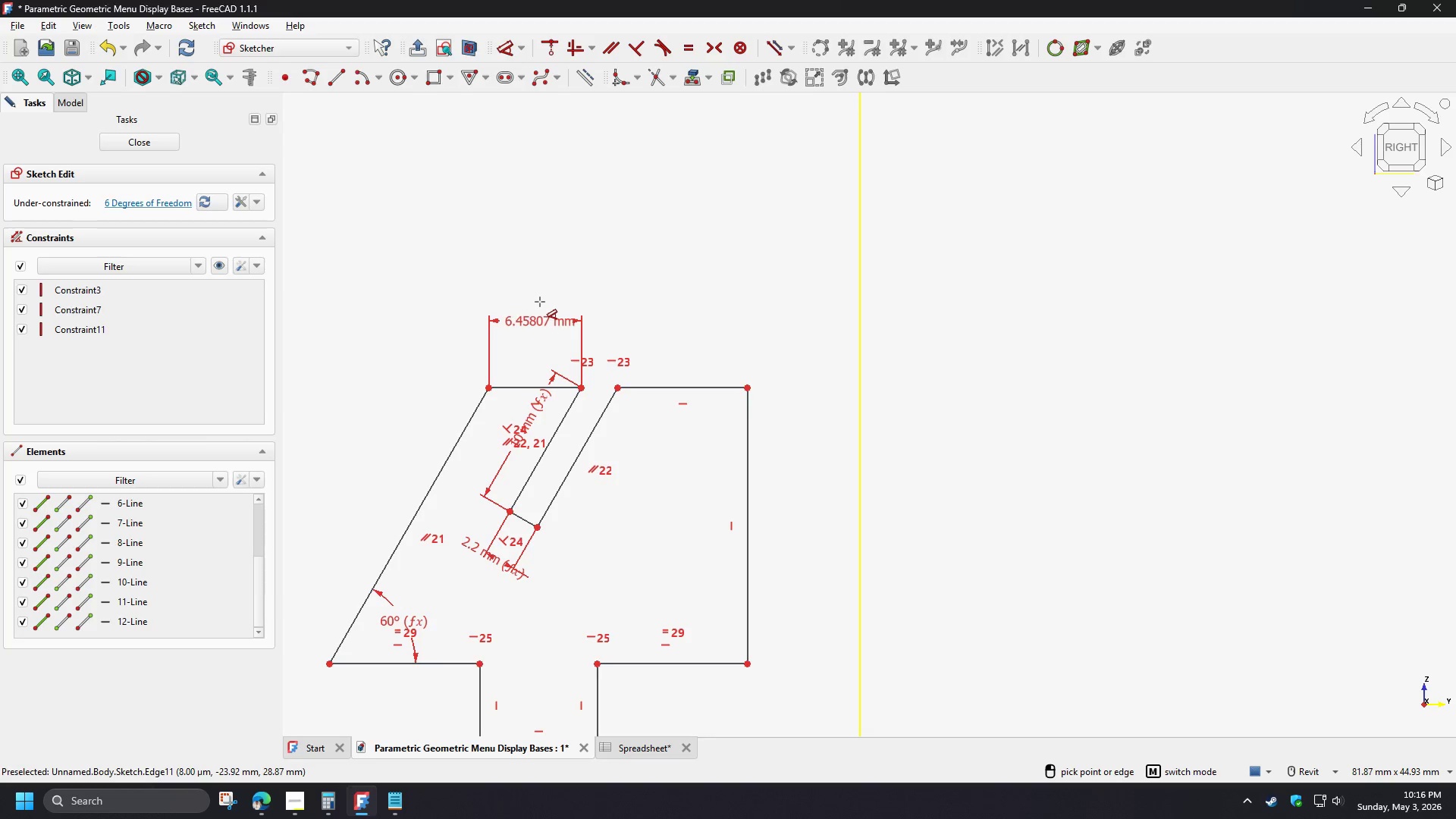 
left_click([540, 302])
 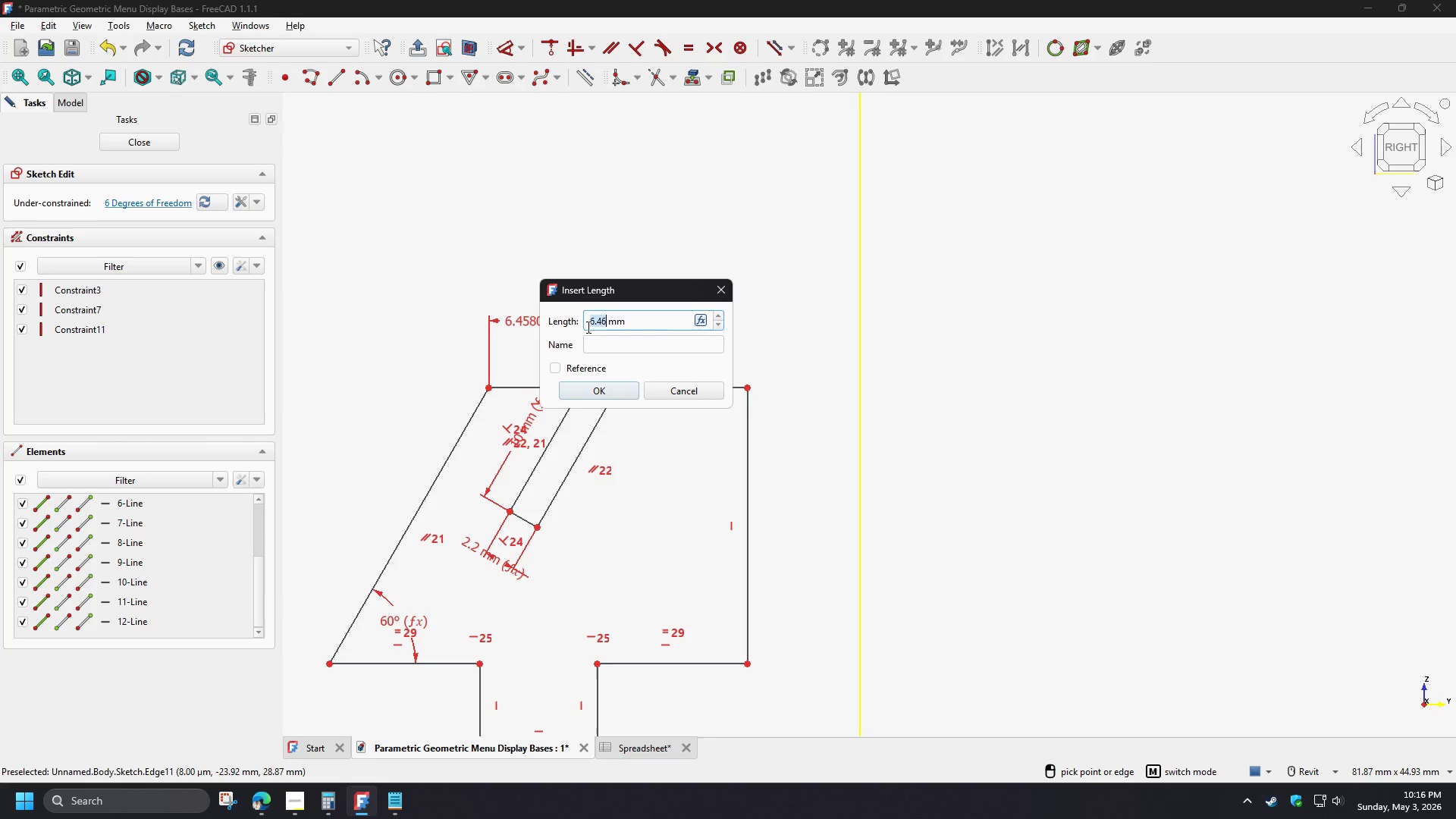 
mouse_move([681, 340])
 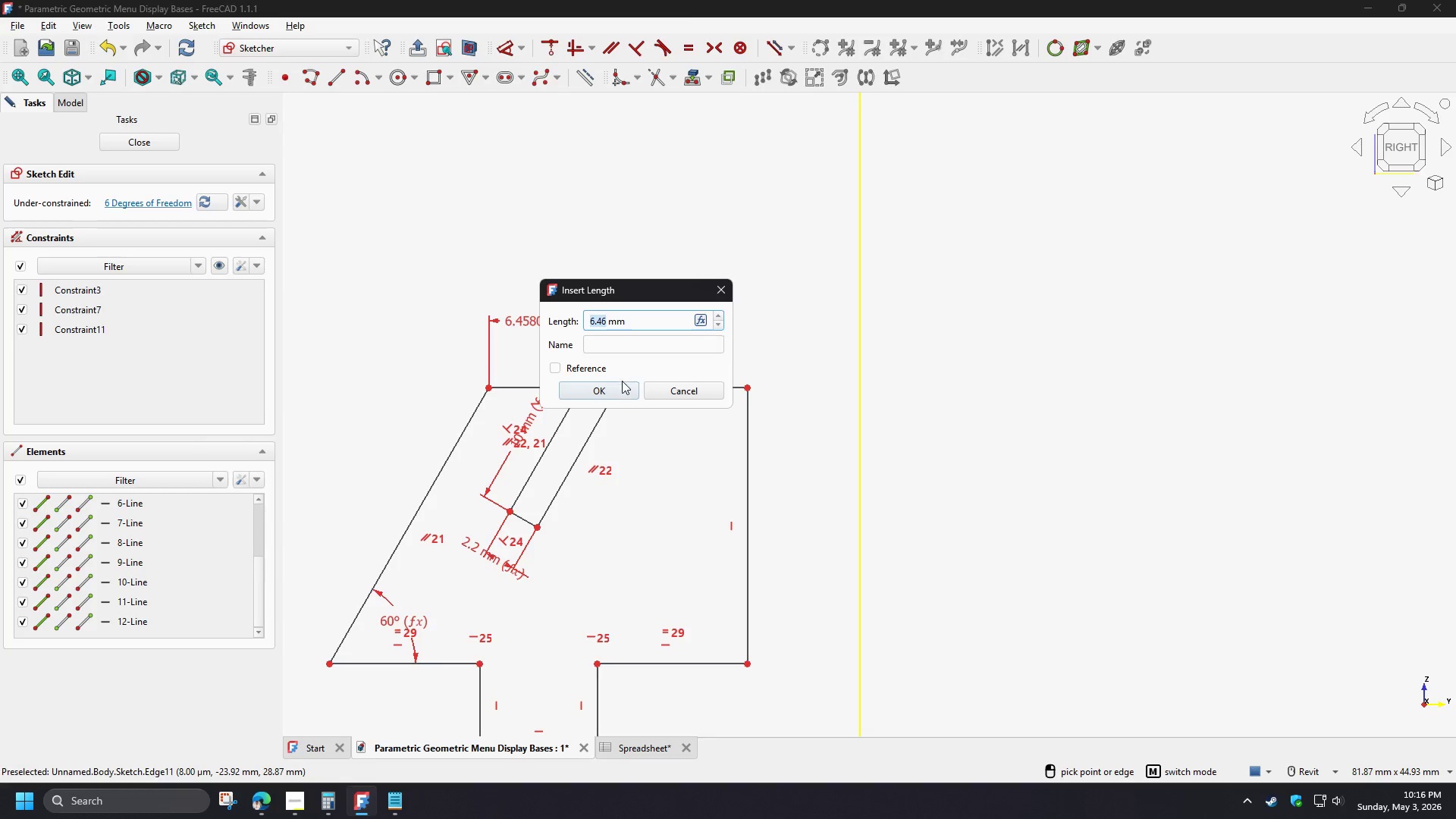 
key(5)
 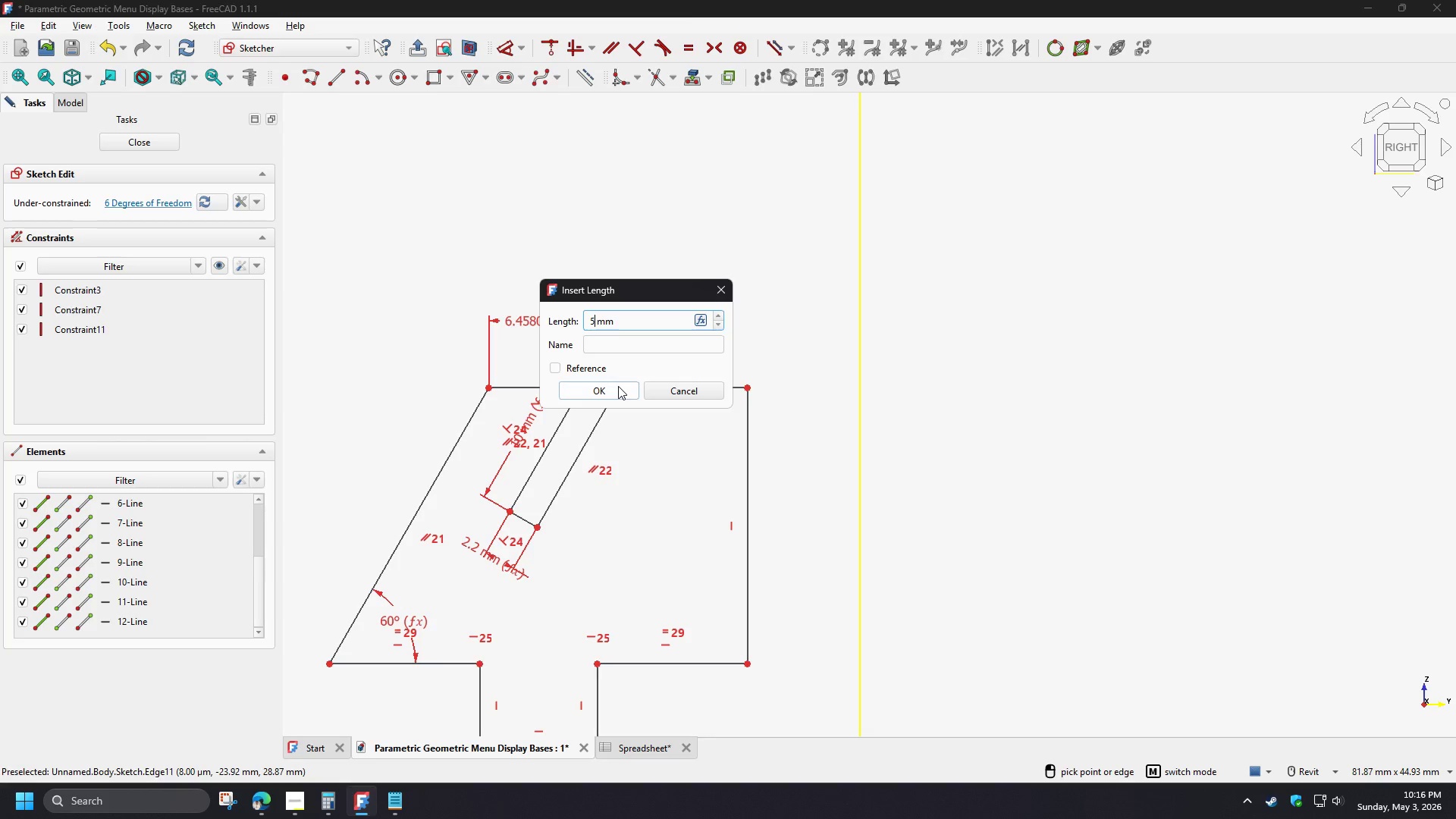 
left_click([618, 386])
 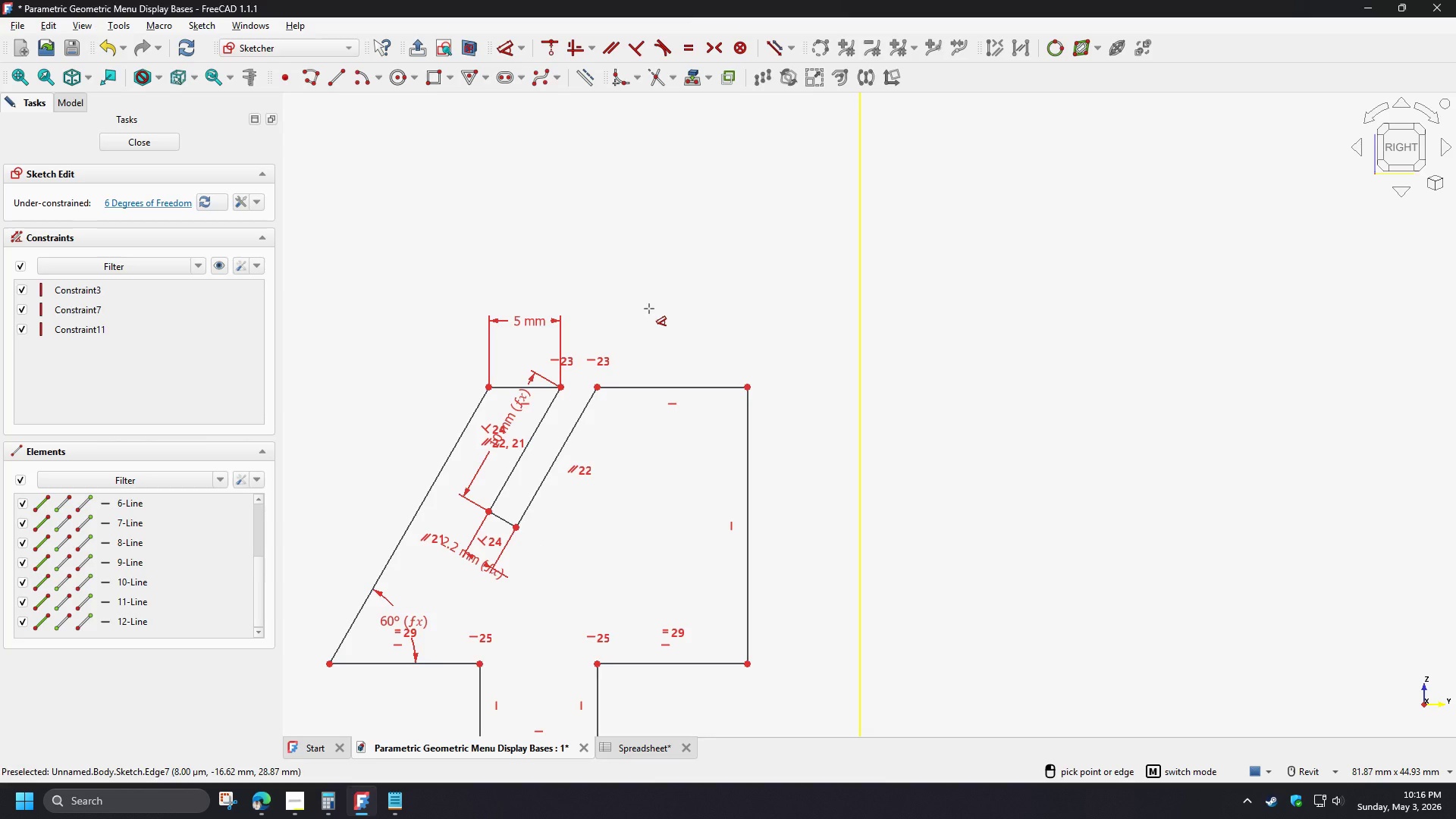 
right_click([649, 309])
 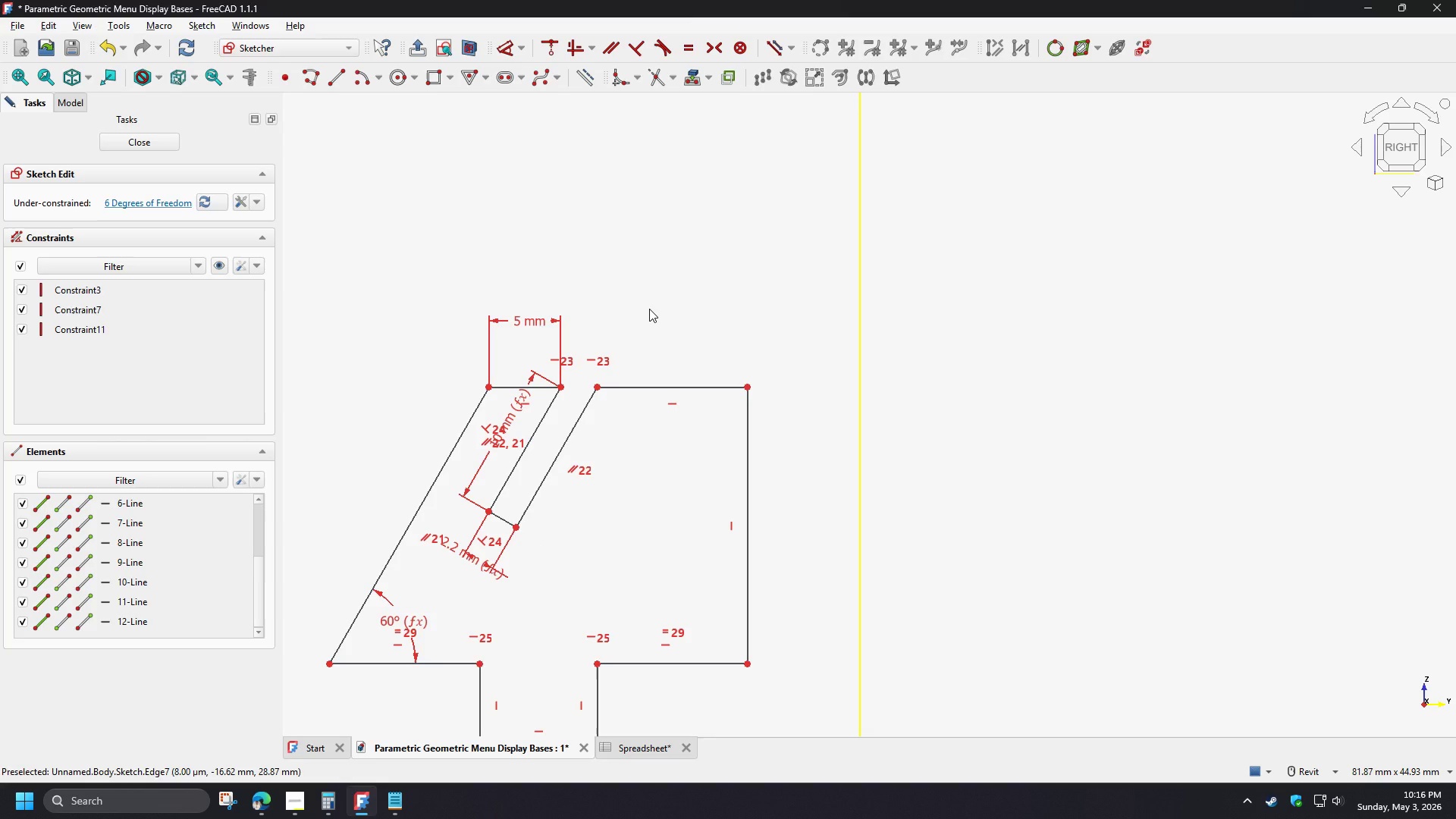 
scroll: coordinate [649, 309], scroll_direction: down, amount: 2.0
 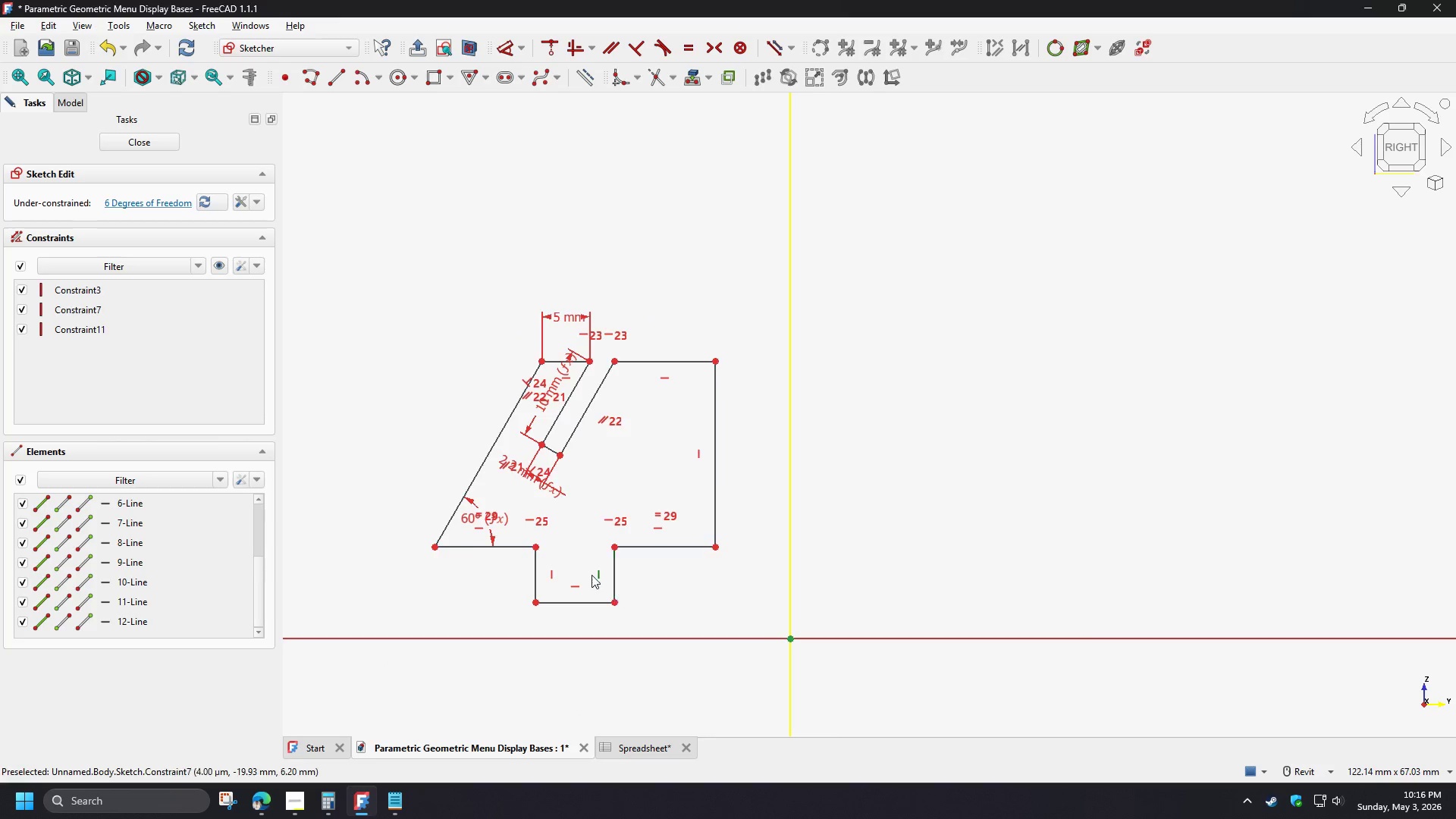 
scroll: coordinate [584, 572], scroll_direction: up, amount: 2.0
 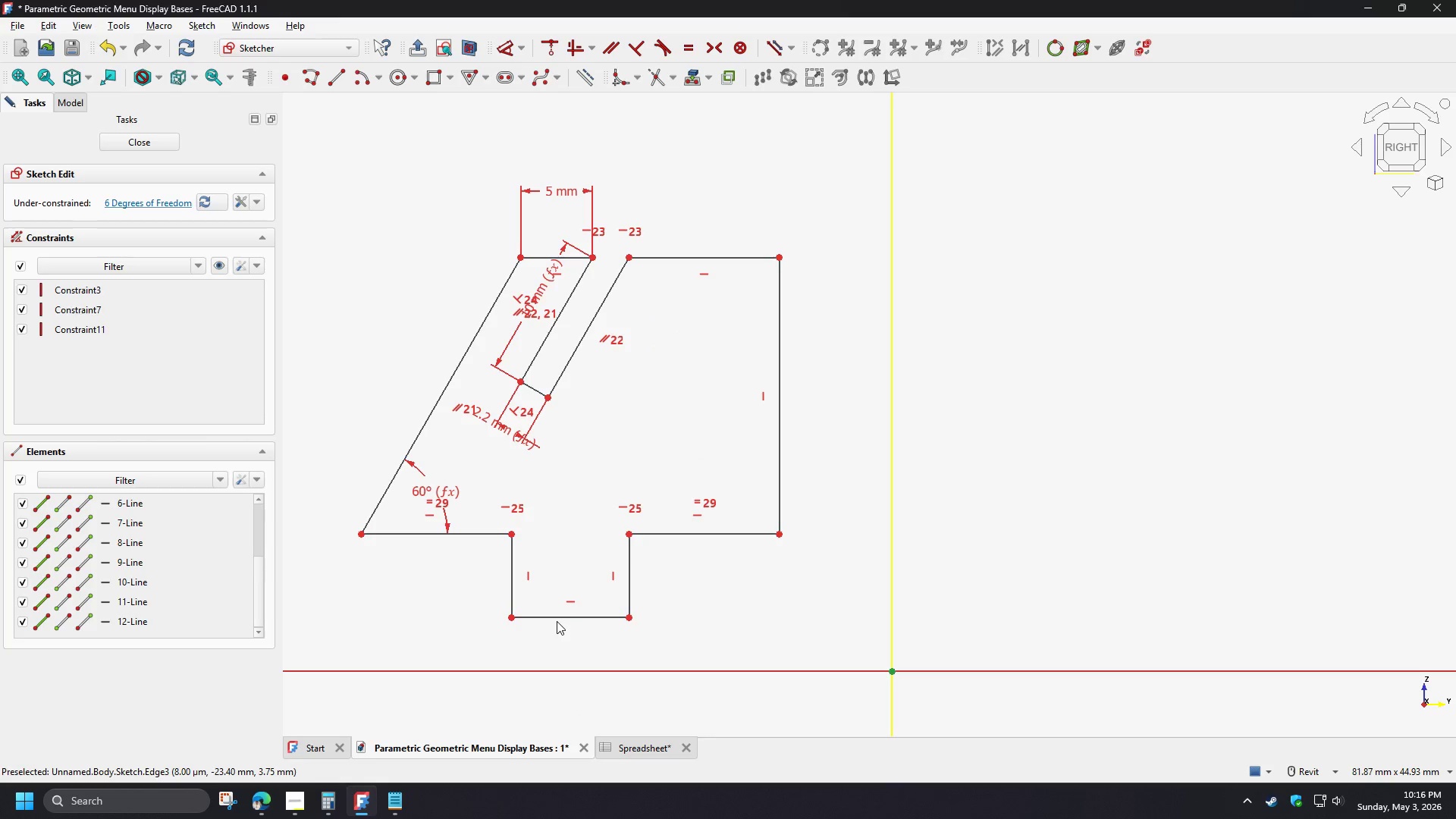 
left_click([560, 615])
 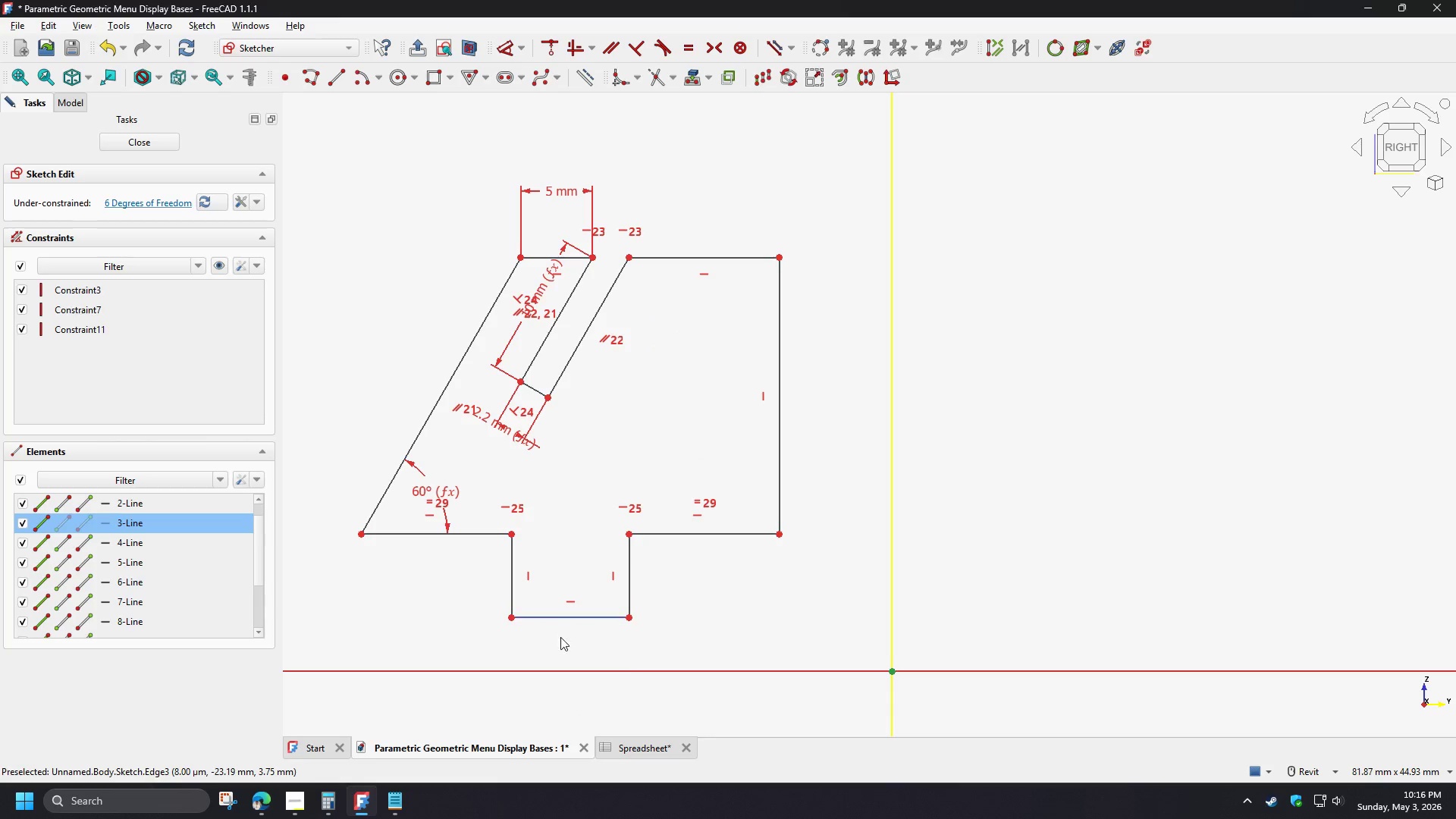 
key(D)
 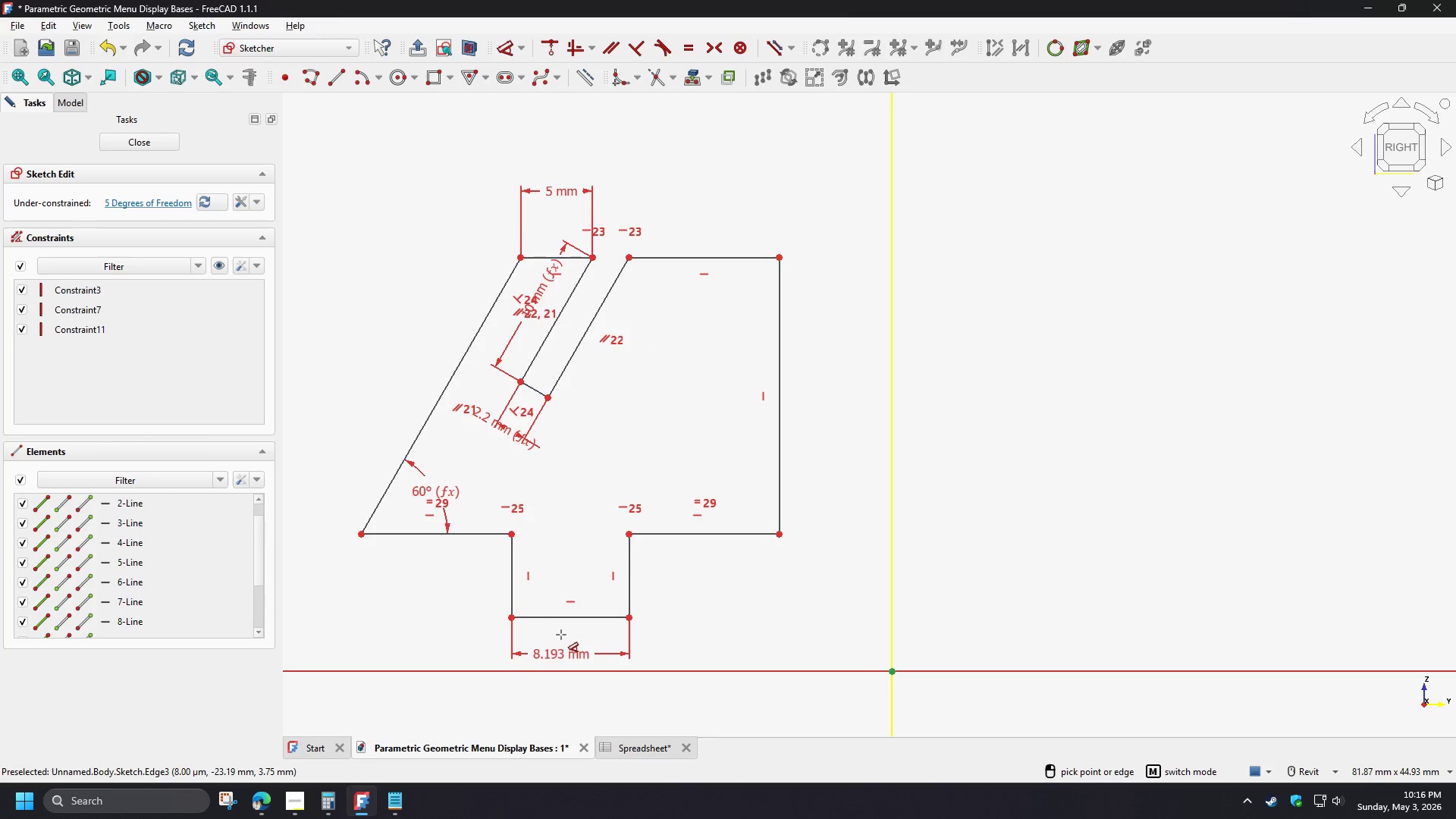 
left_click([563, 633])
 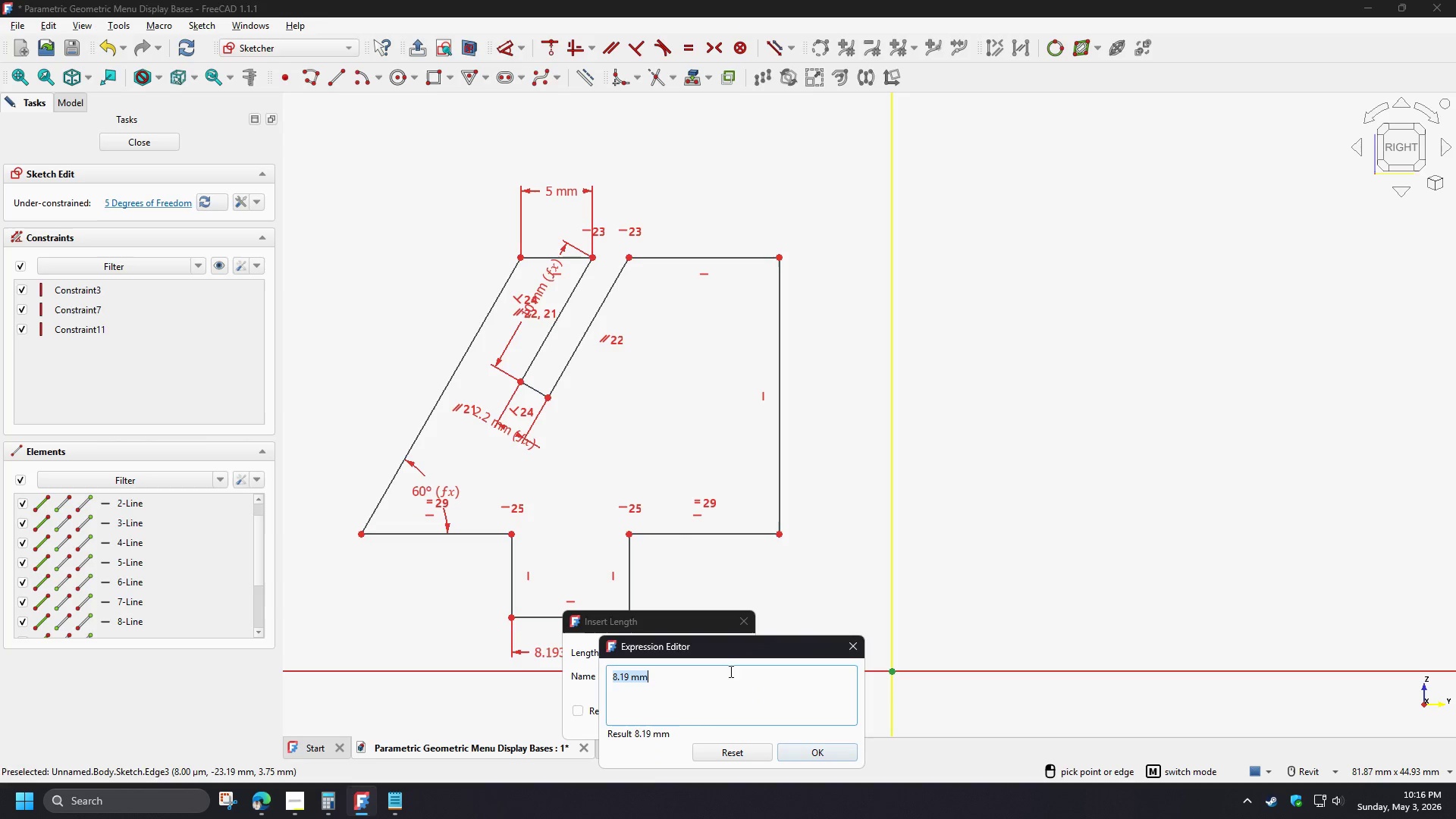 
type(sp)
 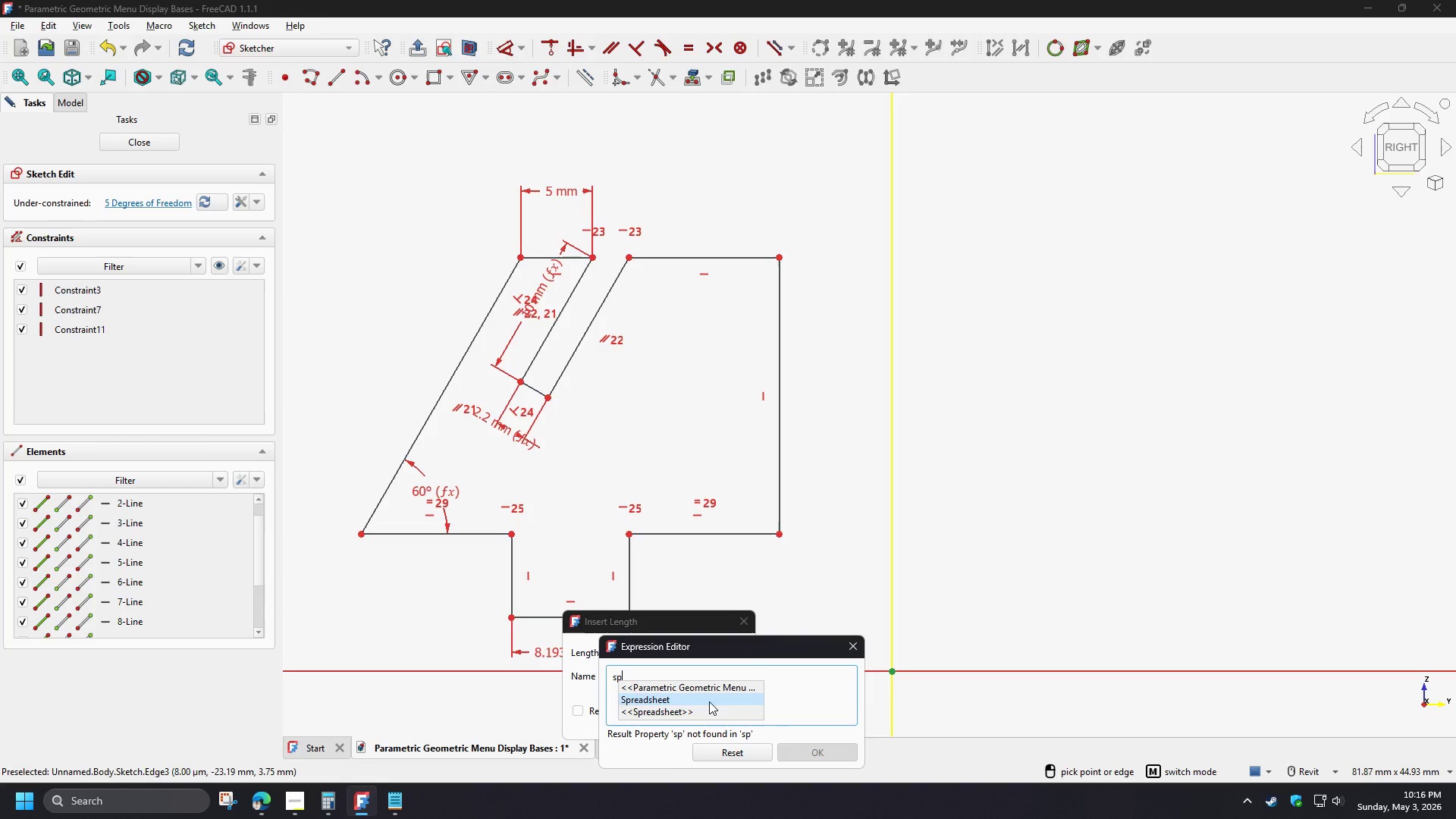 
left_click([709, 701])
 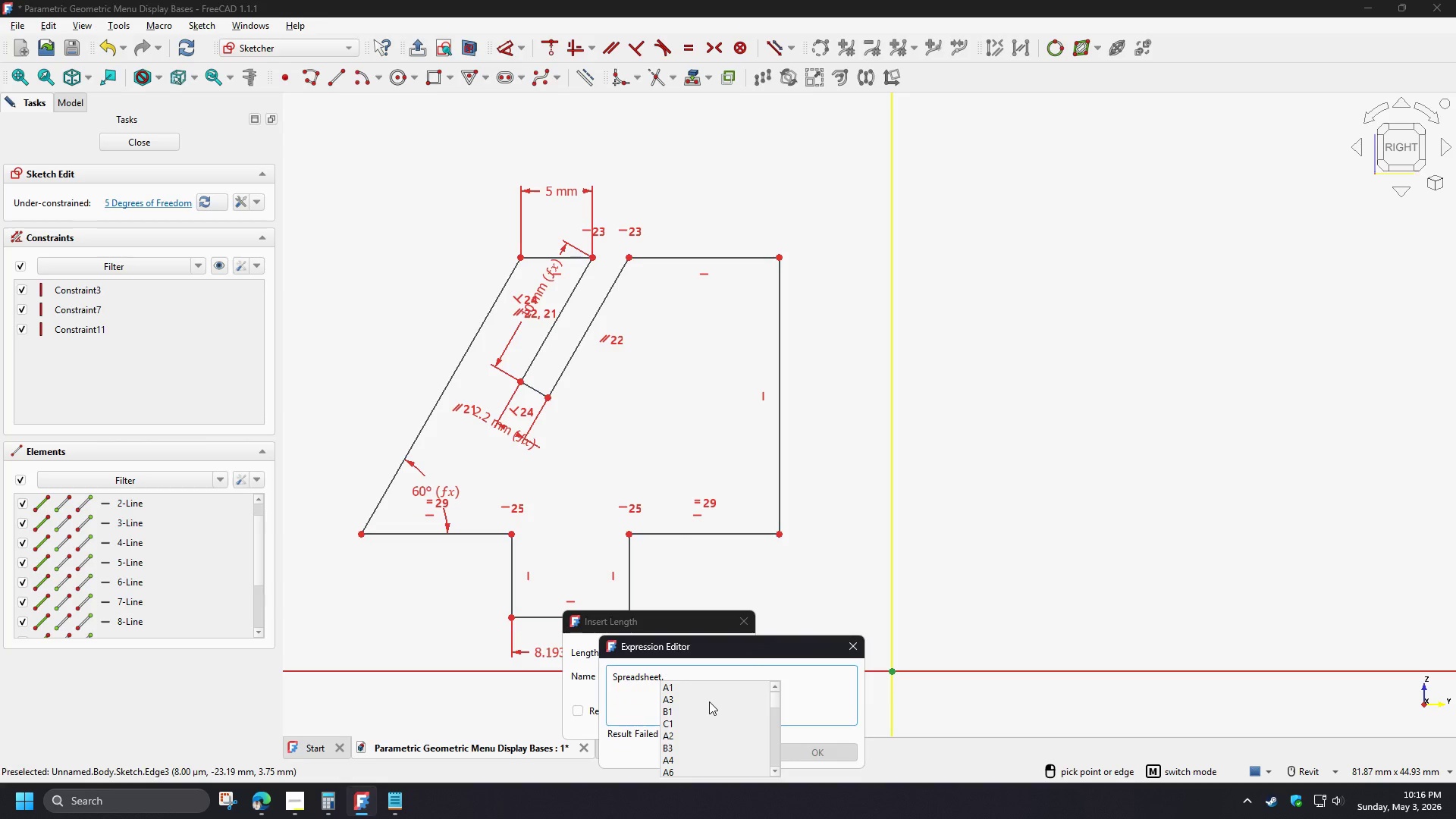 
type(wi)
 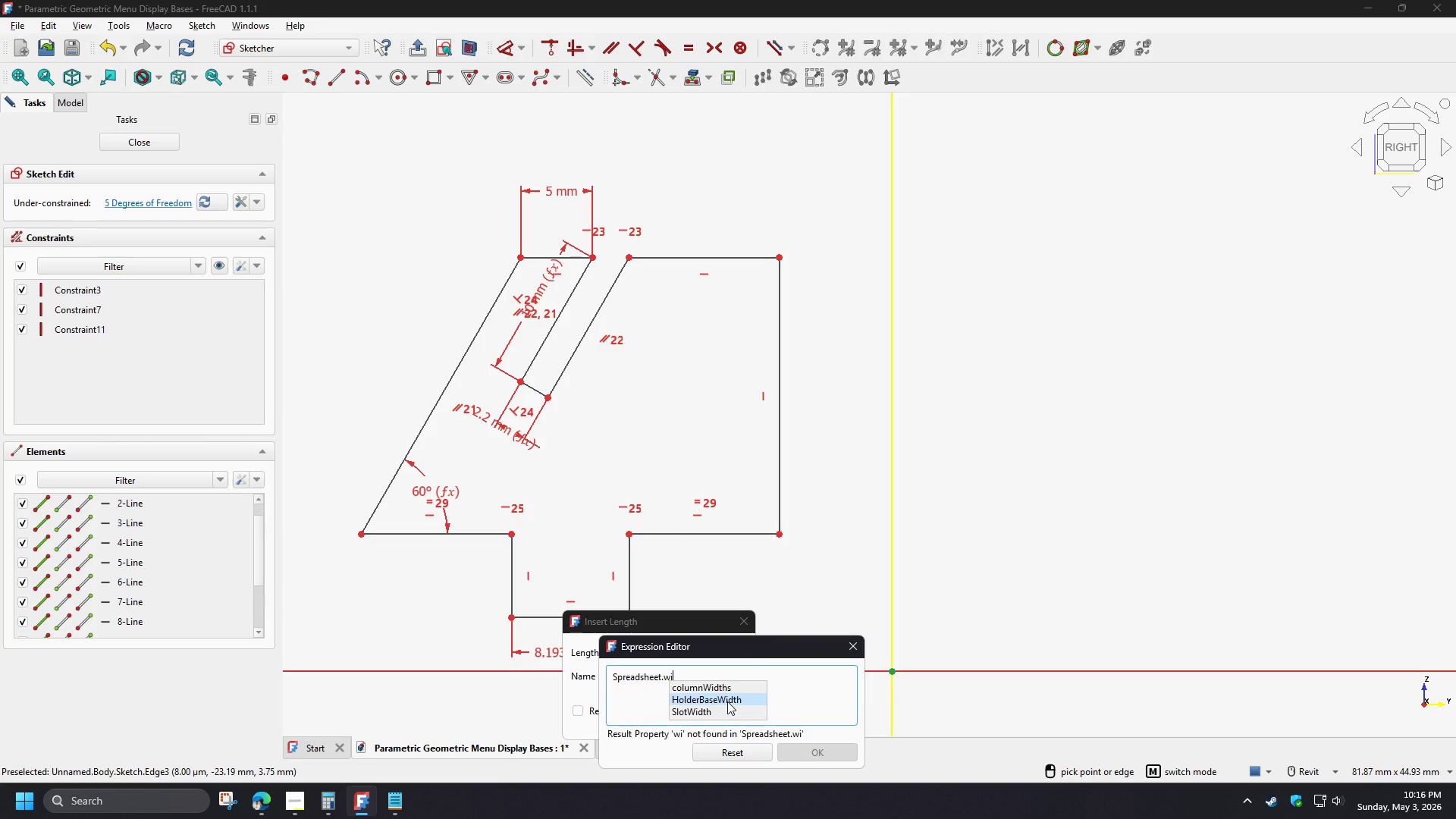 
left_click([727, 701])
 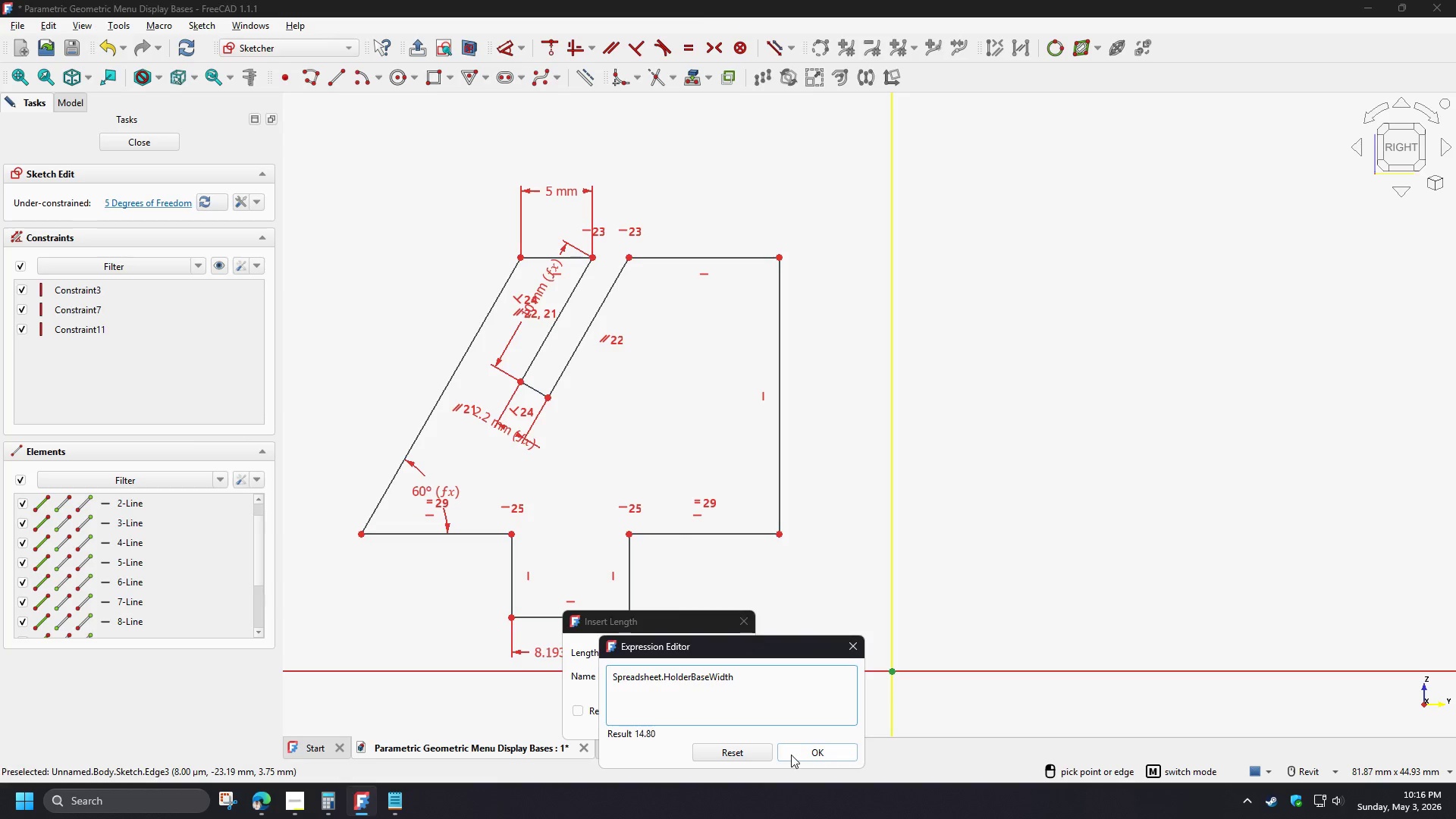 
left_click([805, 752])
 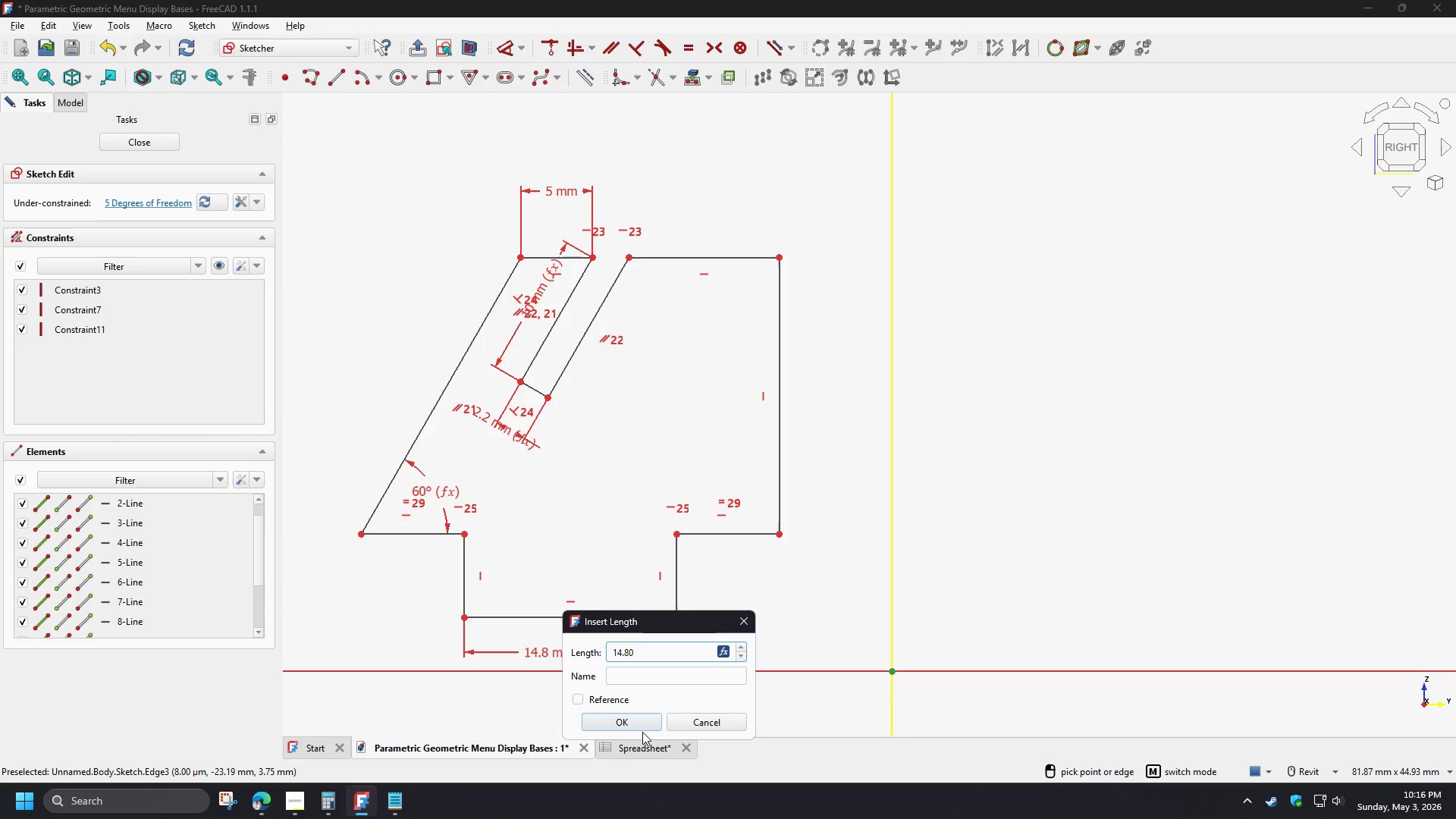 
left_click([642, 730])
 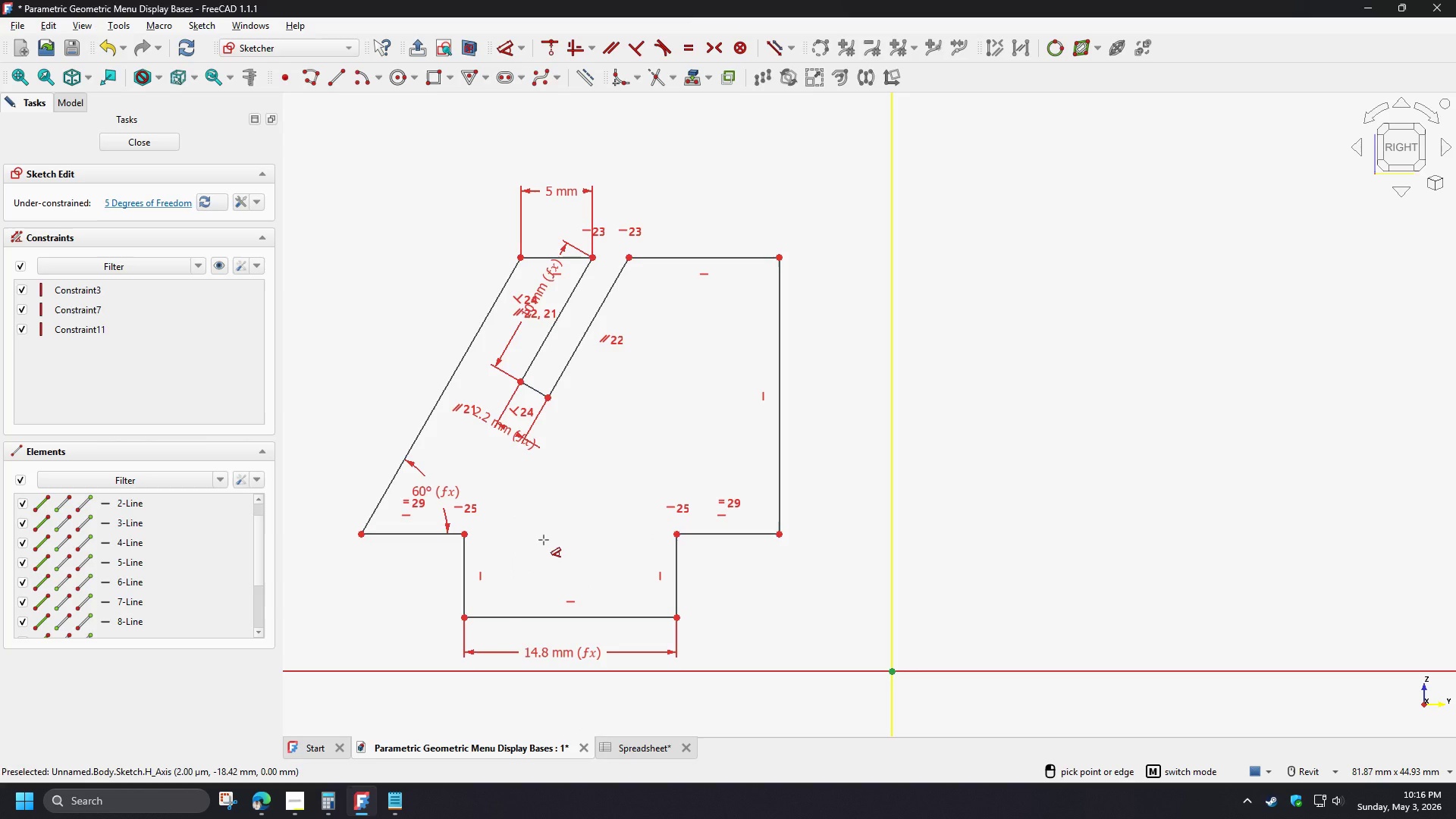 
right_click([544, 540])
 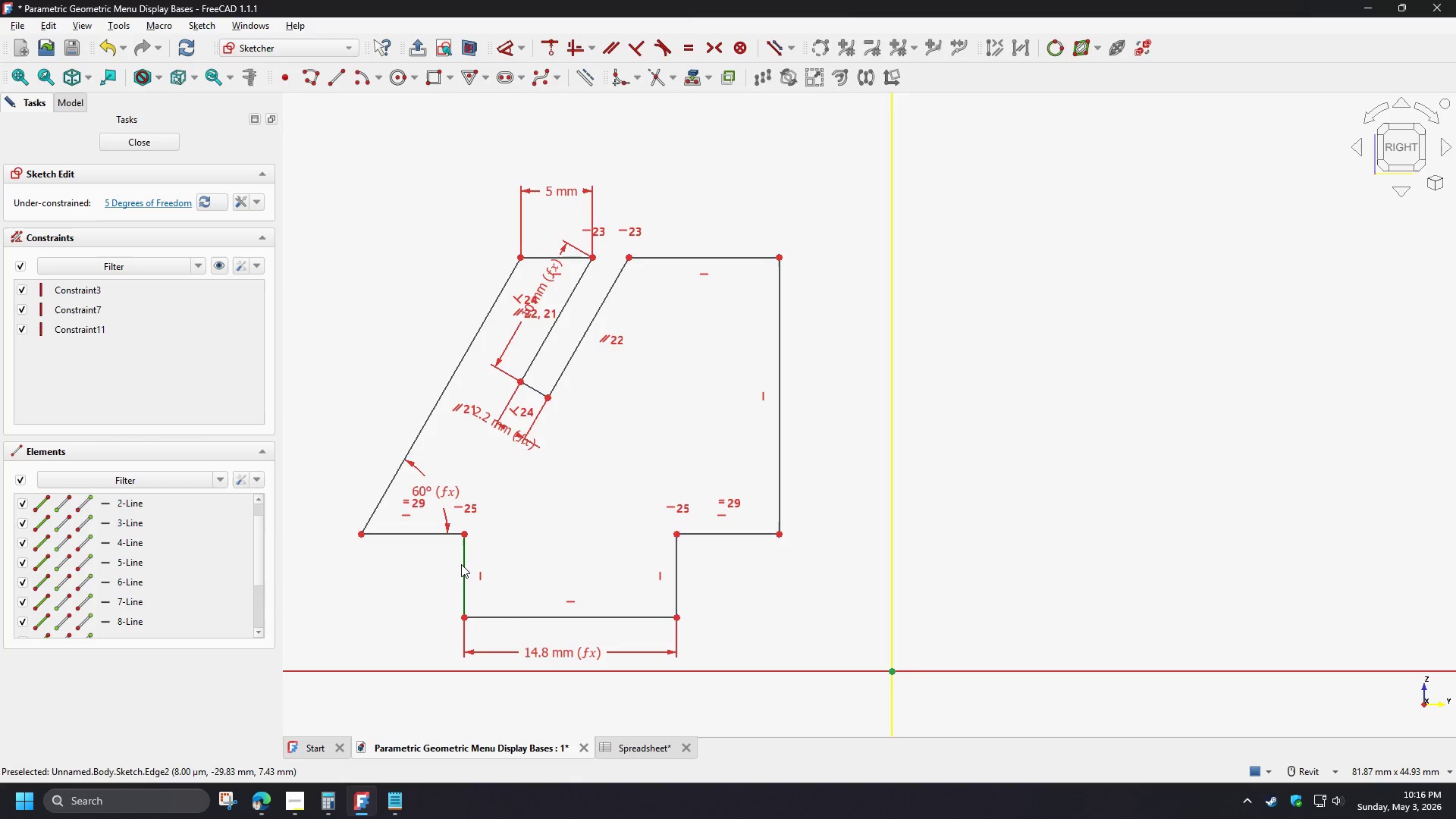 
left_click([462, 564])
 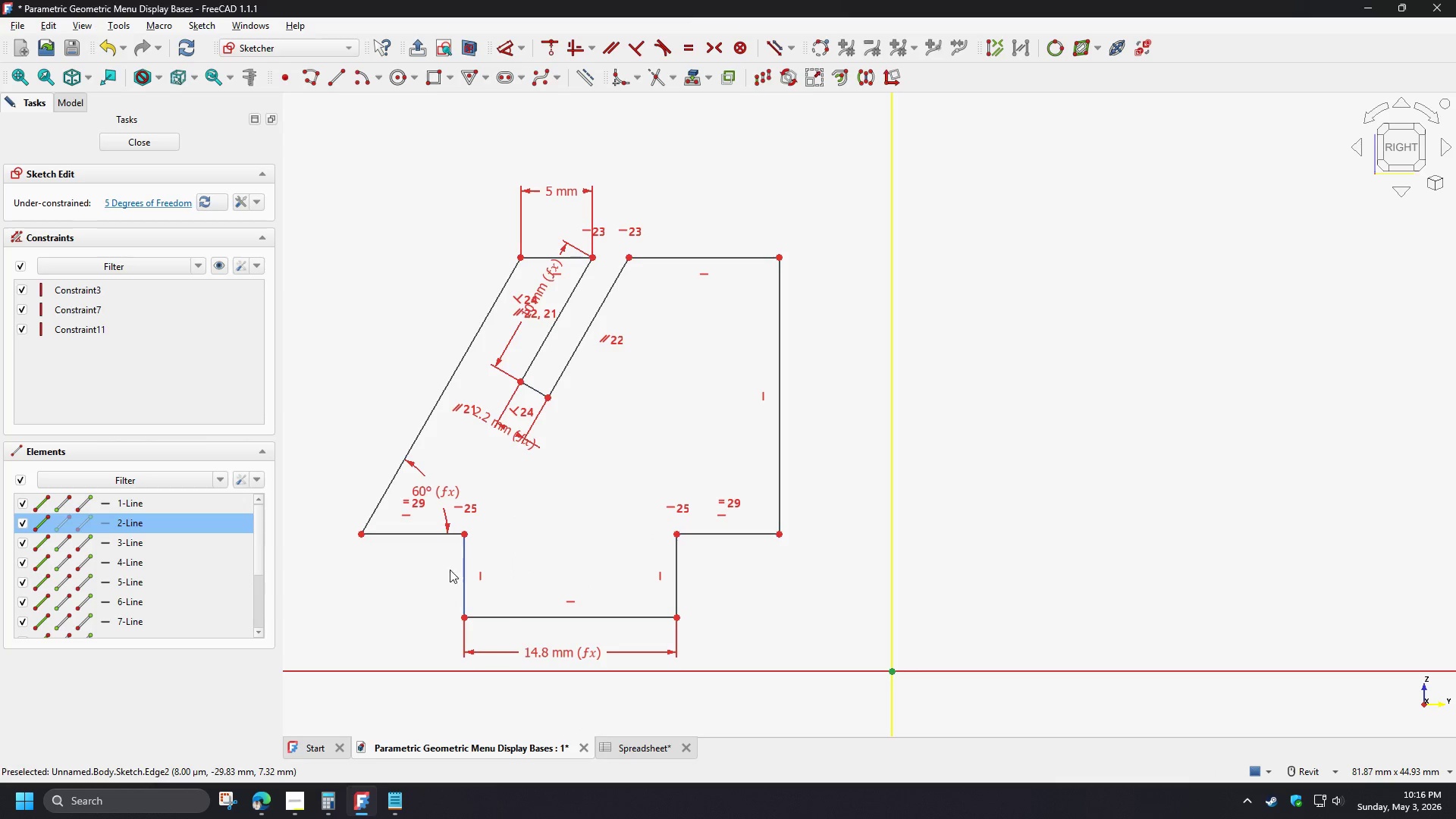 
key(D)
 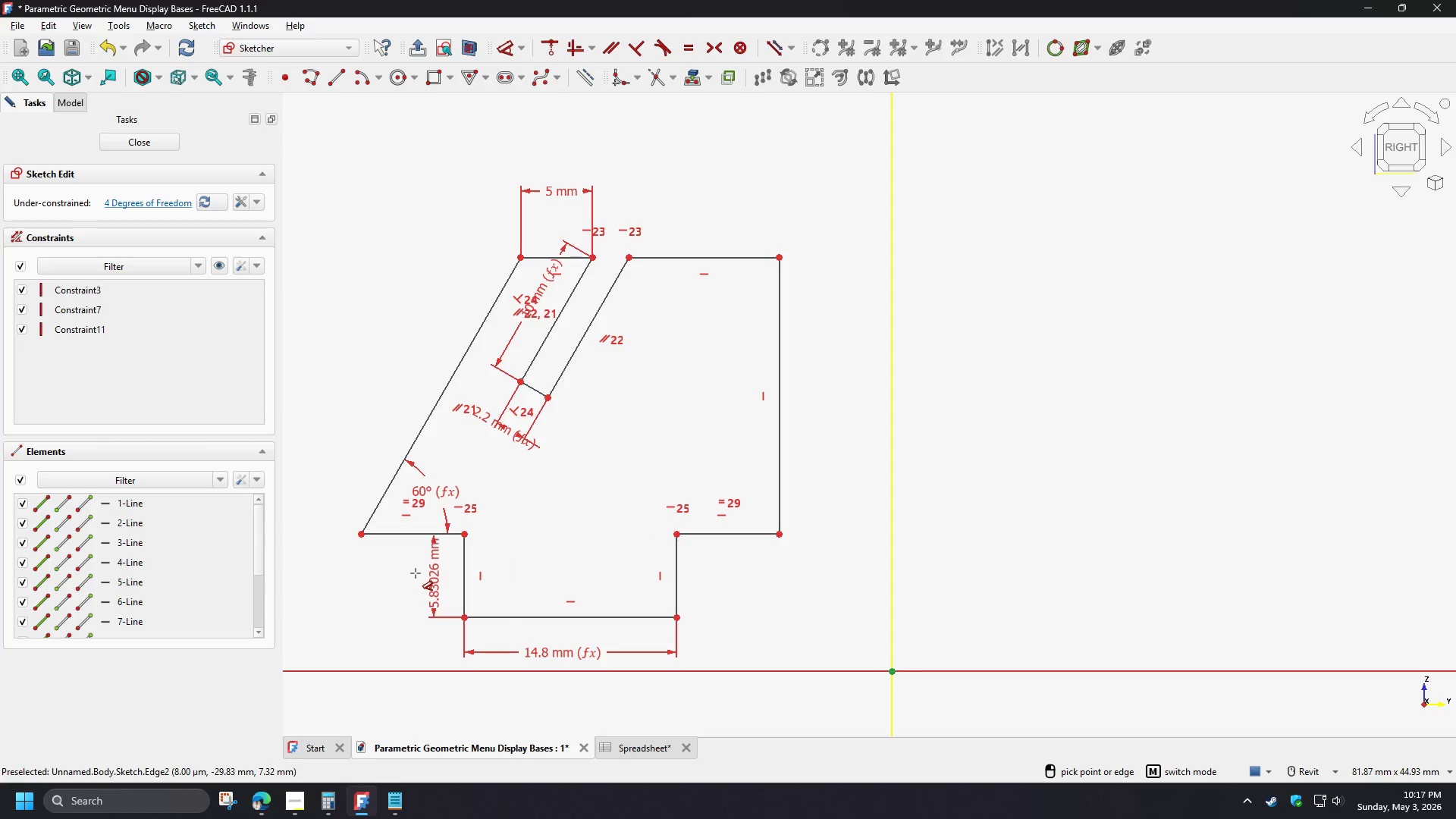 
left_click([415, 574])
 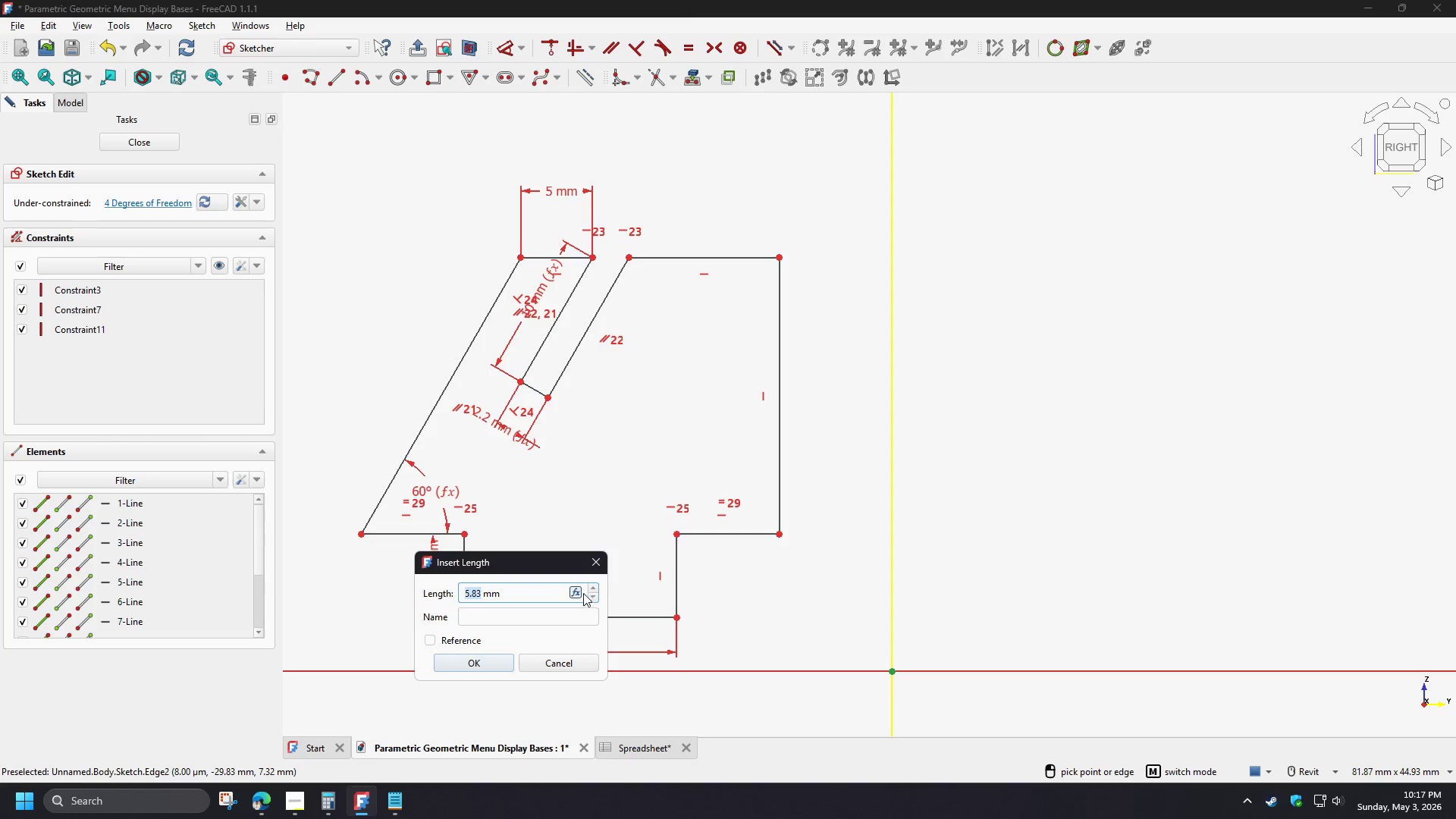 
left_click([575, 592])
 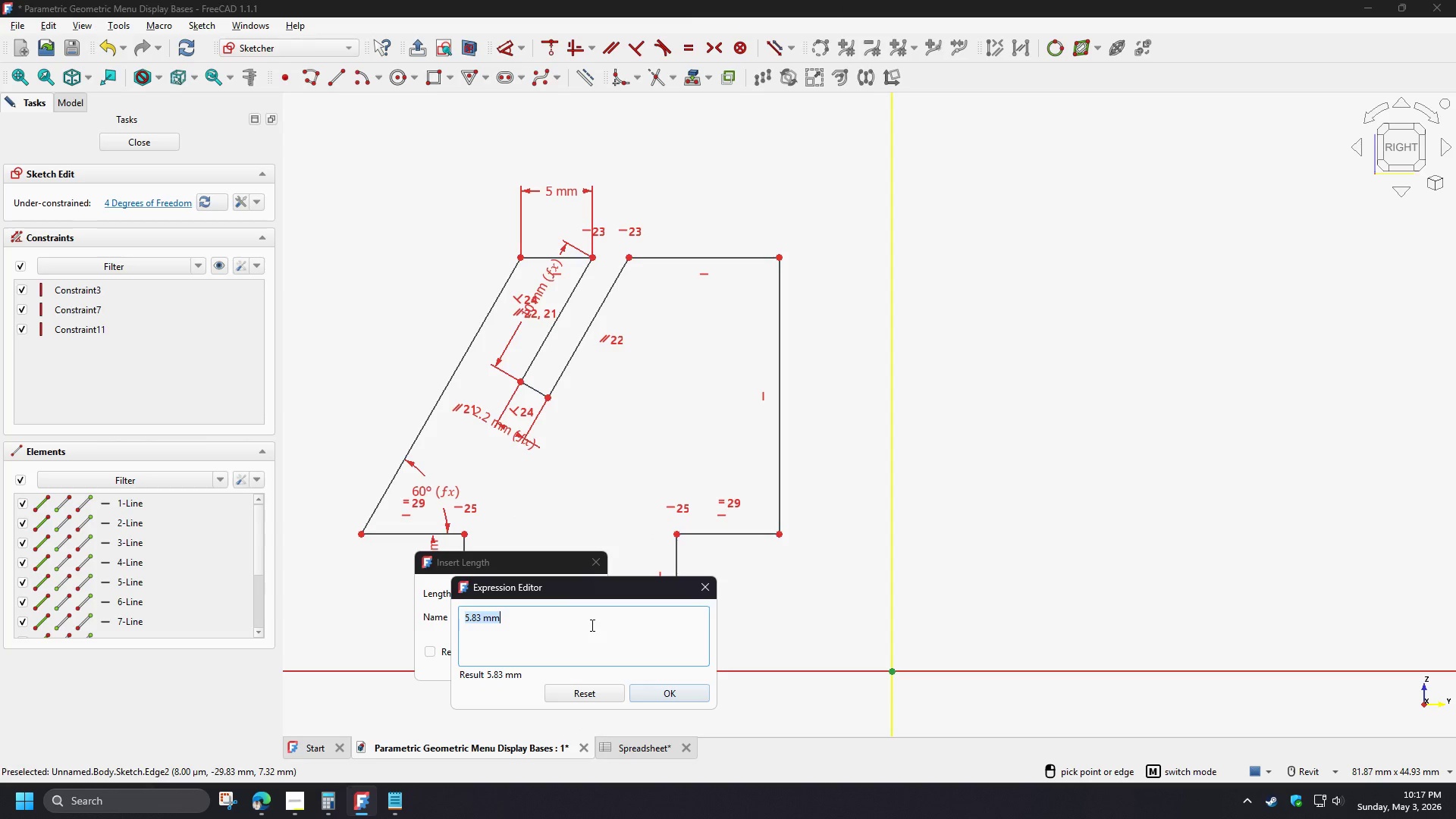 
type(sp)
 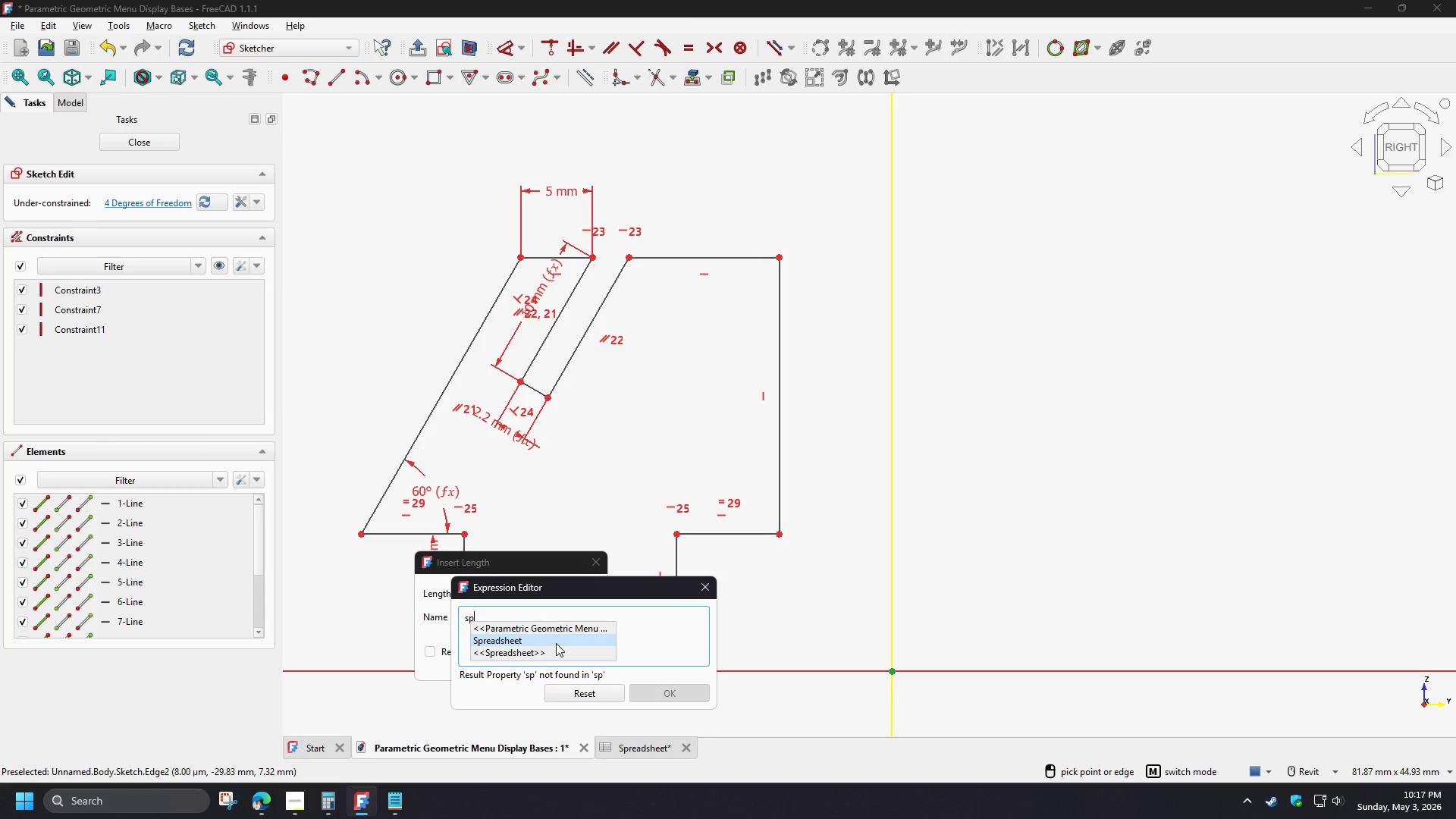 
left_click([556, 643])
 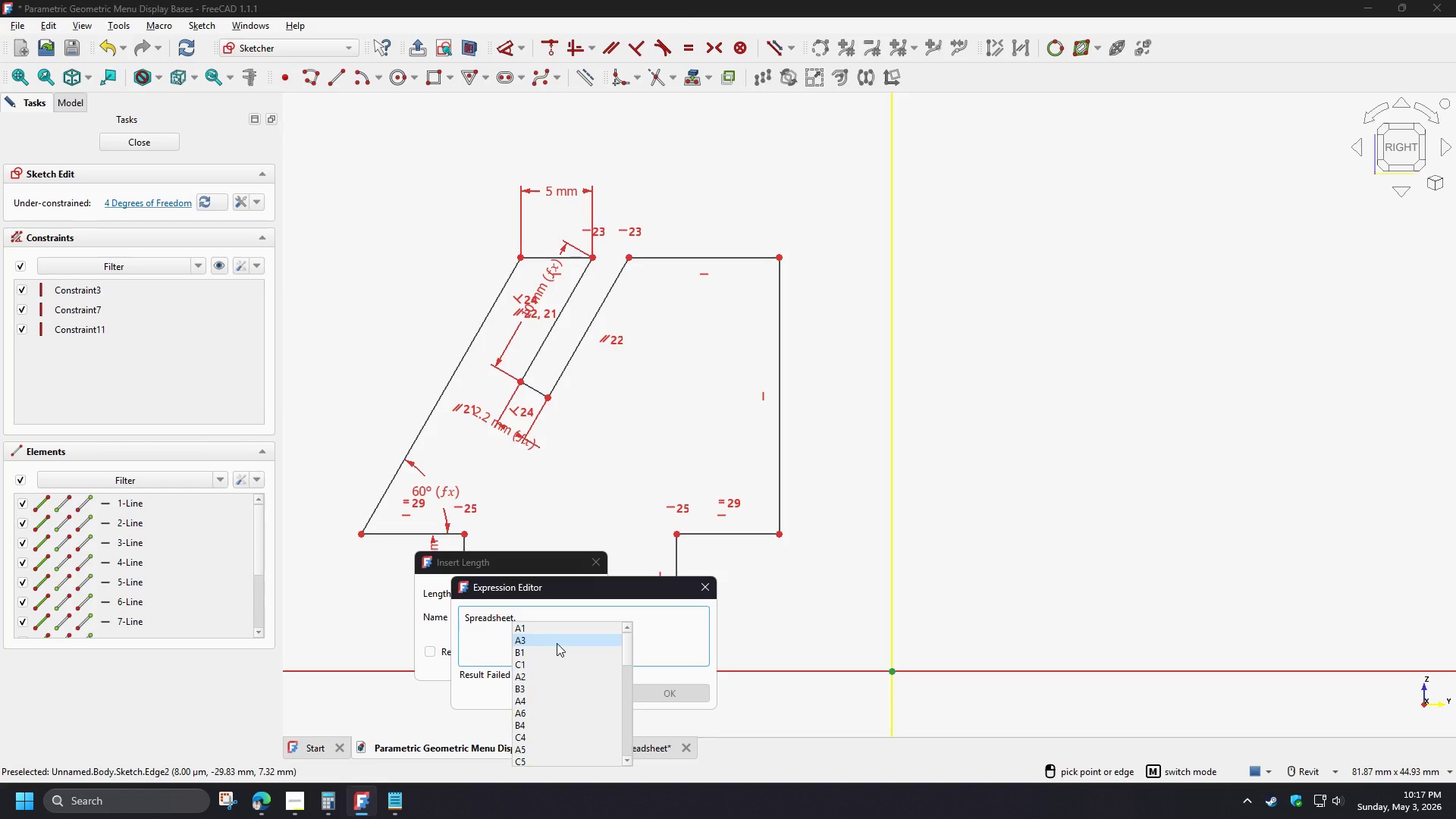 
type(dip)
key(Backspace)
key(Backspace)
type(e)
 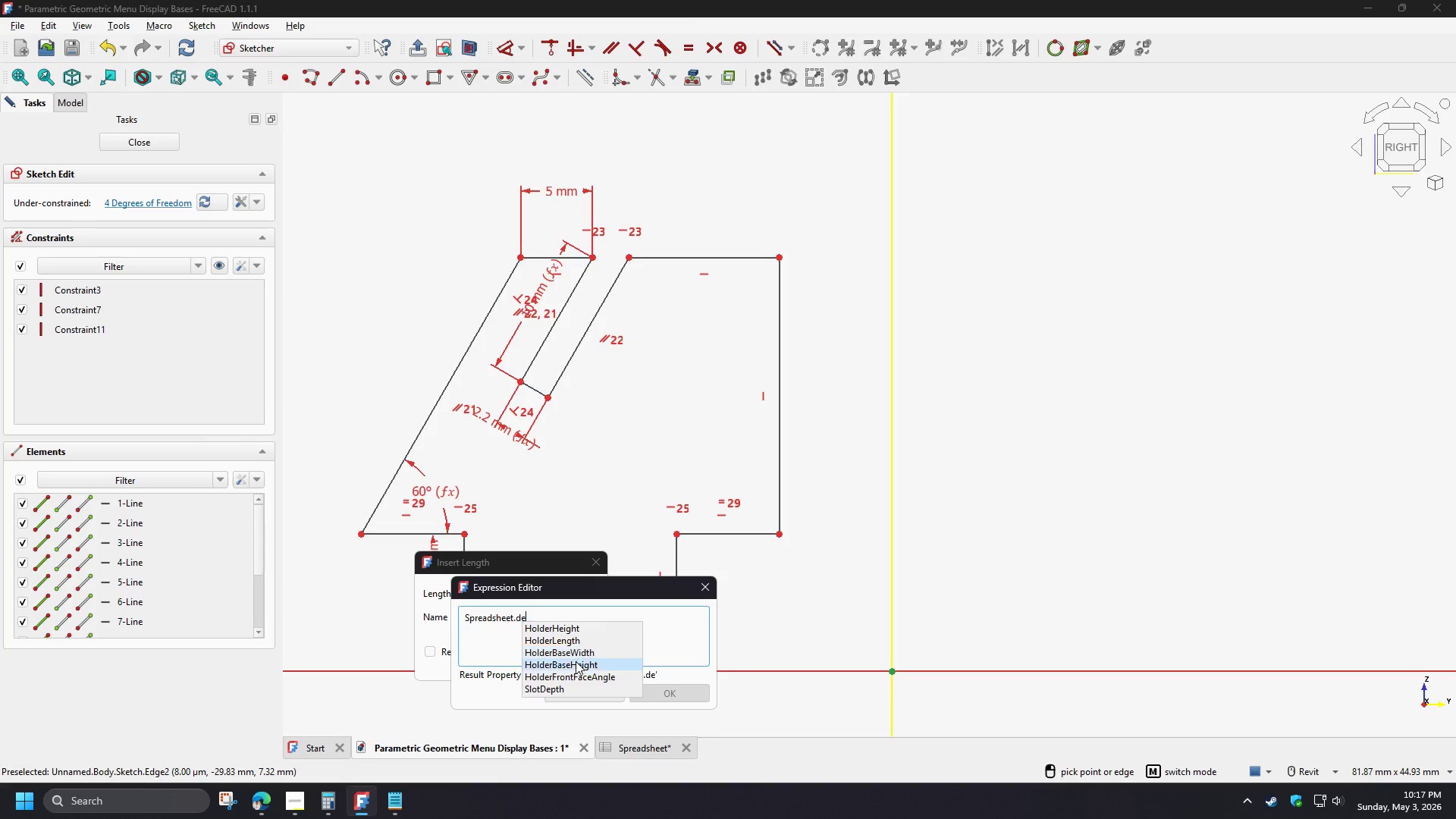 
left_click([576, 664])
 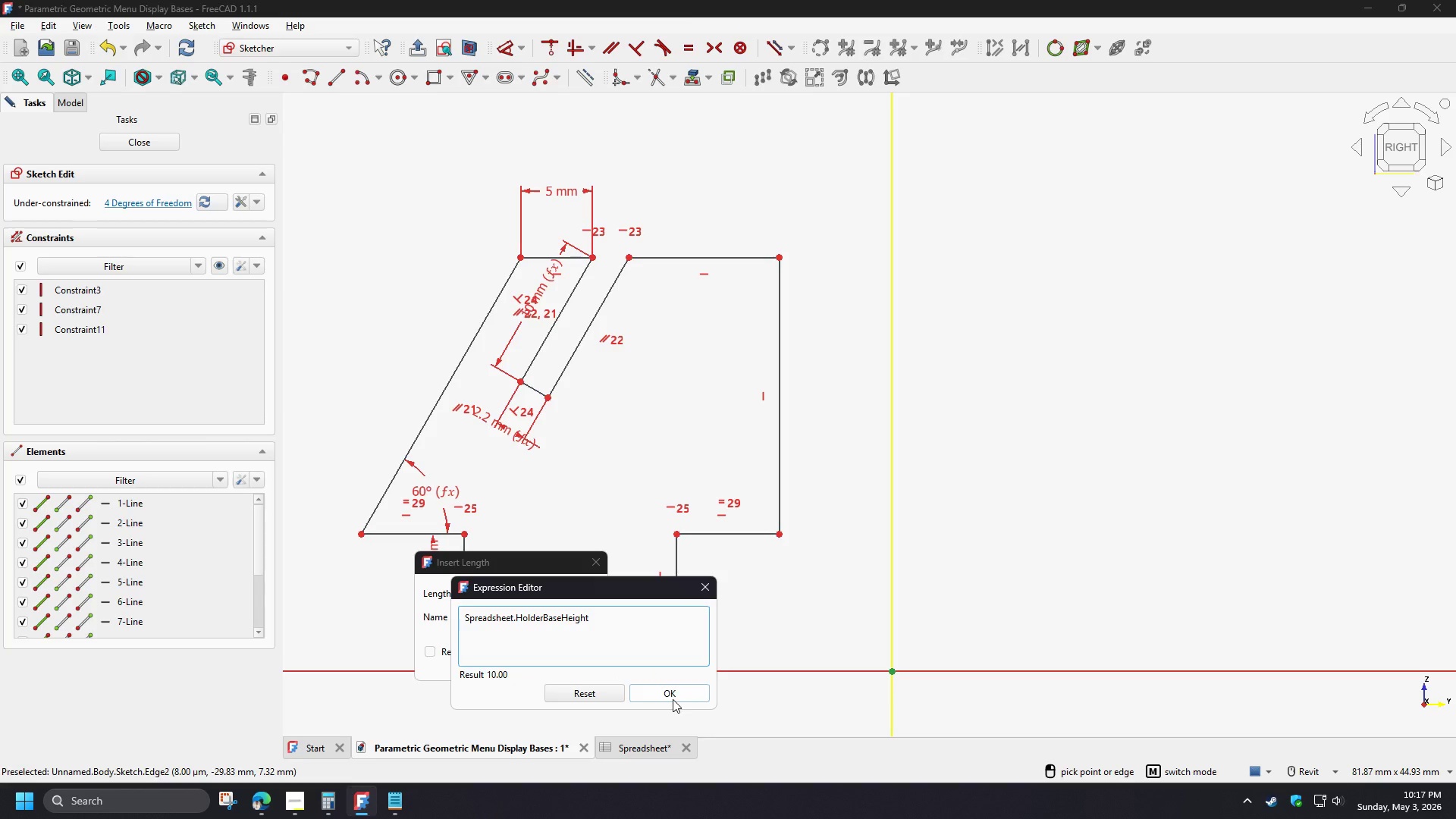 
left_click([672, 695])
 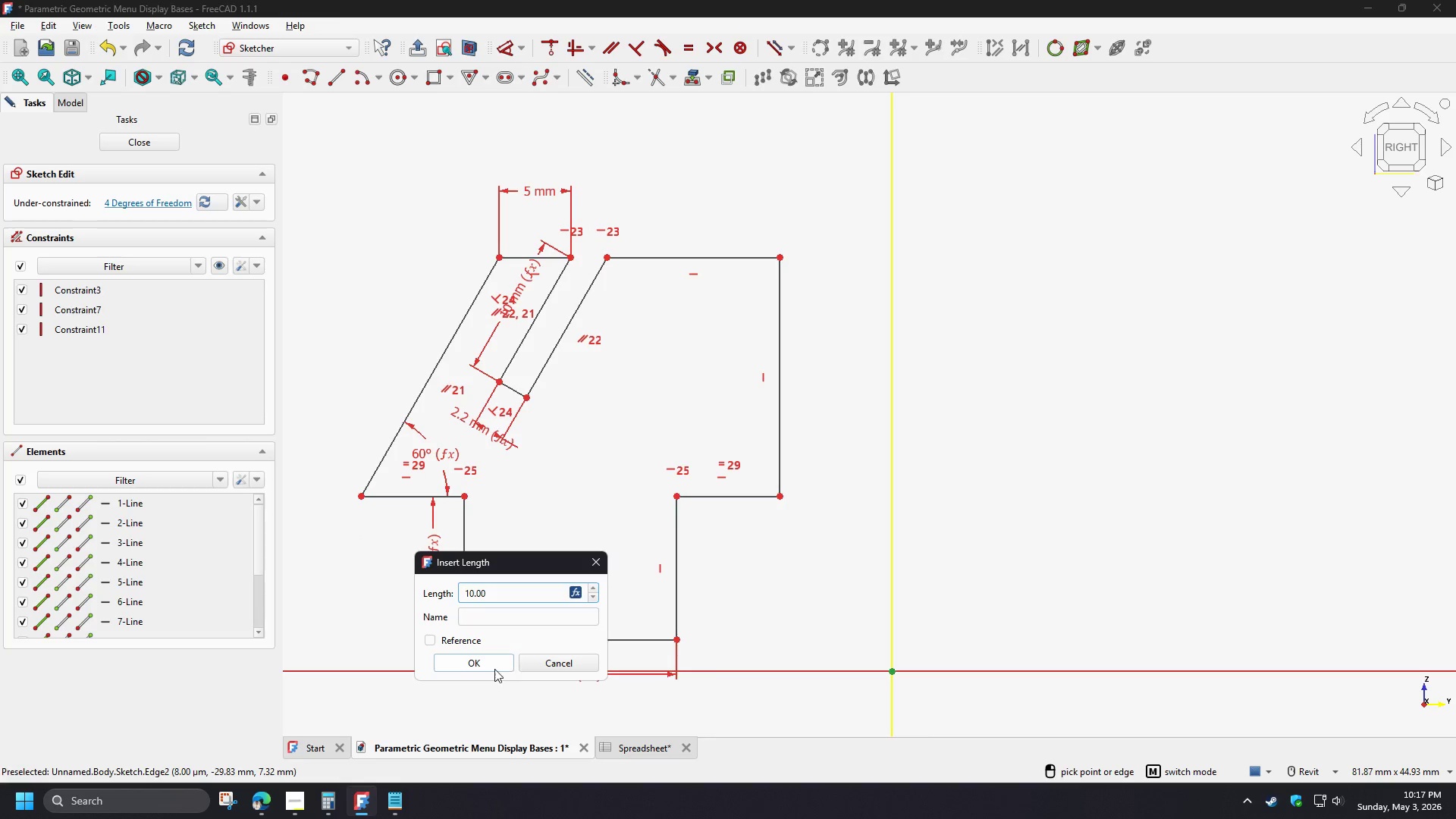 
left_click([482, 664])
 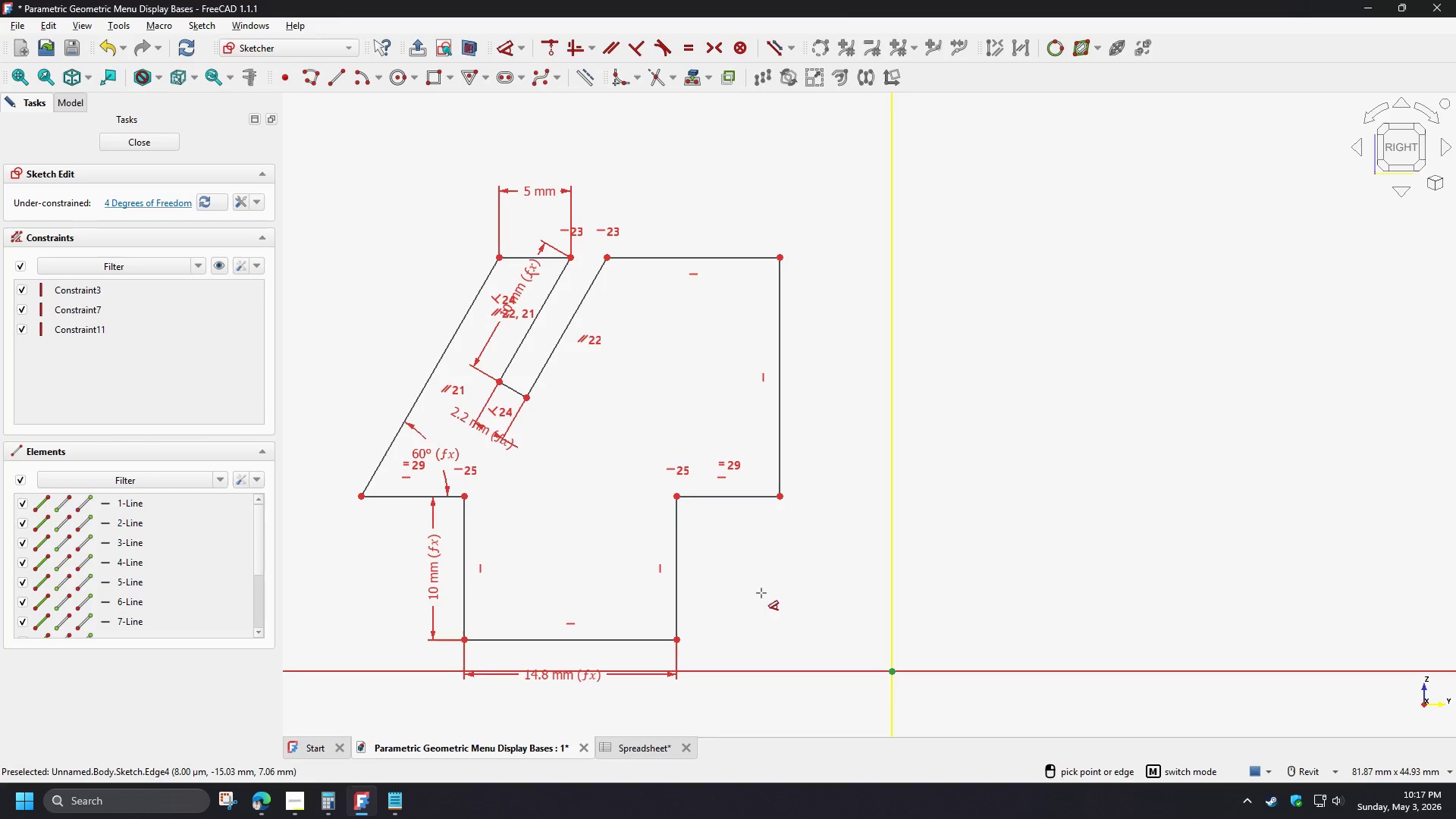 
right_click([761, 593])
 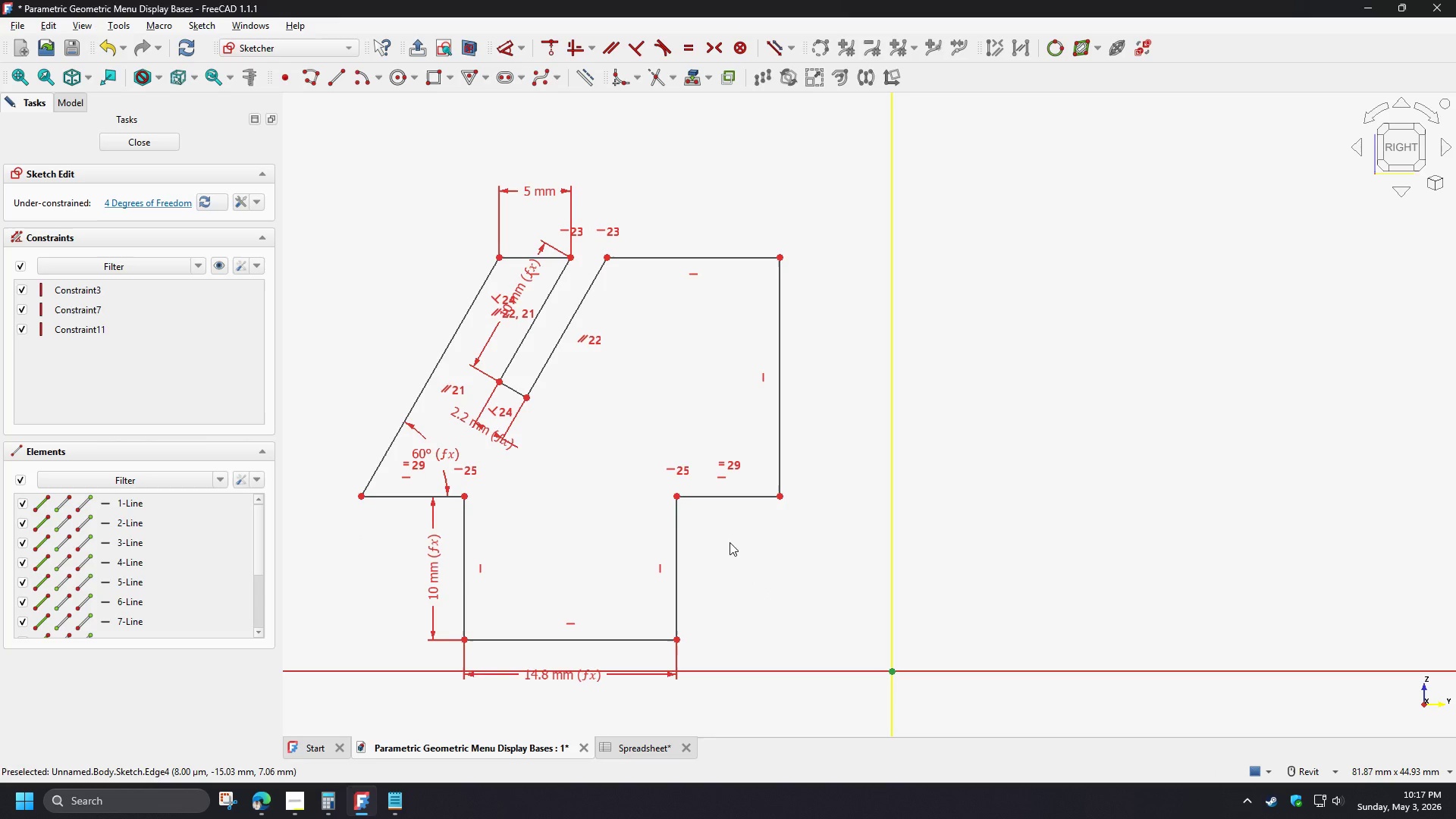 
wait(6.88)
 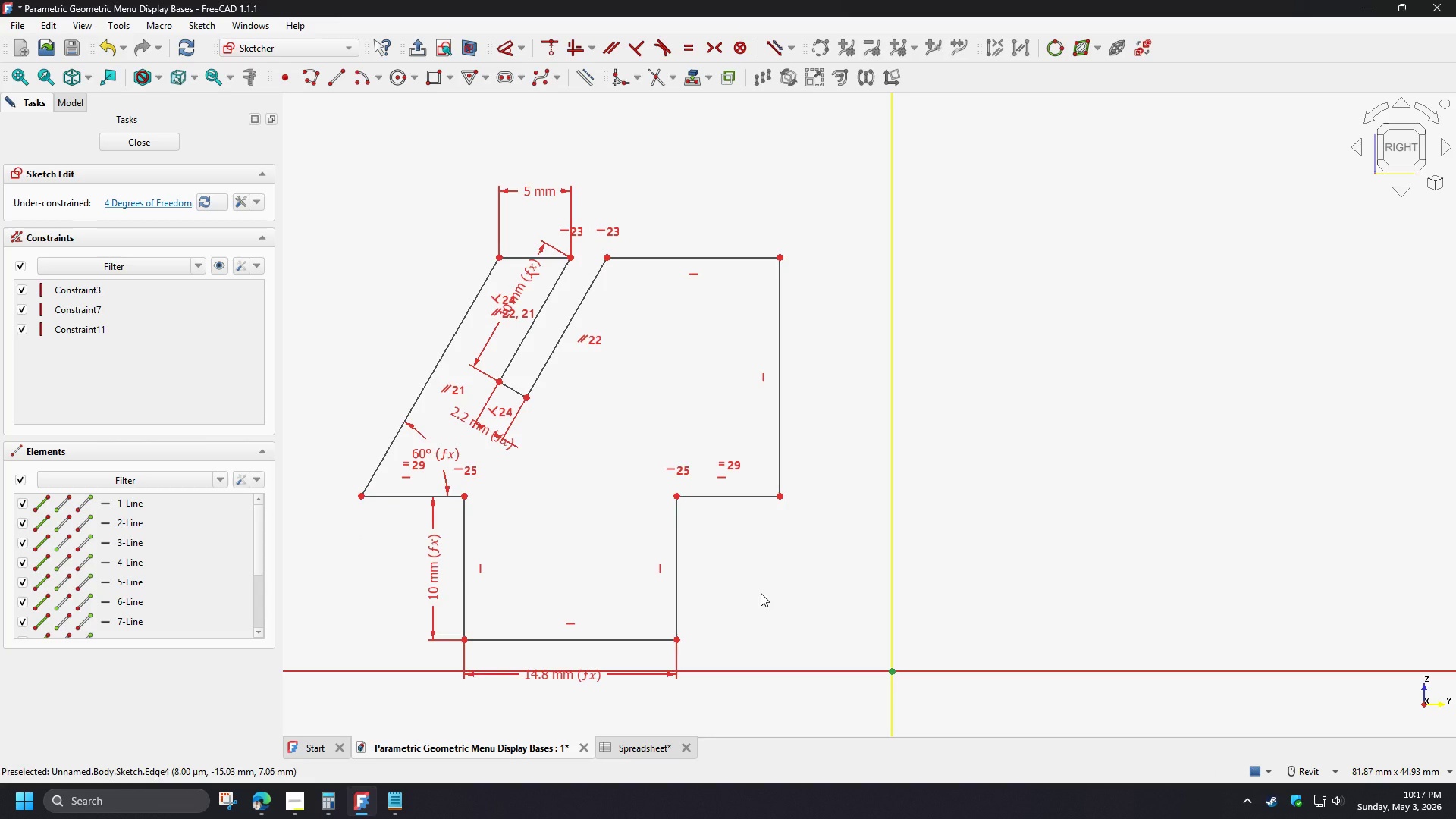 
left_click_drag(start_coordinate=[711, 493], to_coordinate=[742, 534])
 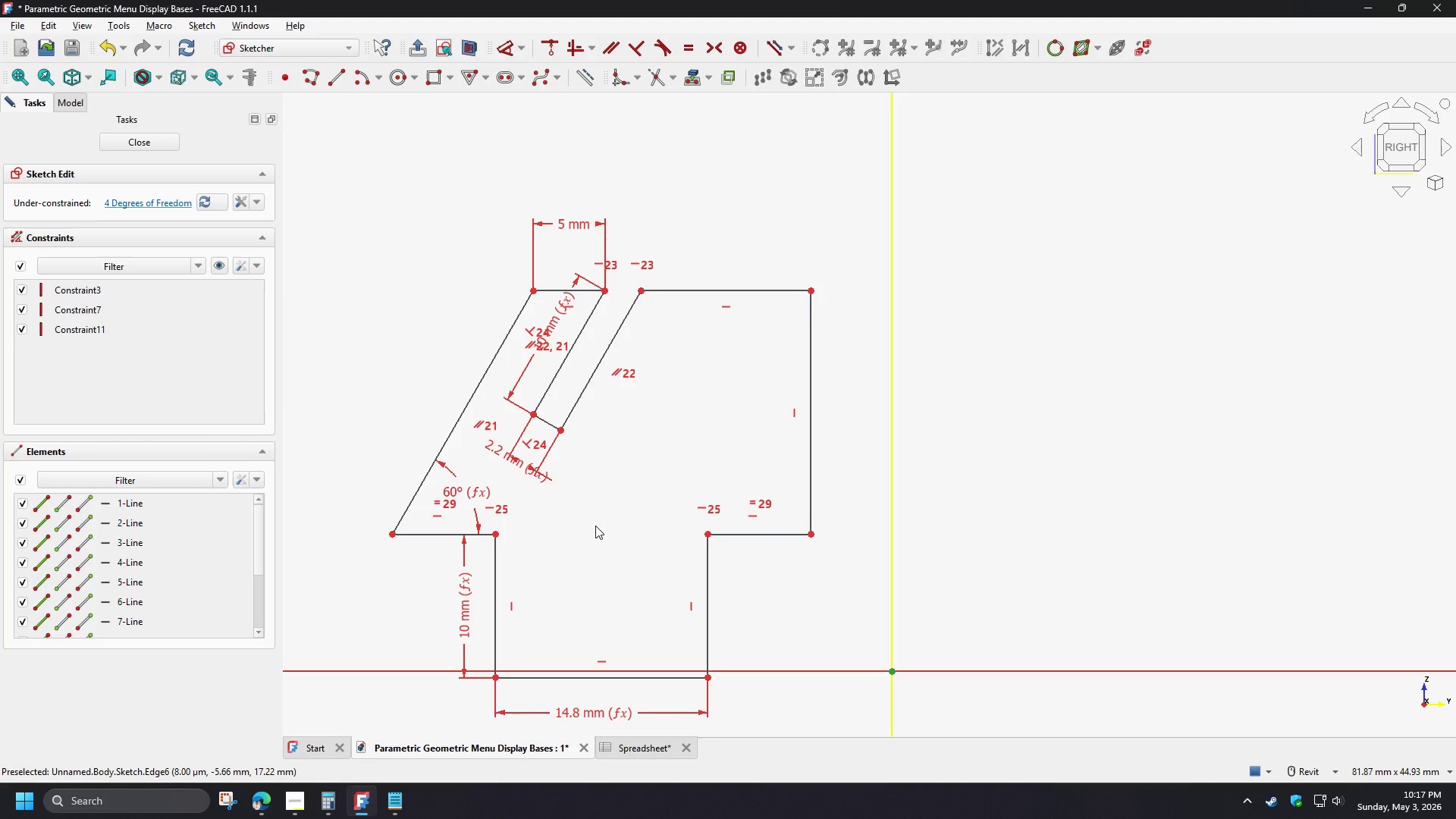 
wait(11.7)
 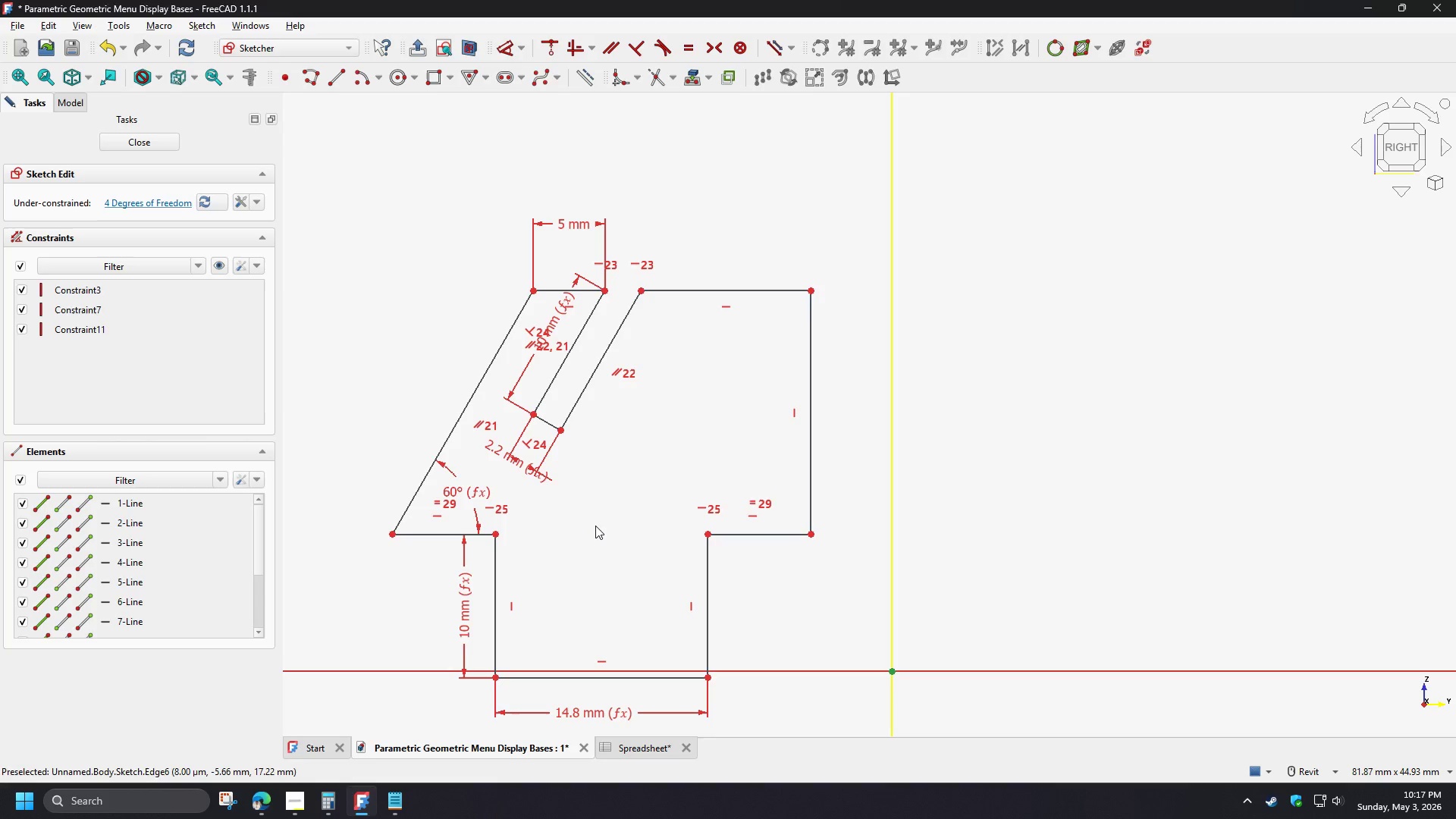 
left_click_drag(start_coordinate=[814, 488], to_coordinate=[845, 465])
 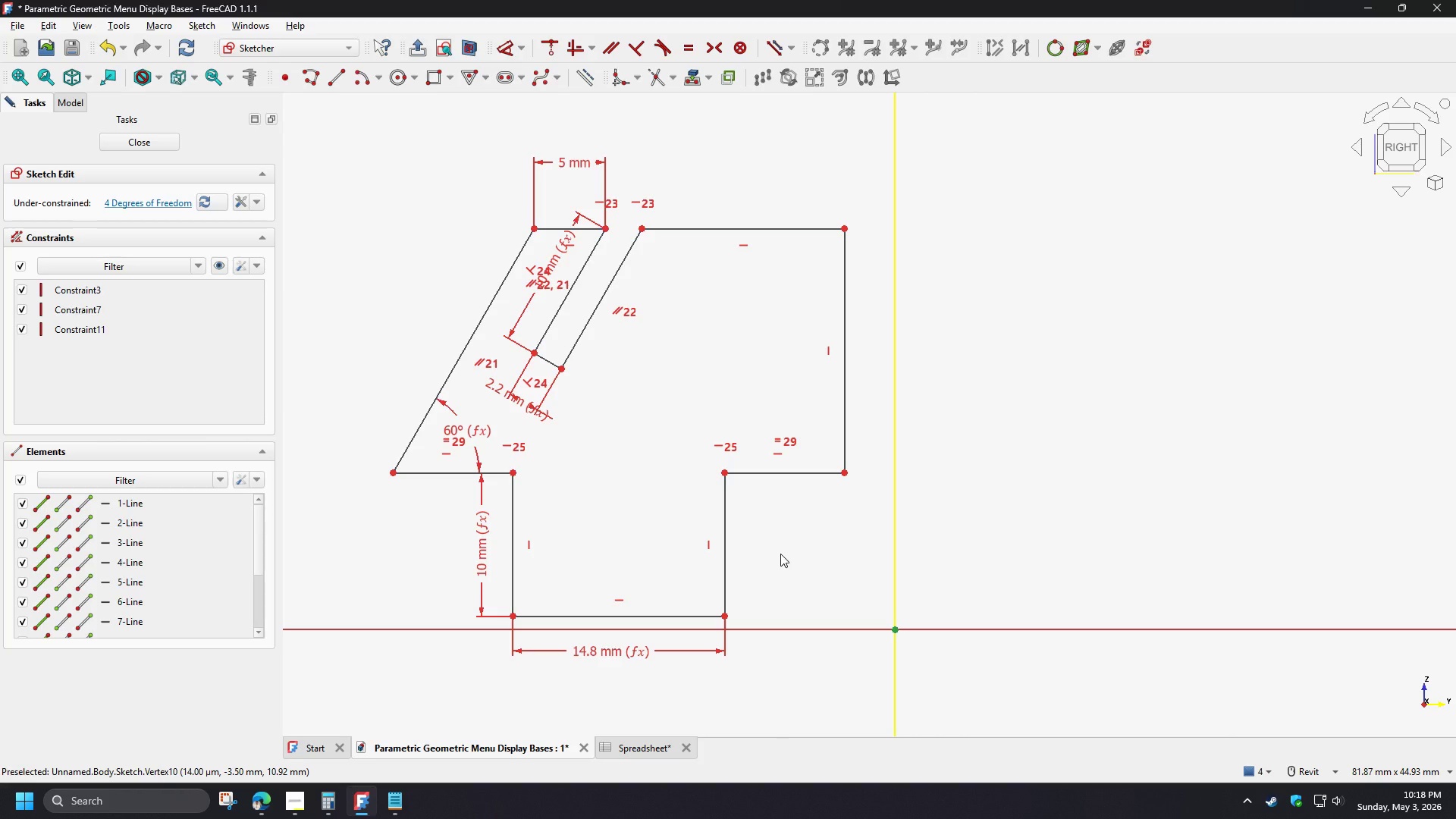 
wait(28.75)
 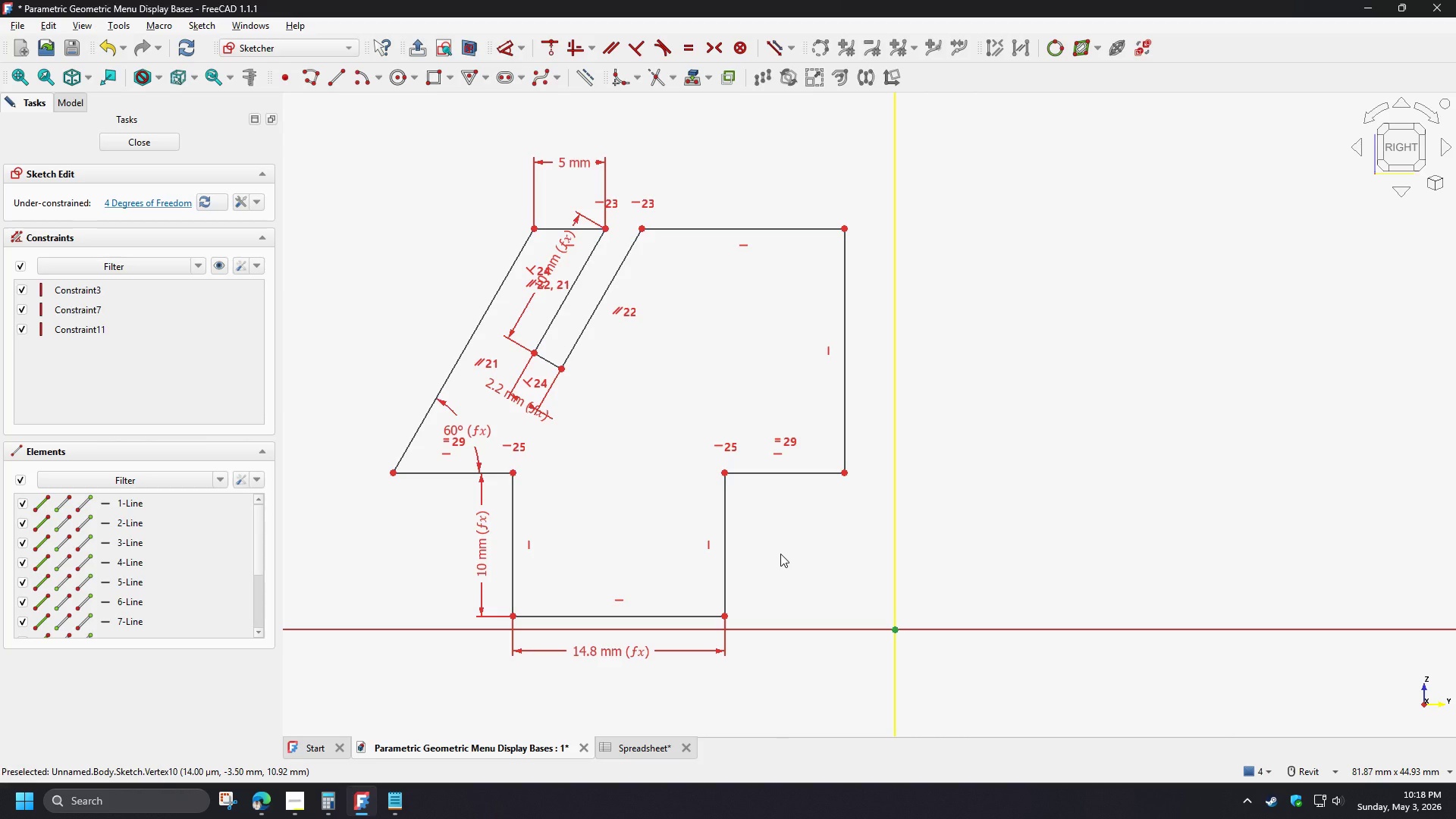 
left_click_drag(start_coordinate=[846, 469], to_coordinate=[737, 472])
 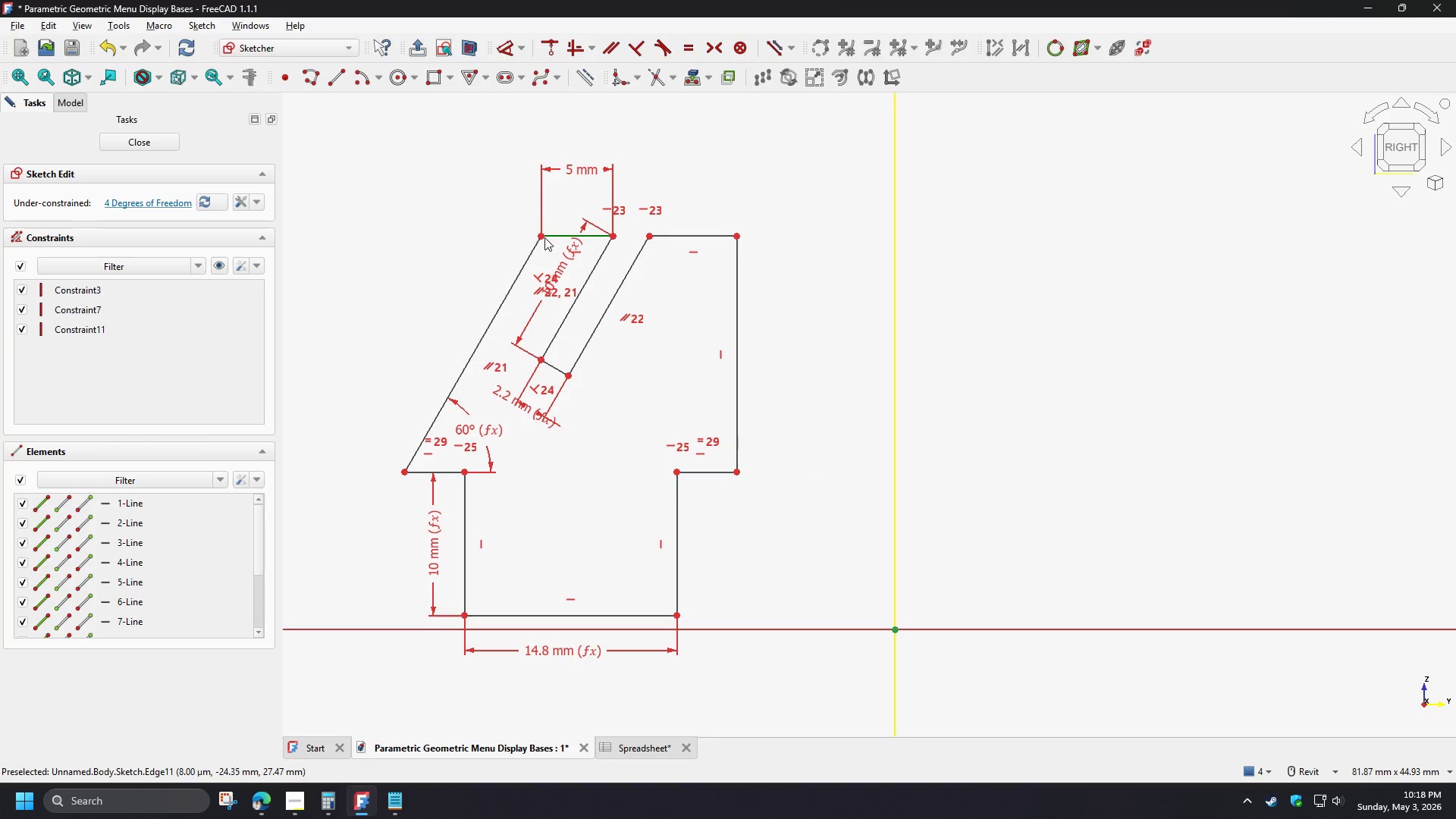 
left_click([542, 237])
 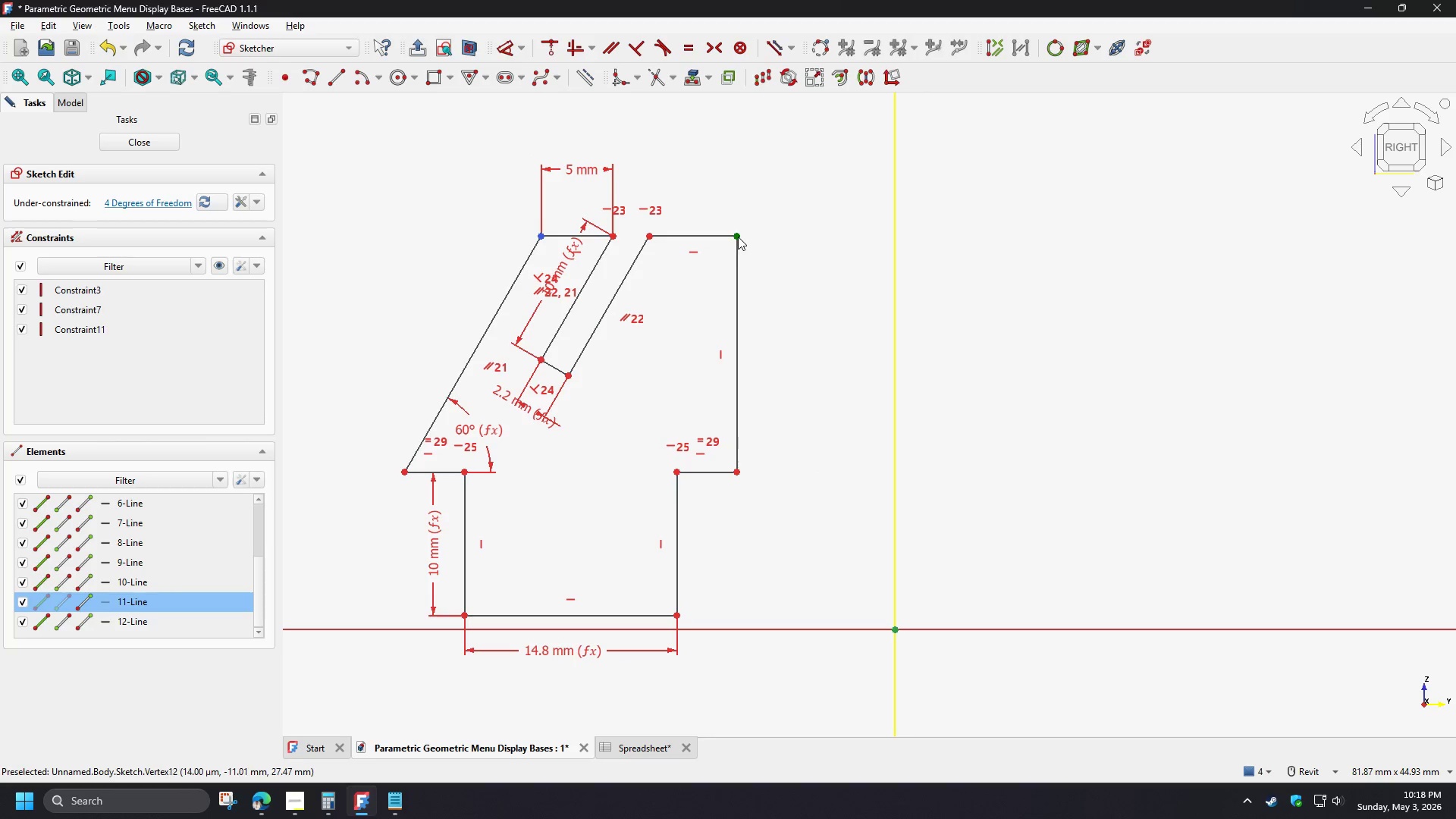 
left_click([738, 237])
 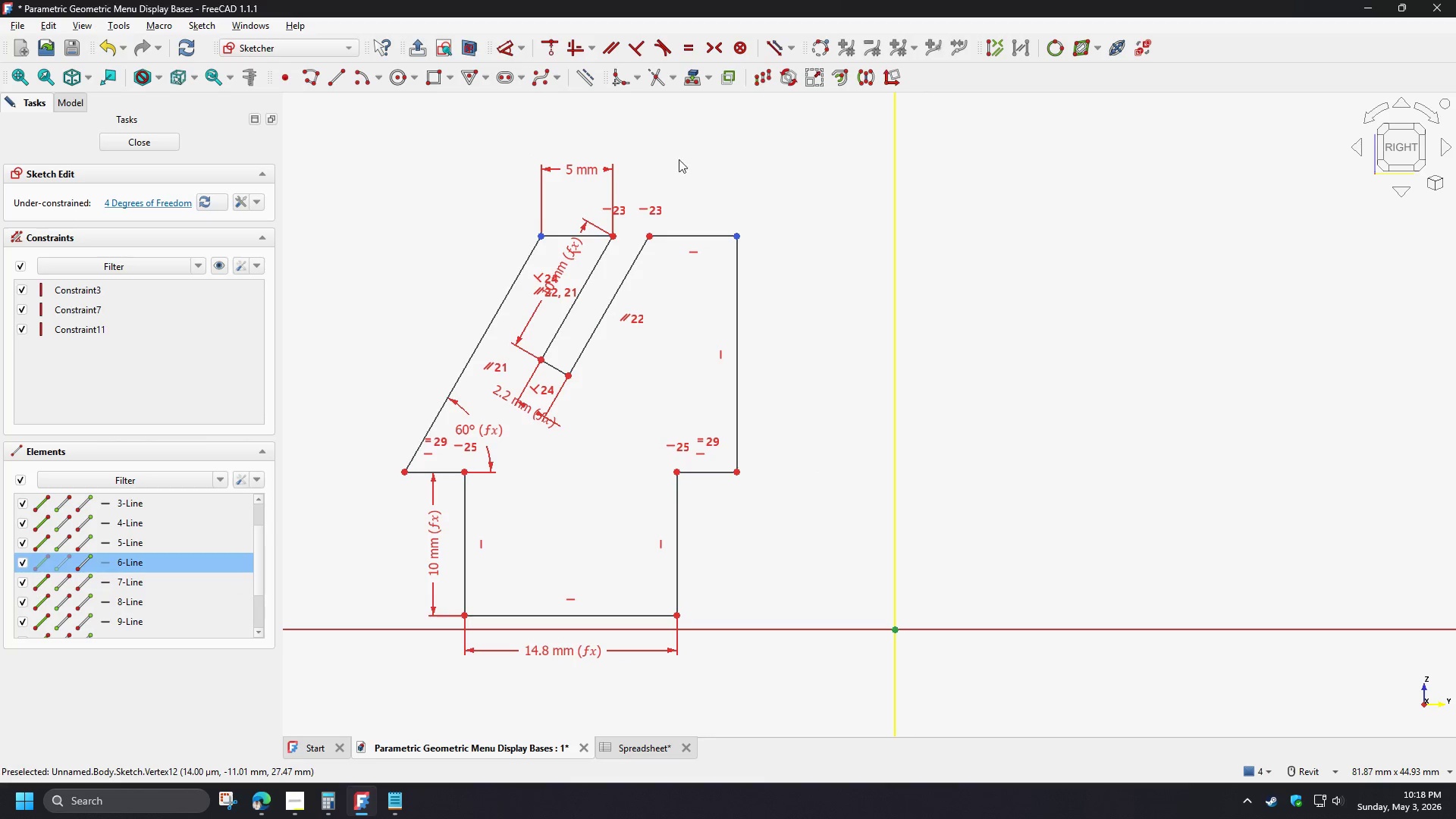 
key(D)
 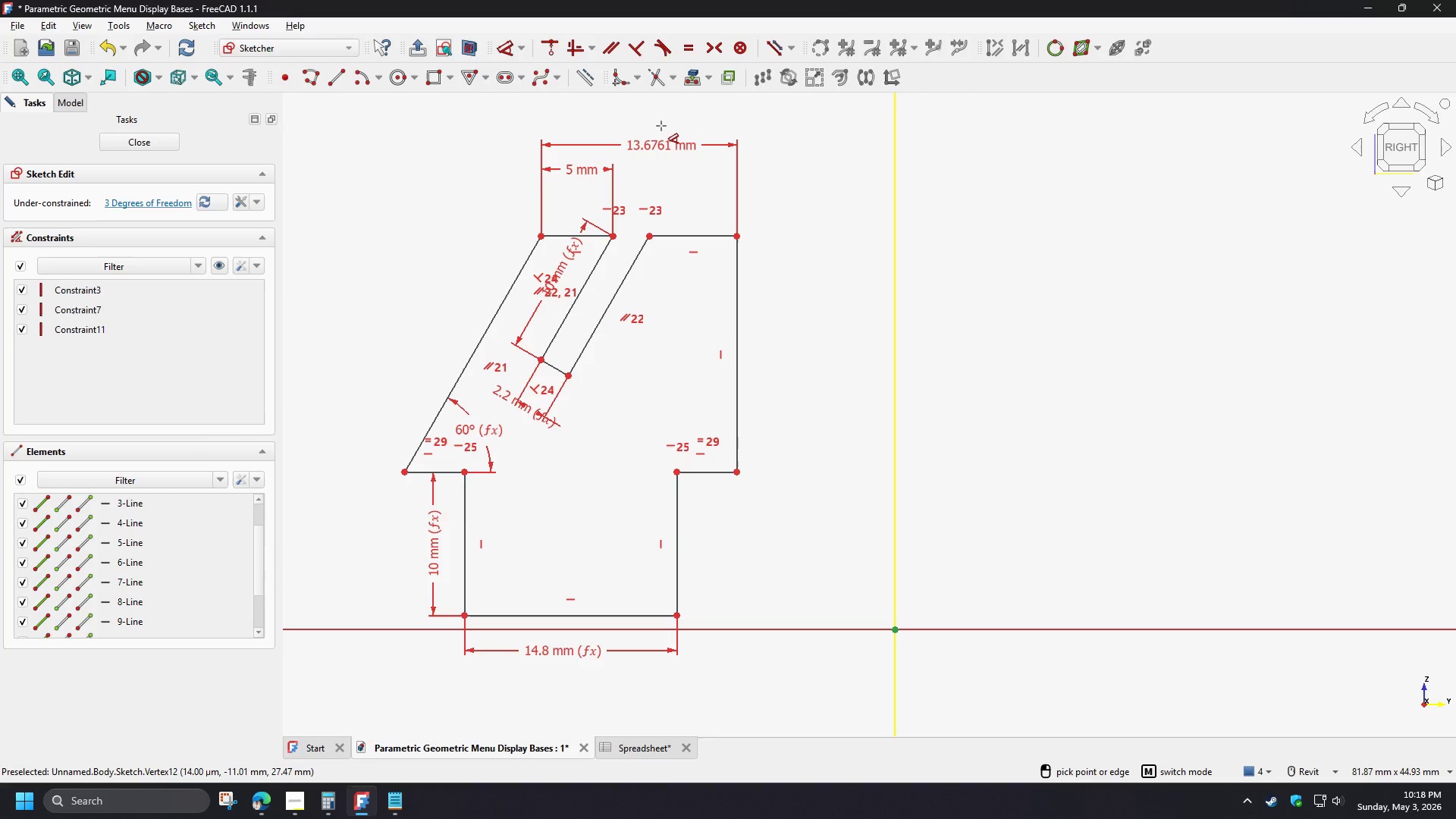 
wait(23.33)
 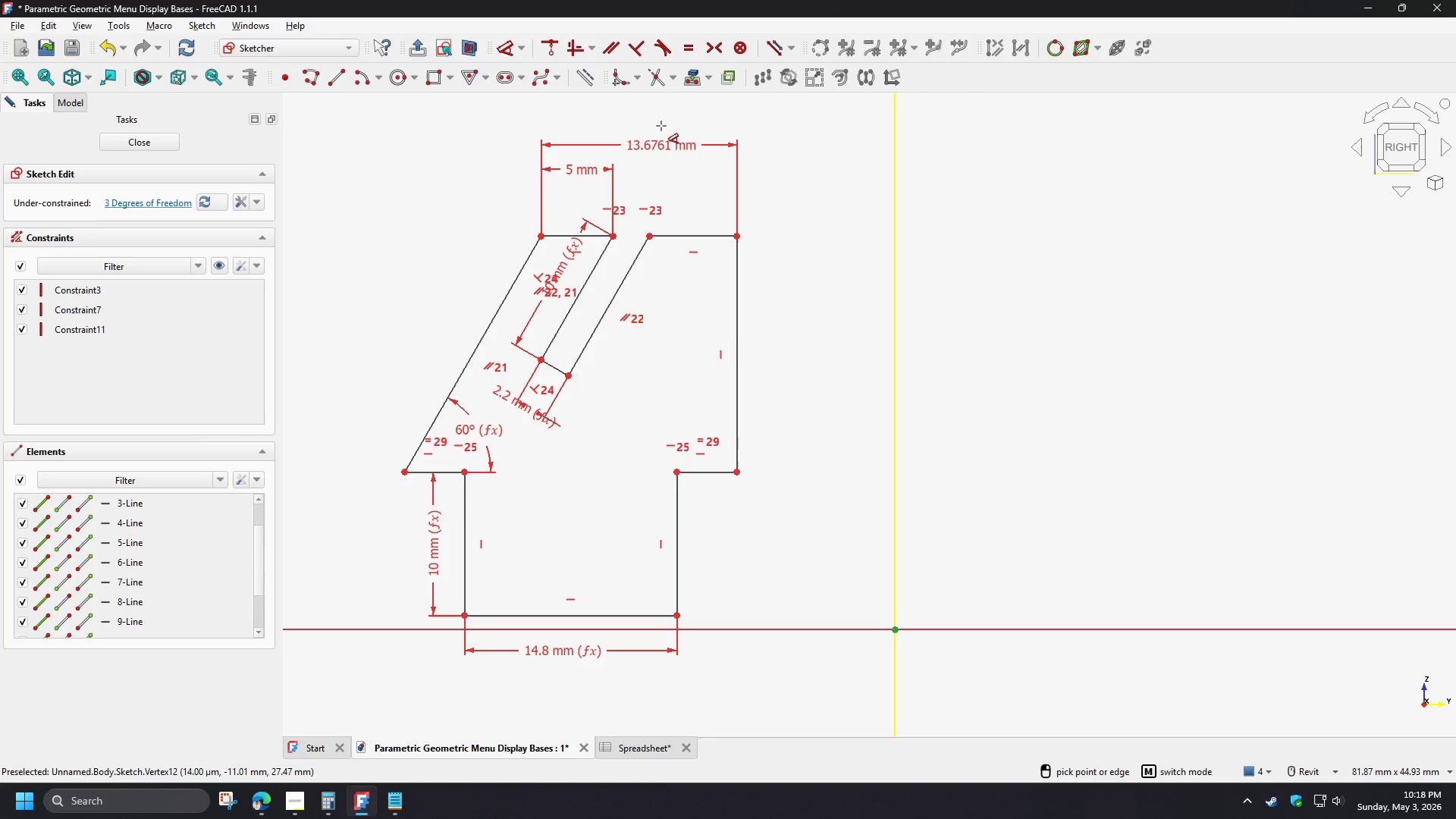 
right_click([661, 126])
 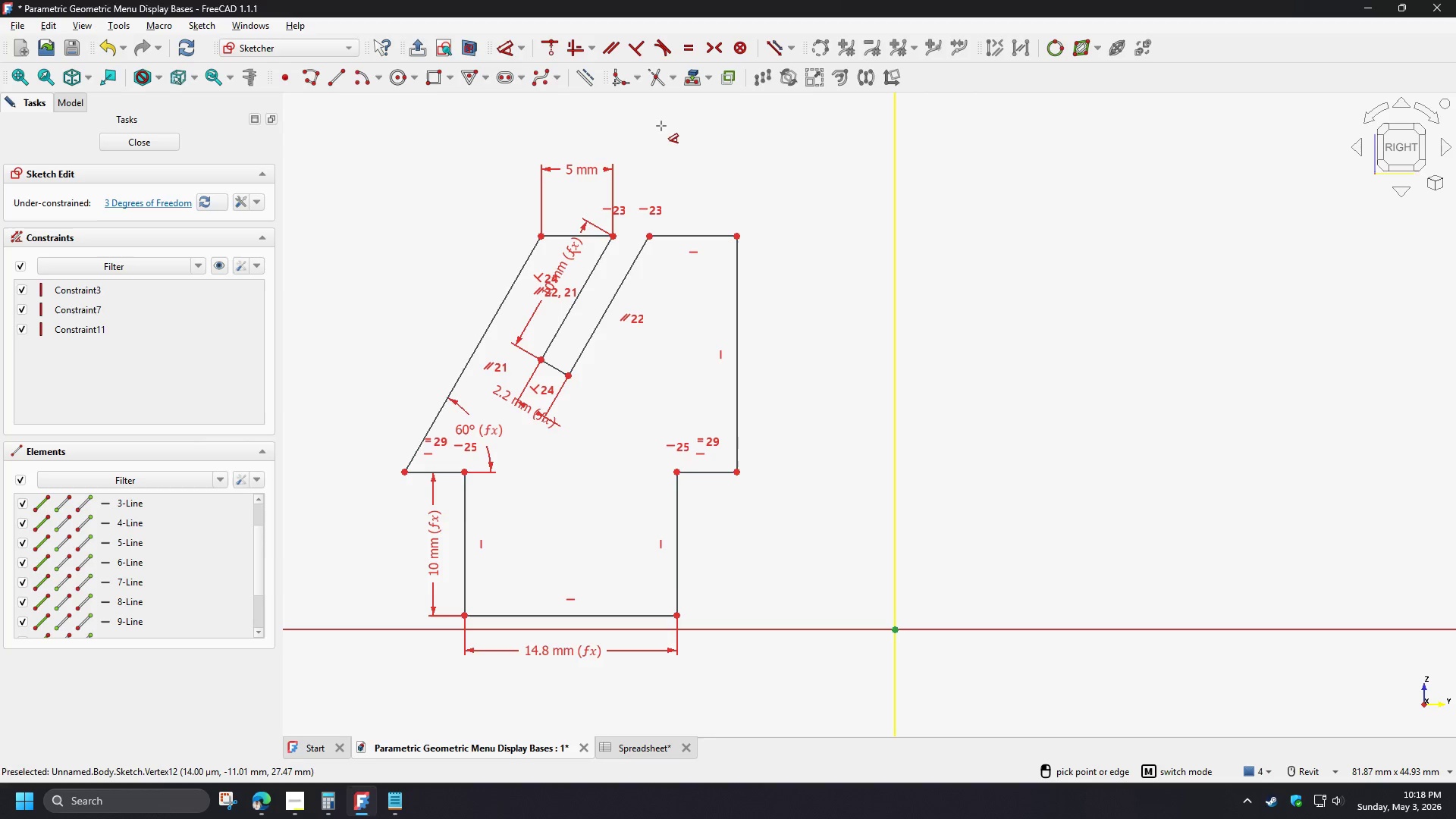 
right_click([661, 126])
 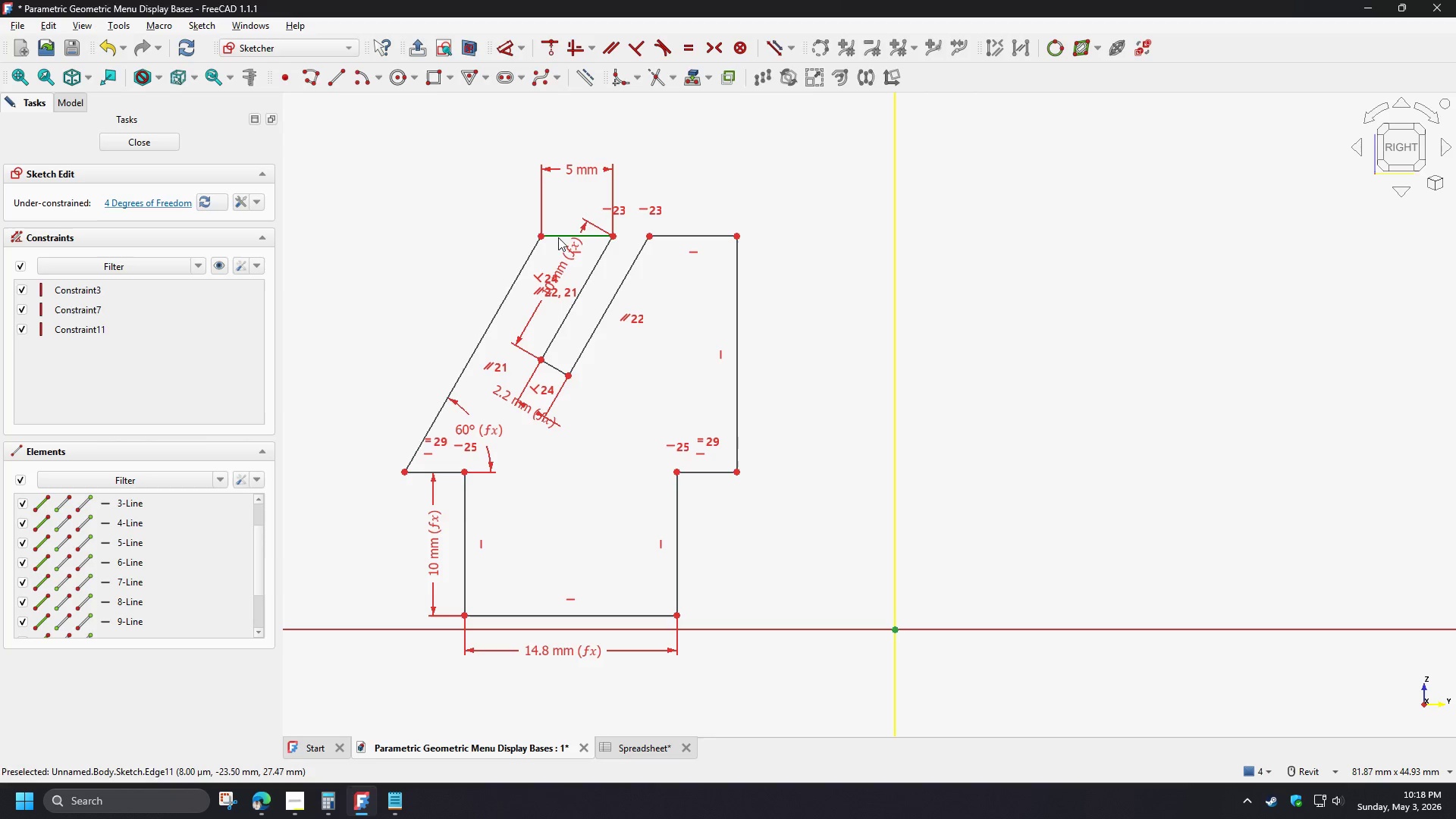 
left_click([558, 237])
 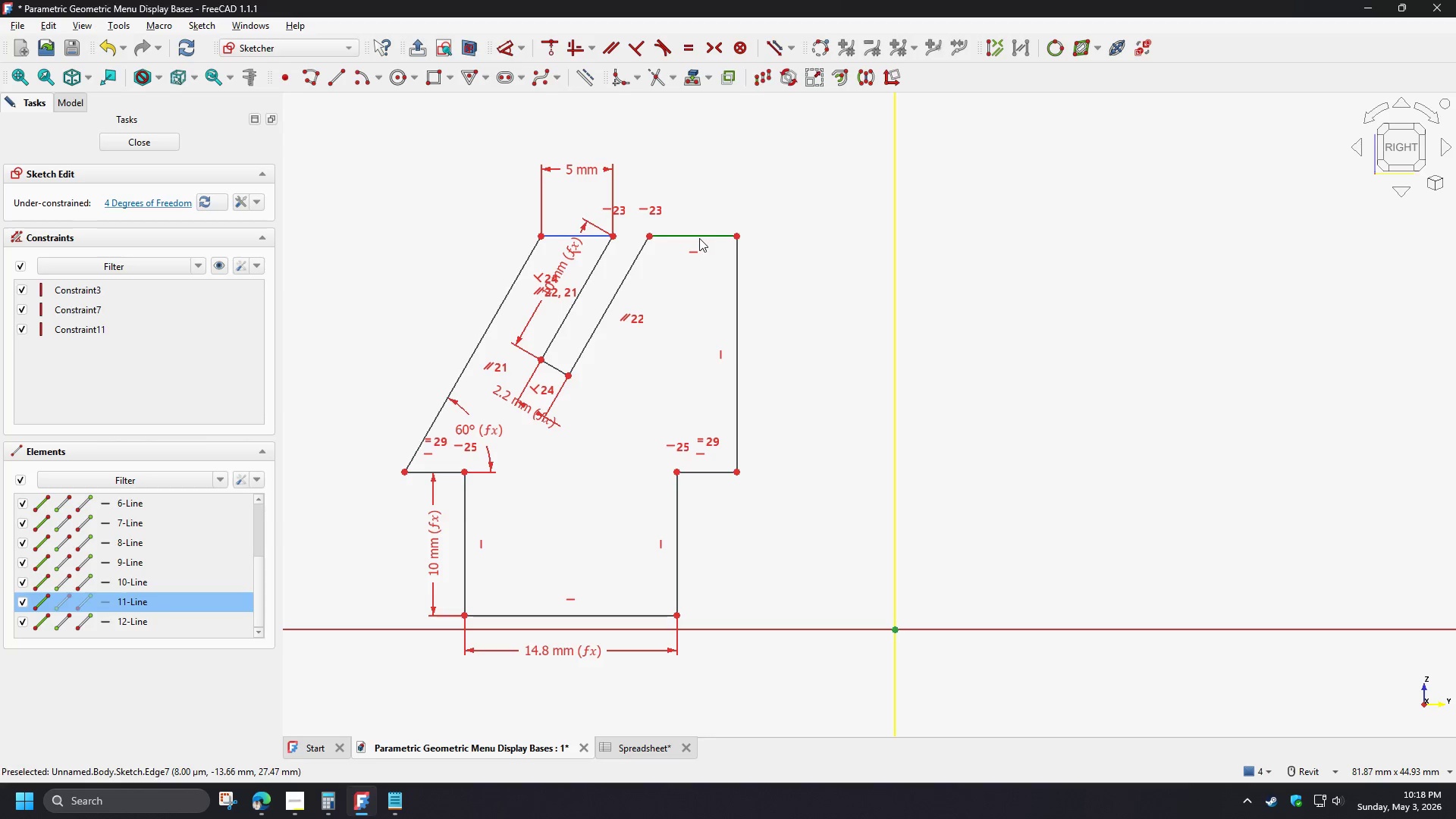 
left_click([699, 238])
 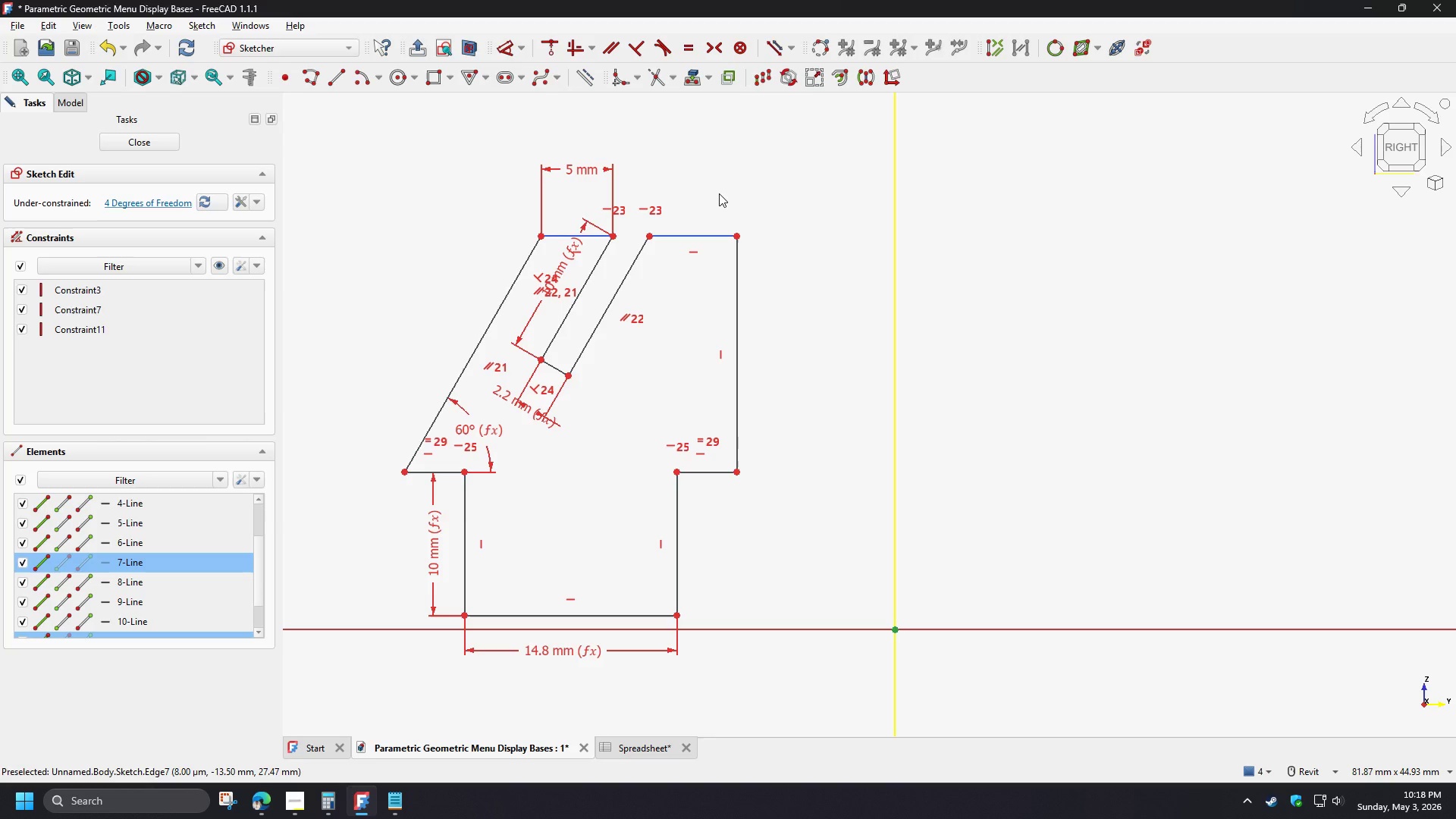 
key(E)
 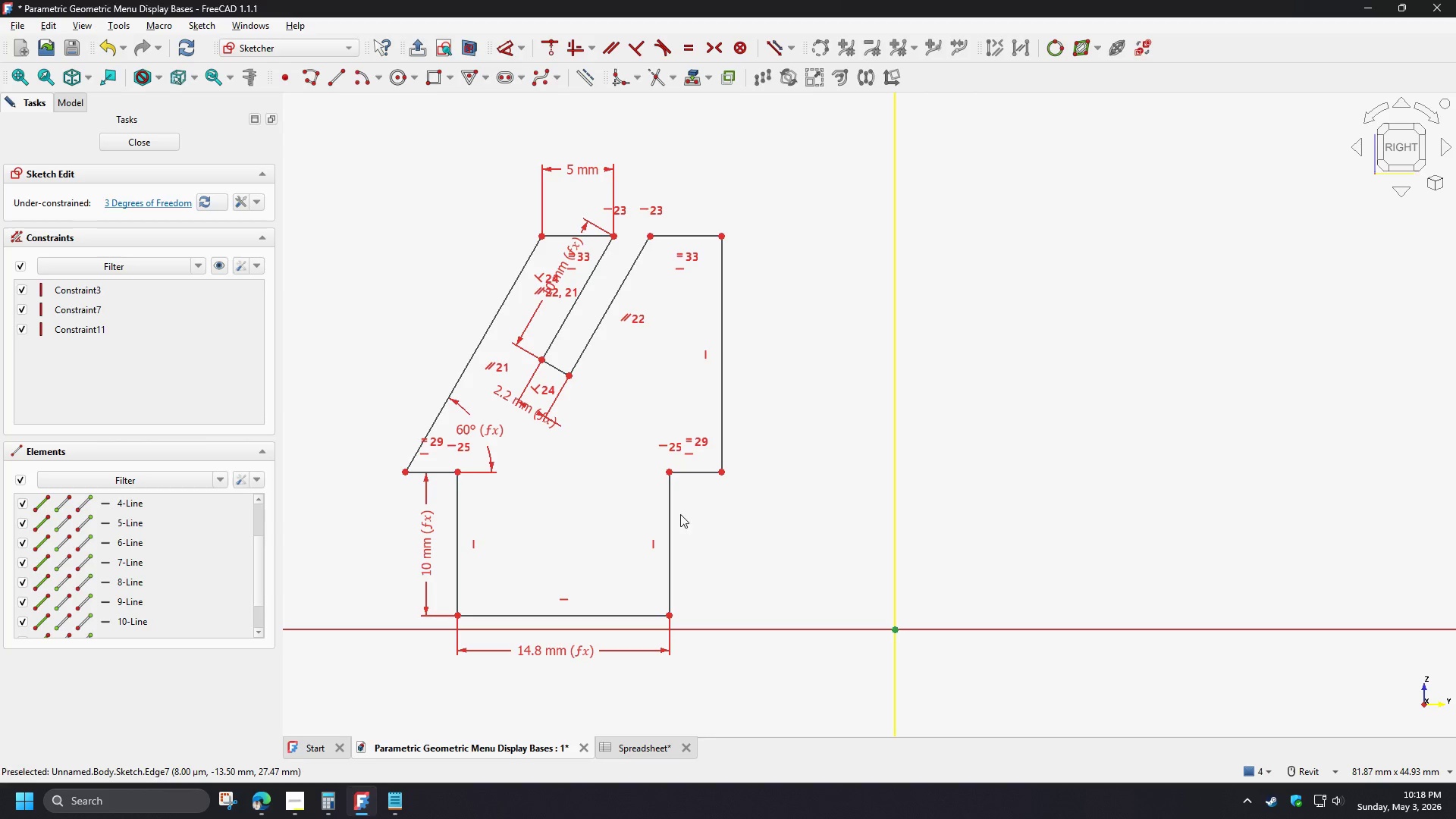 
wait(7.5)
 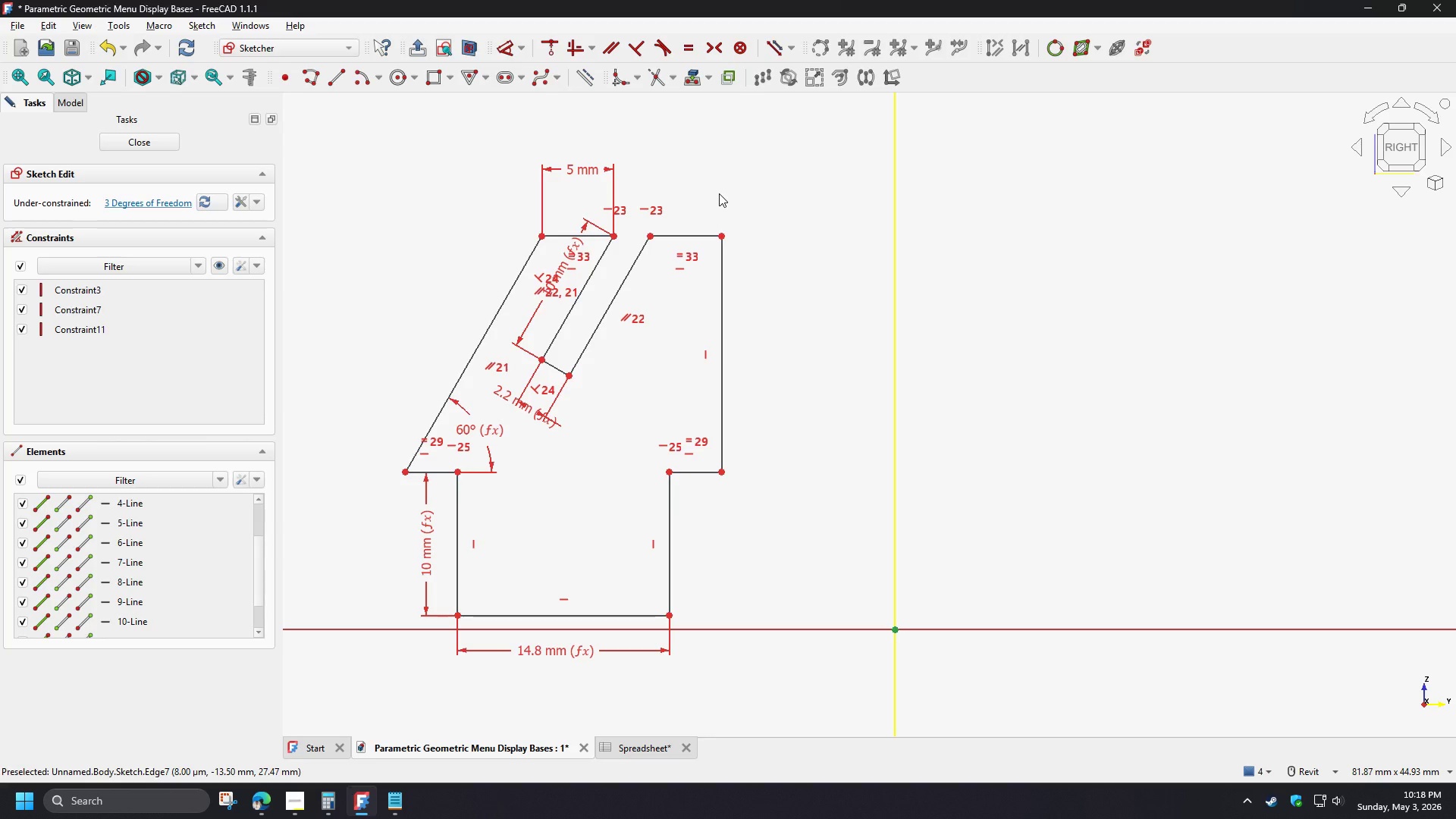 
left_click([438, 472])
 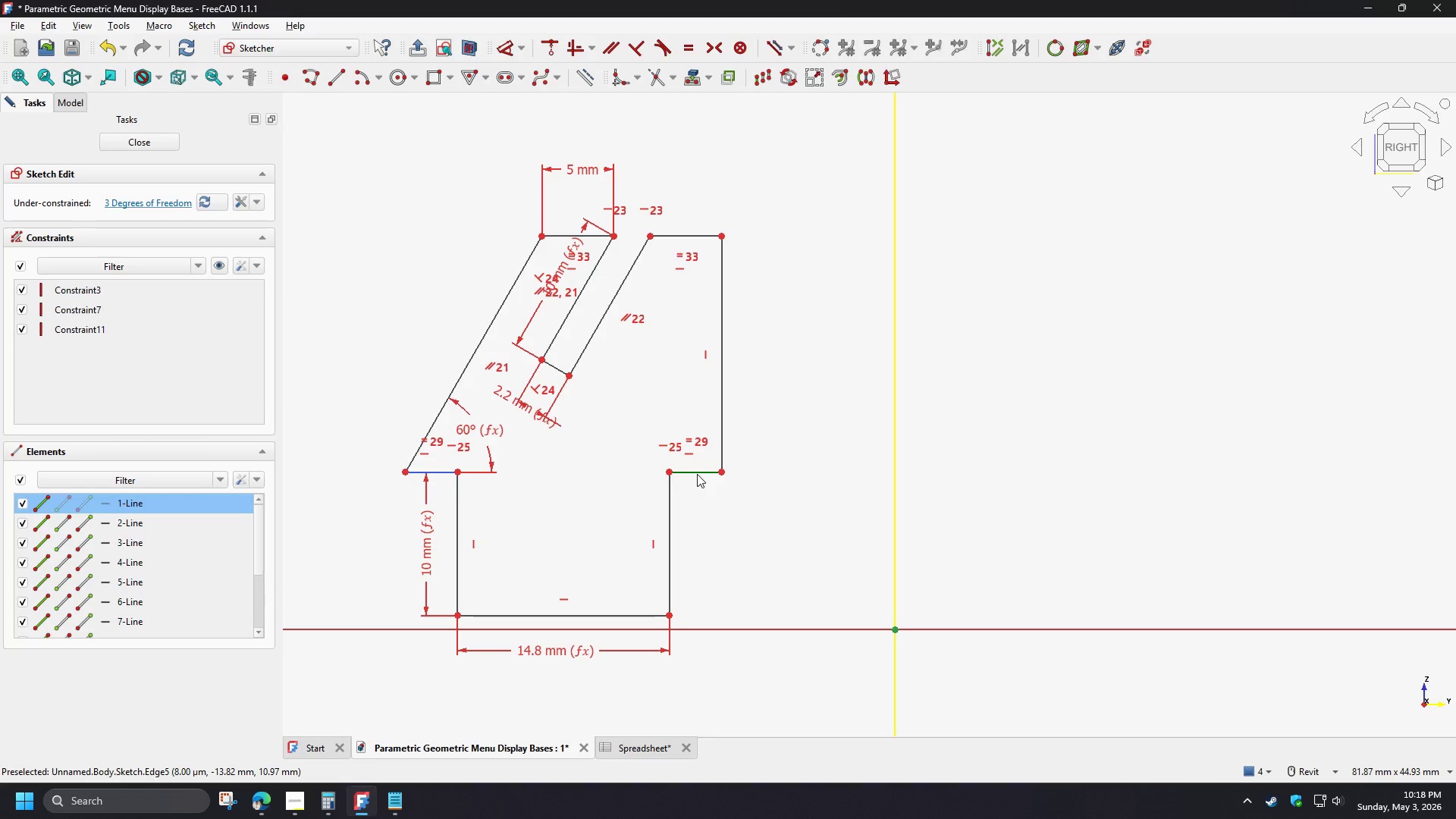 
left_click([697, 474])
 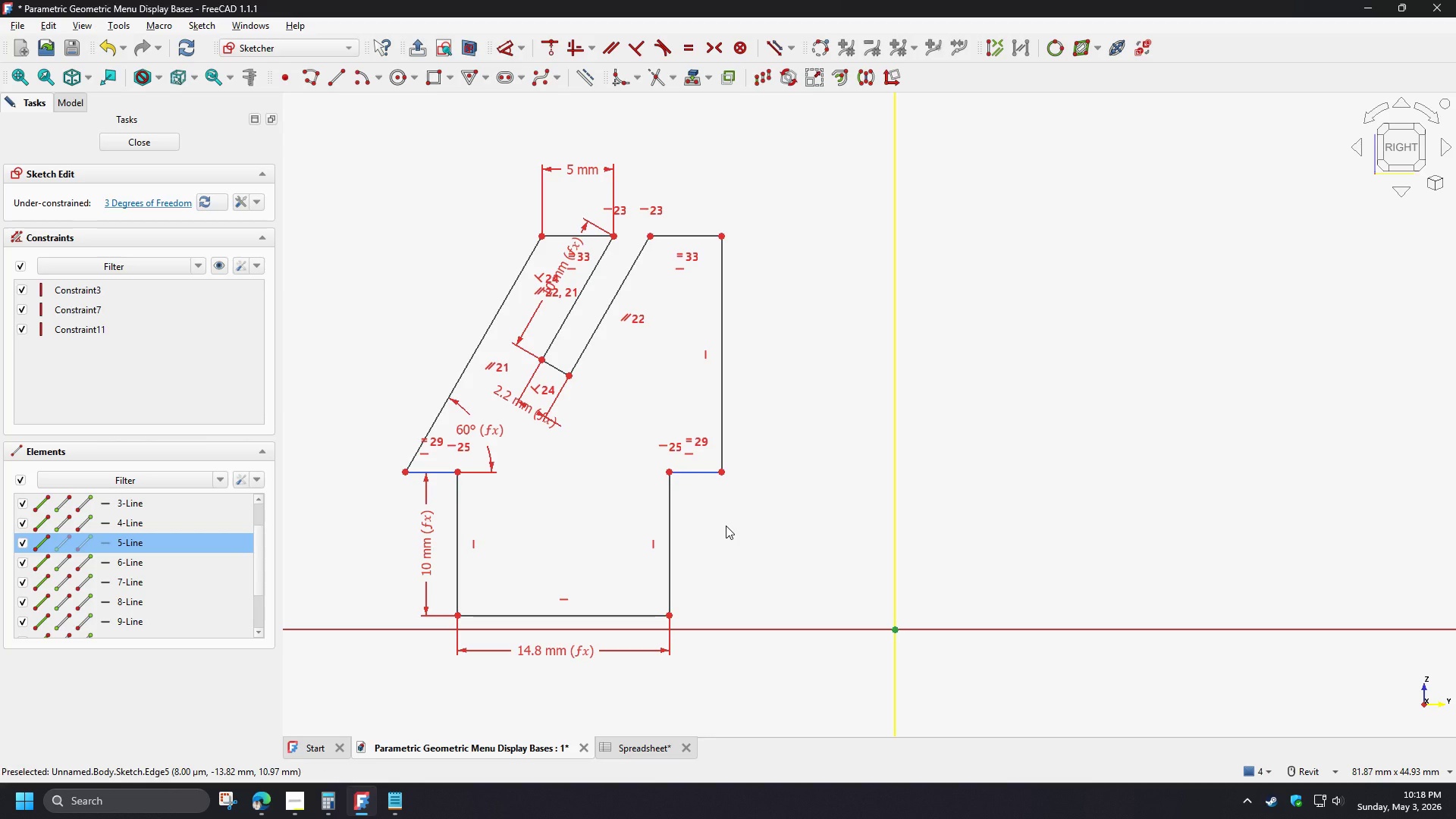 
key(E)
 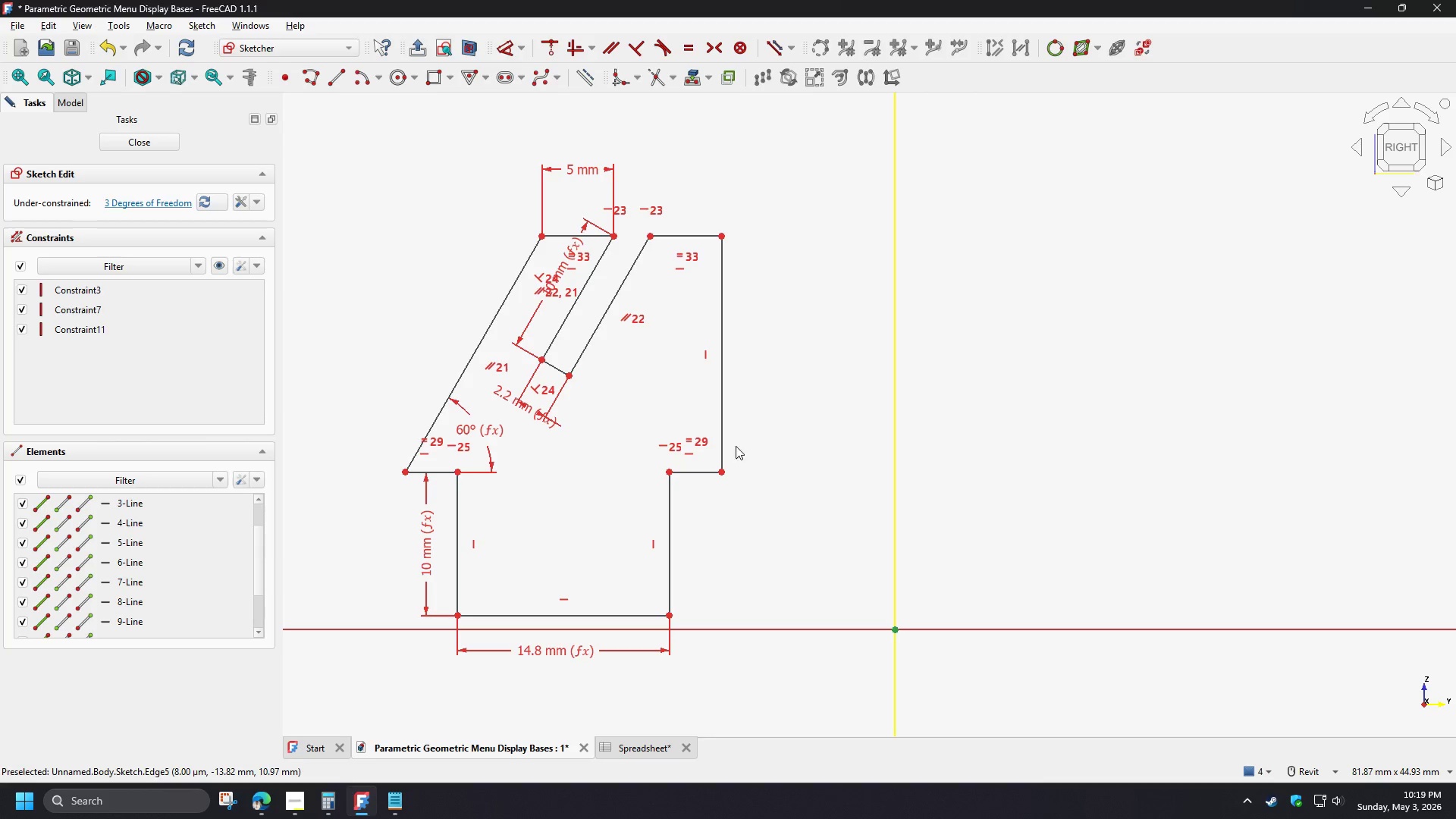 
left_click_drag(start_coordinate=[723, 436], to_coordinate=[776, 421])
 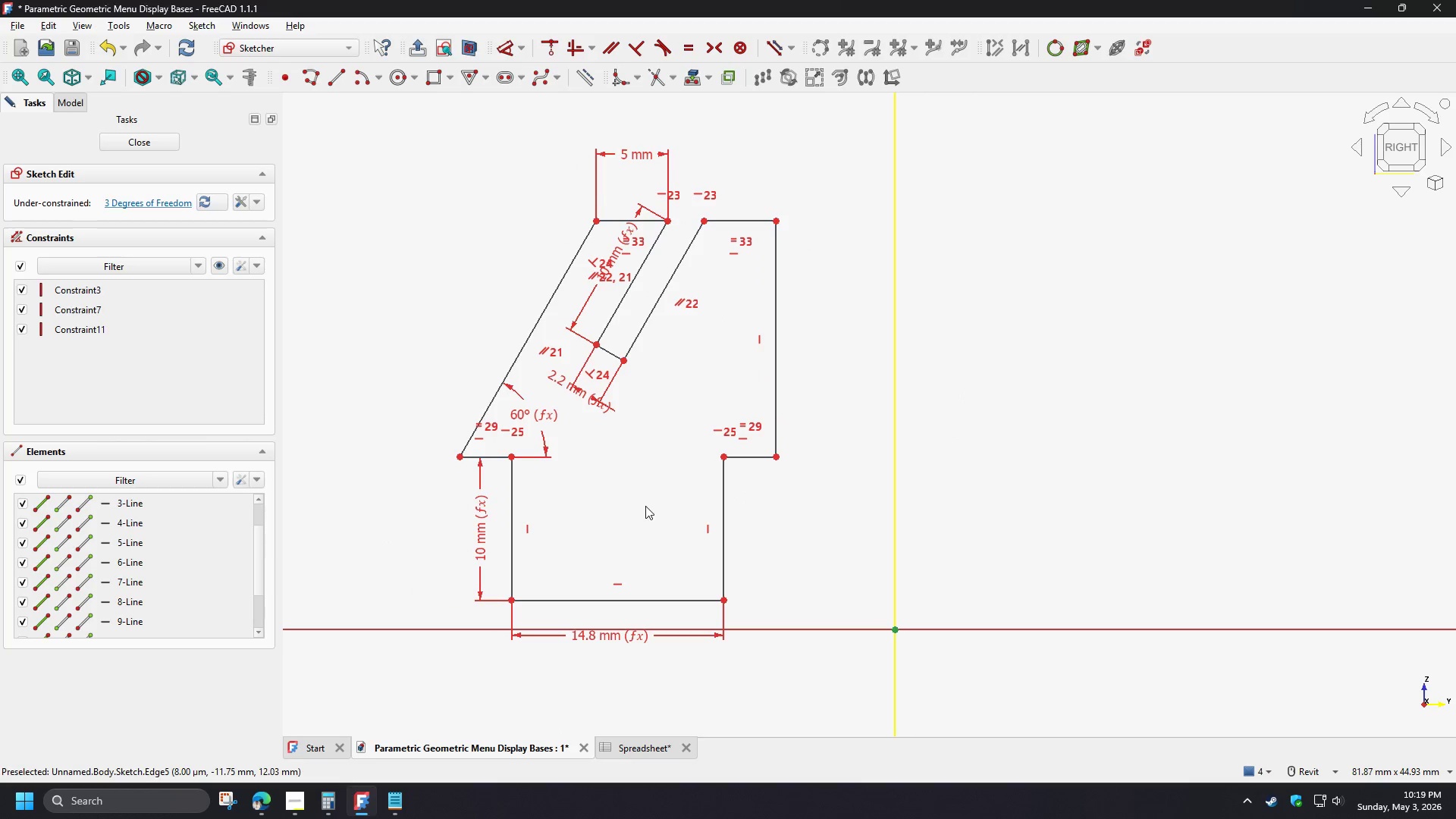 
scroll: coordinate [701, 526], scroll_direction: none, amount: 0.0
 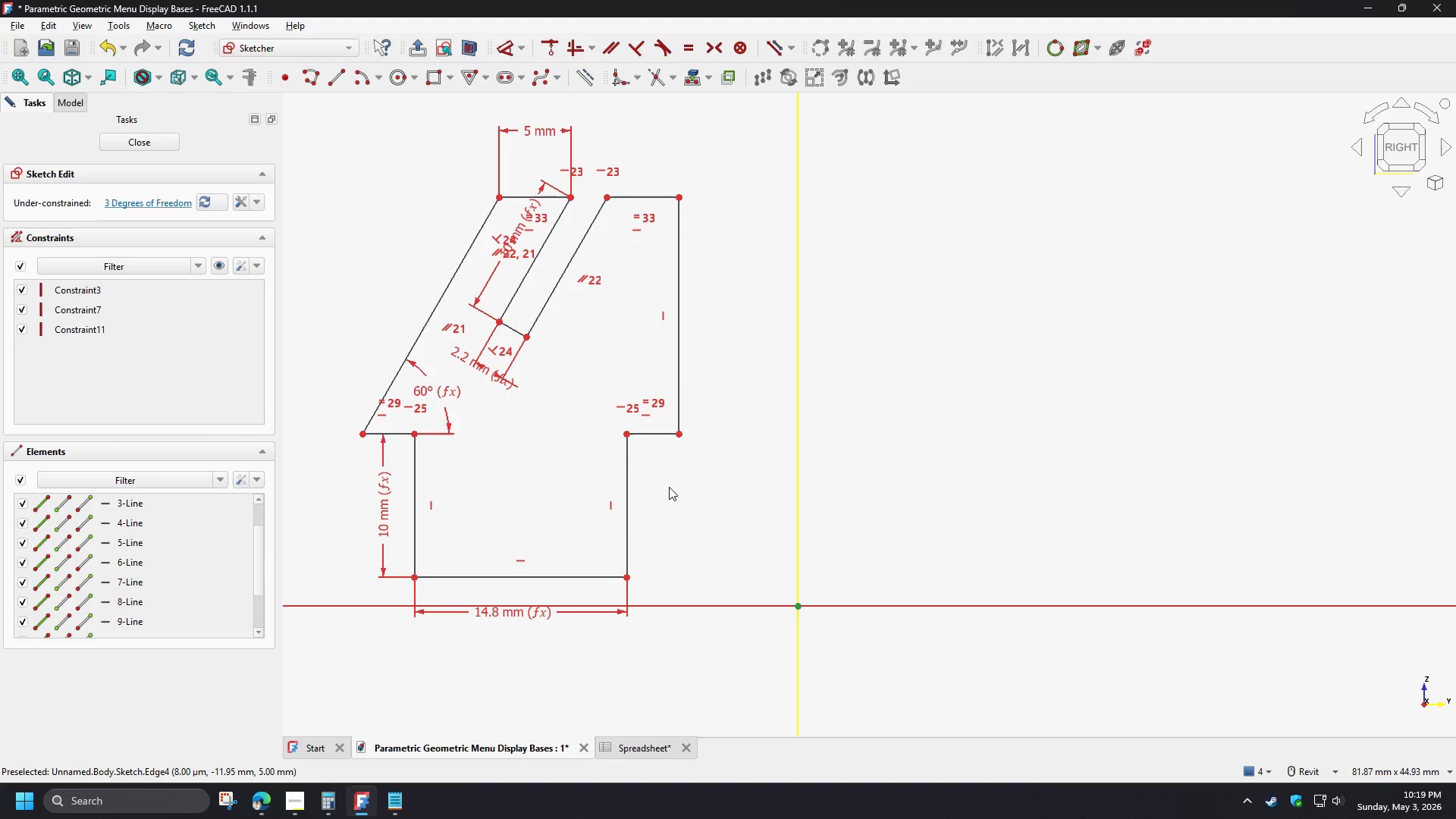 
wait(5.25)
 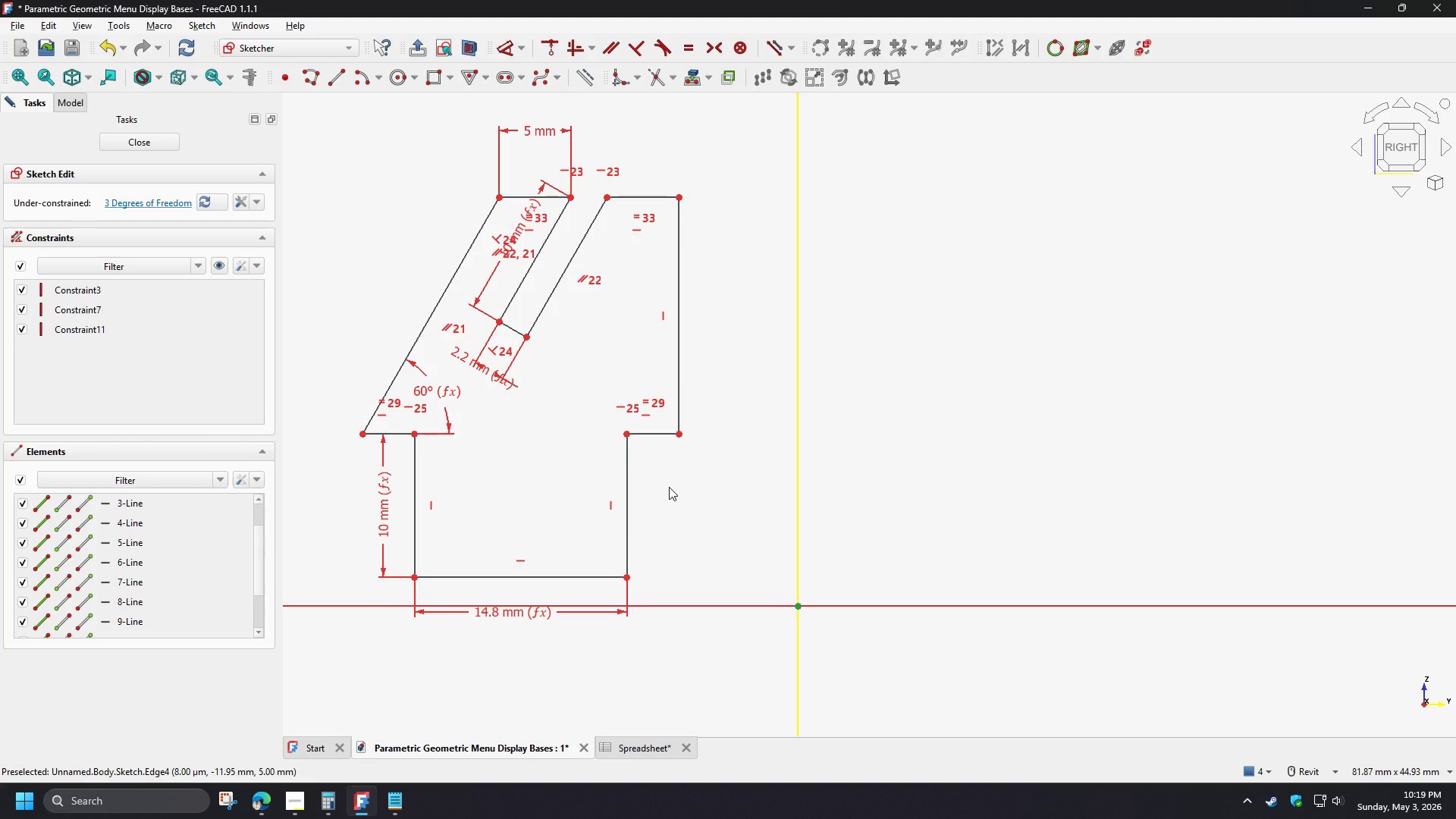 
scroll: coordinate [696, 517], scroll_direction: down, amount: 2.0
 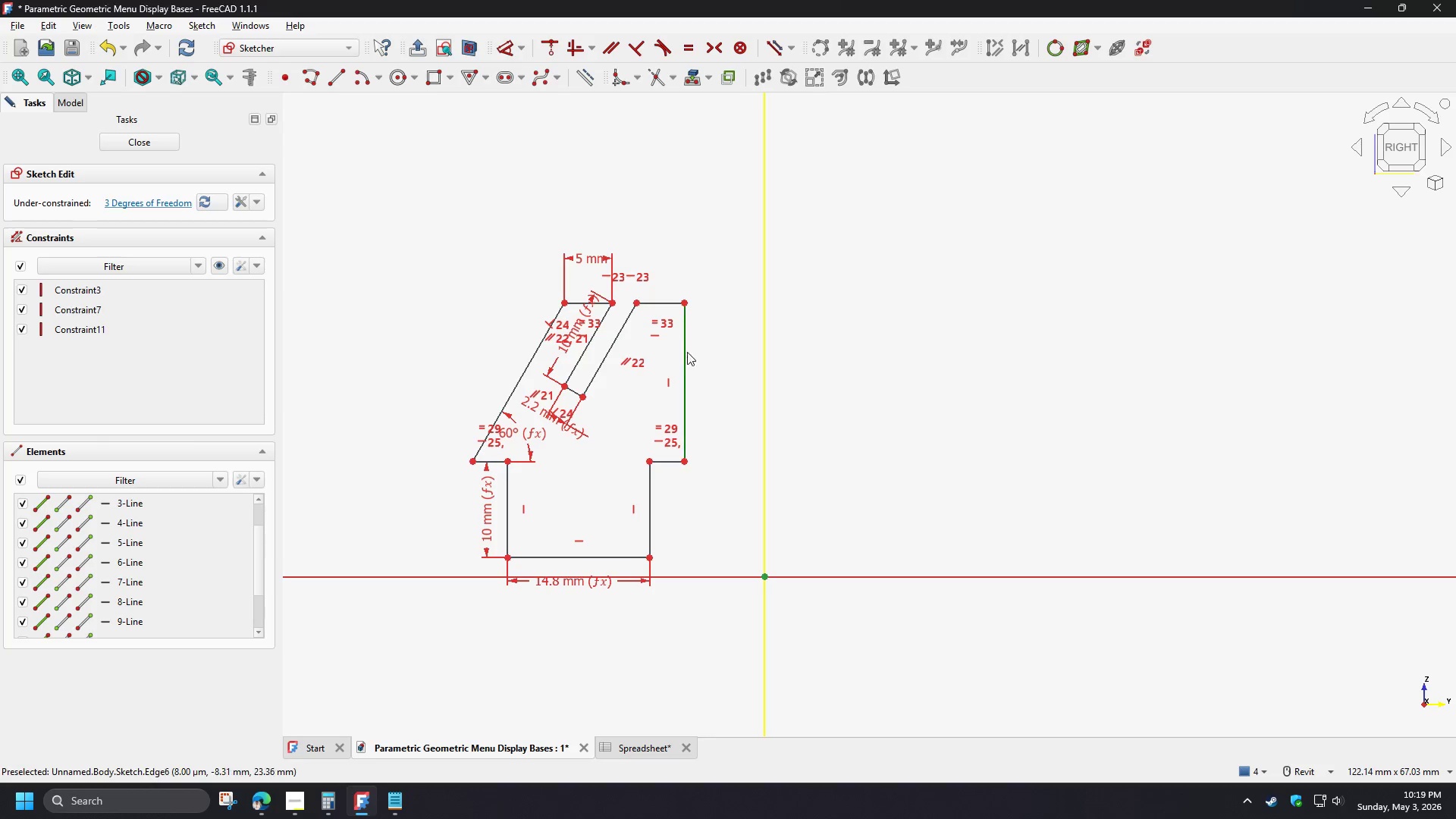 
left_click([686, 352])
 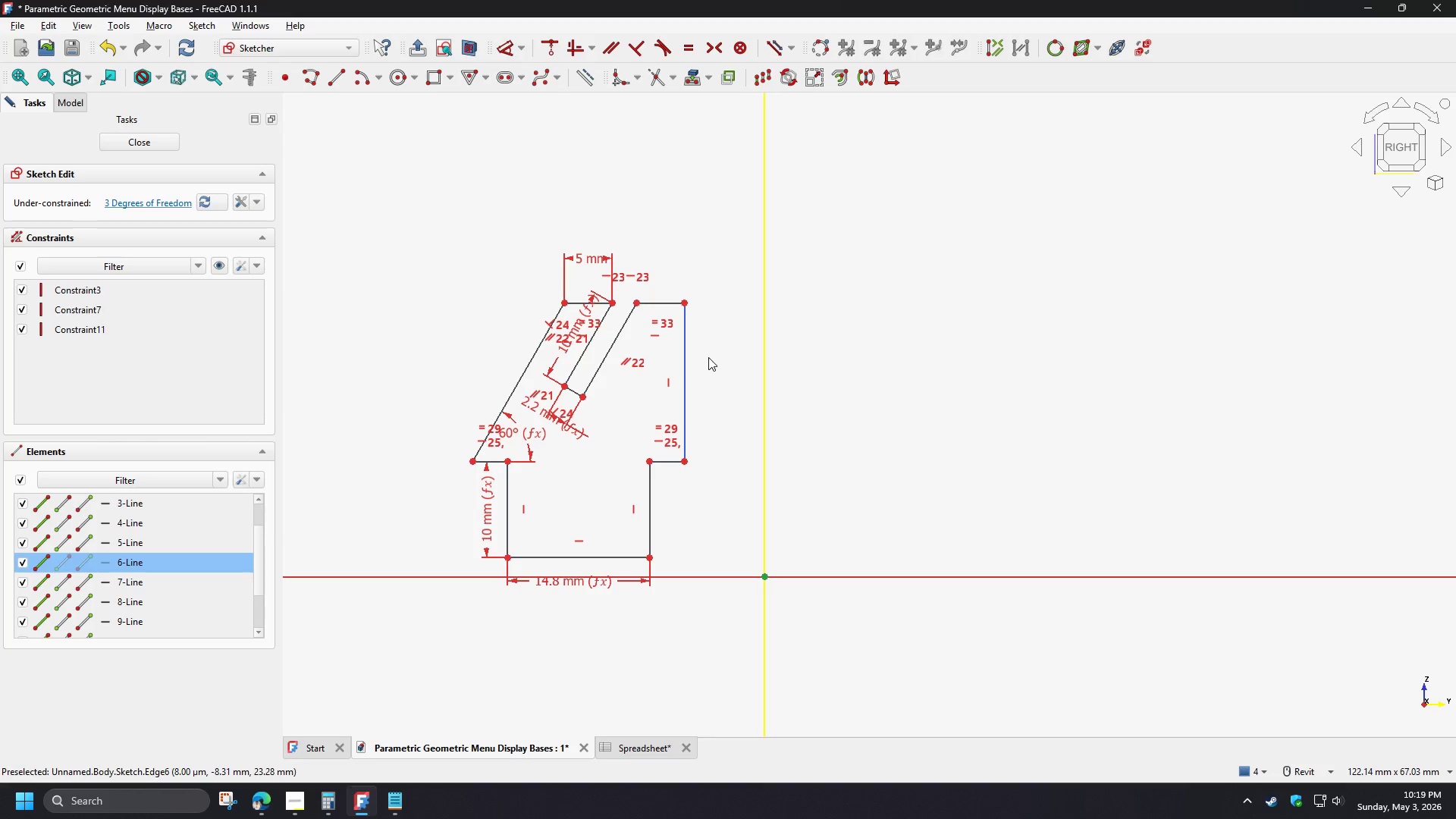 
key(D)
 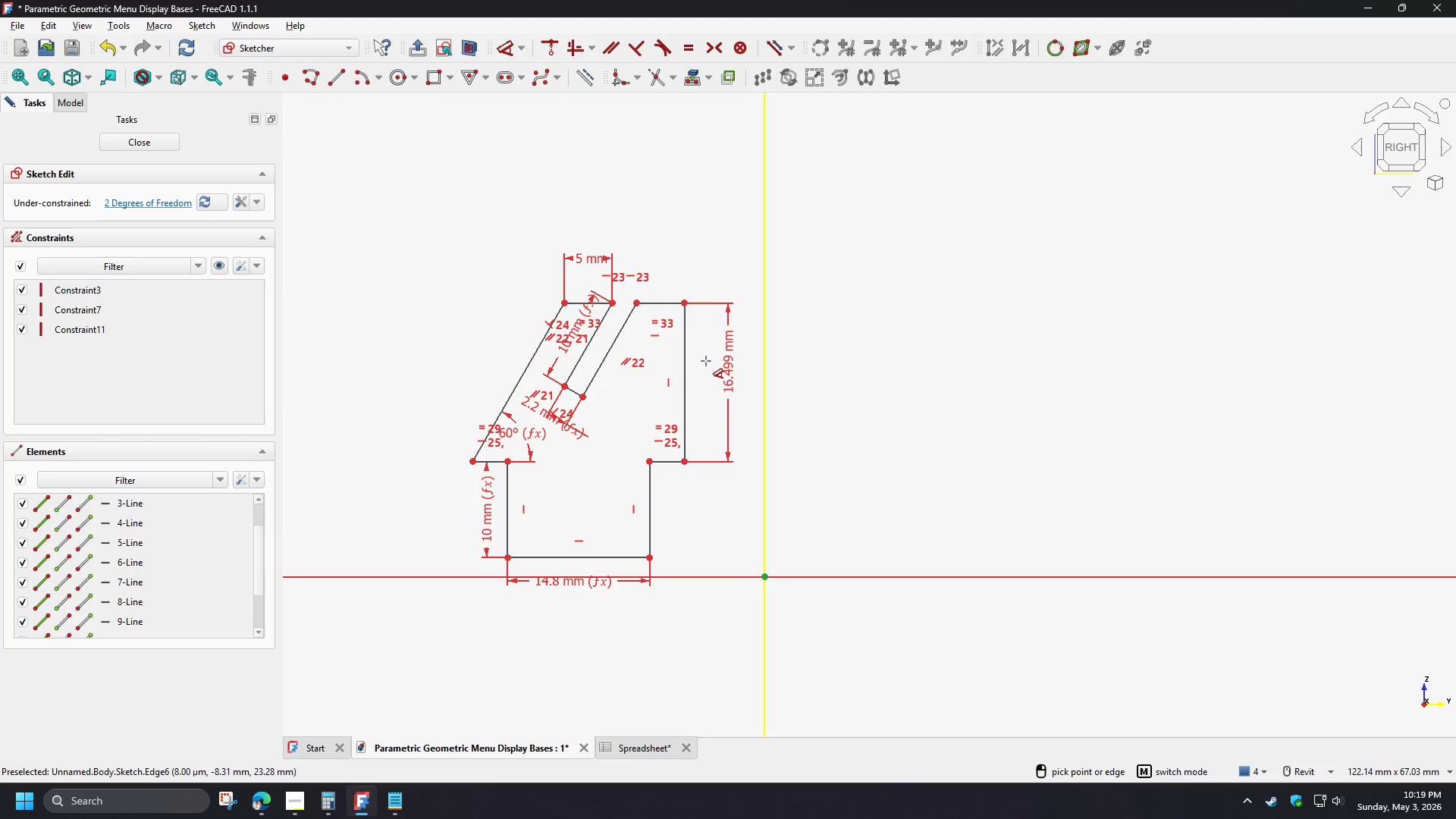 
scroll: coordinate [700, 363], scroll_direction: up, amount: 2.0
 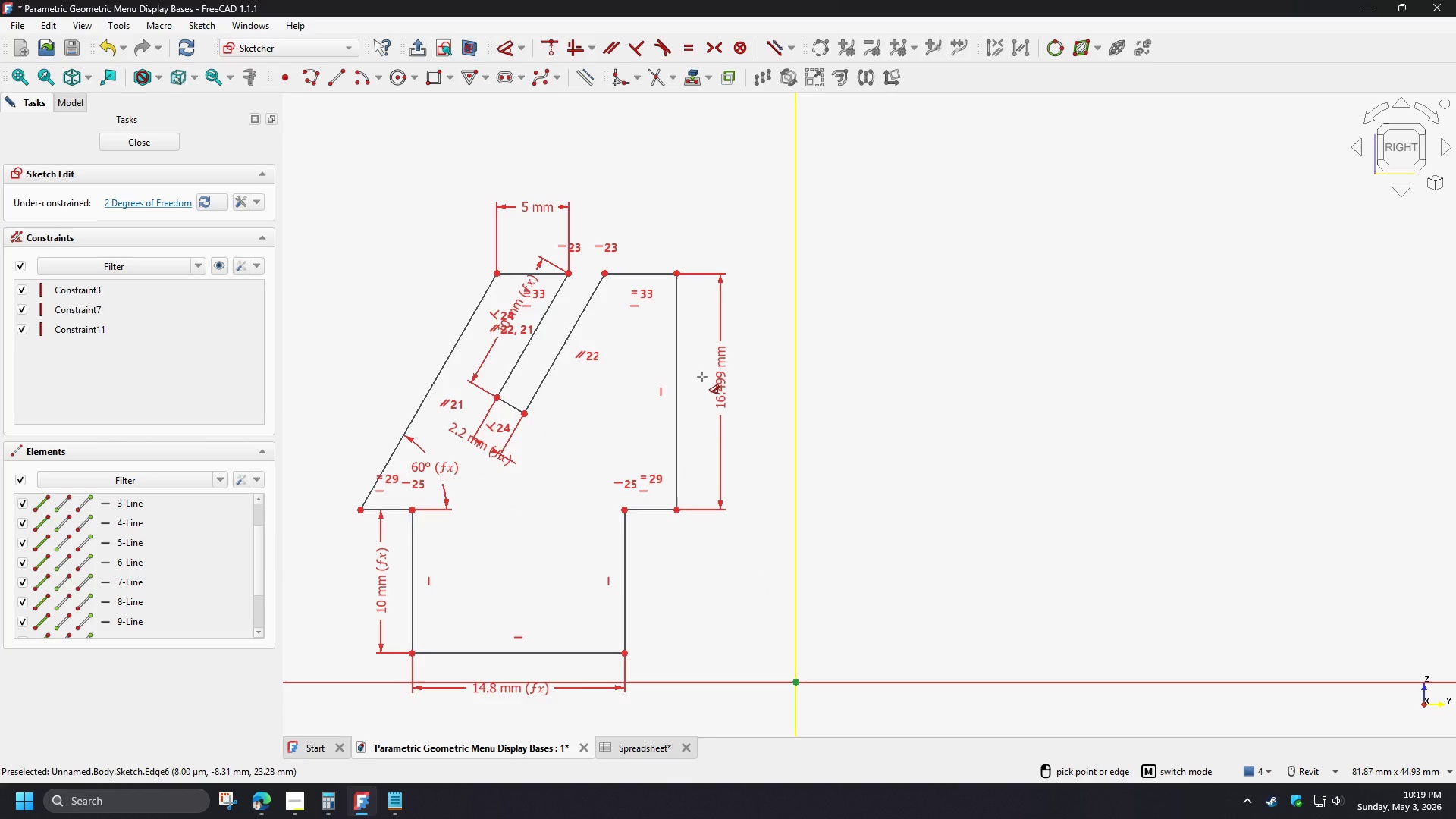 
right_click([702, 377])
 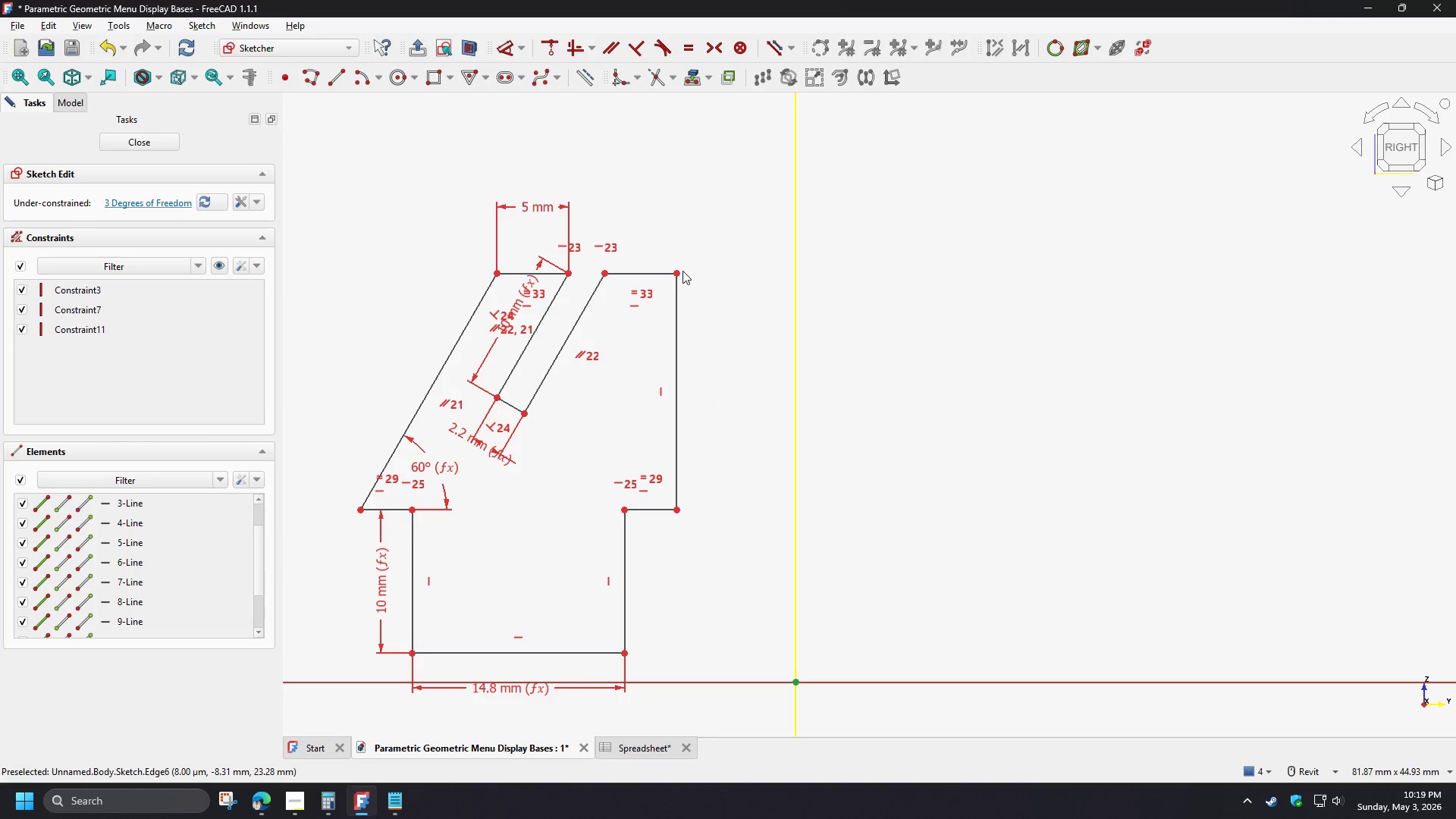 
left_click_drag(start_coordinate=[678, 271], to_coordinate=[692, 172])
 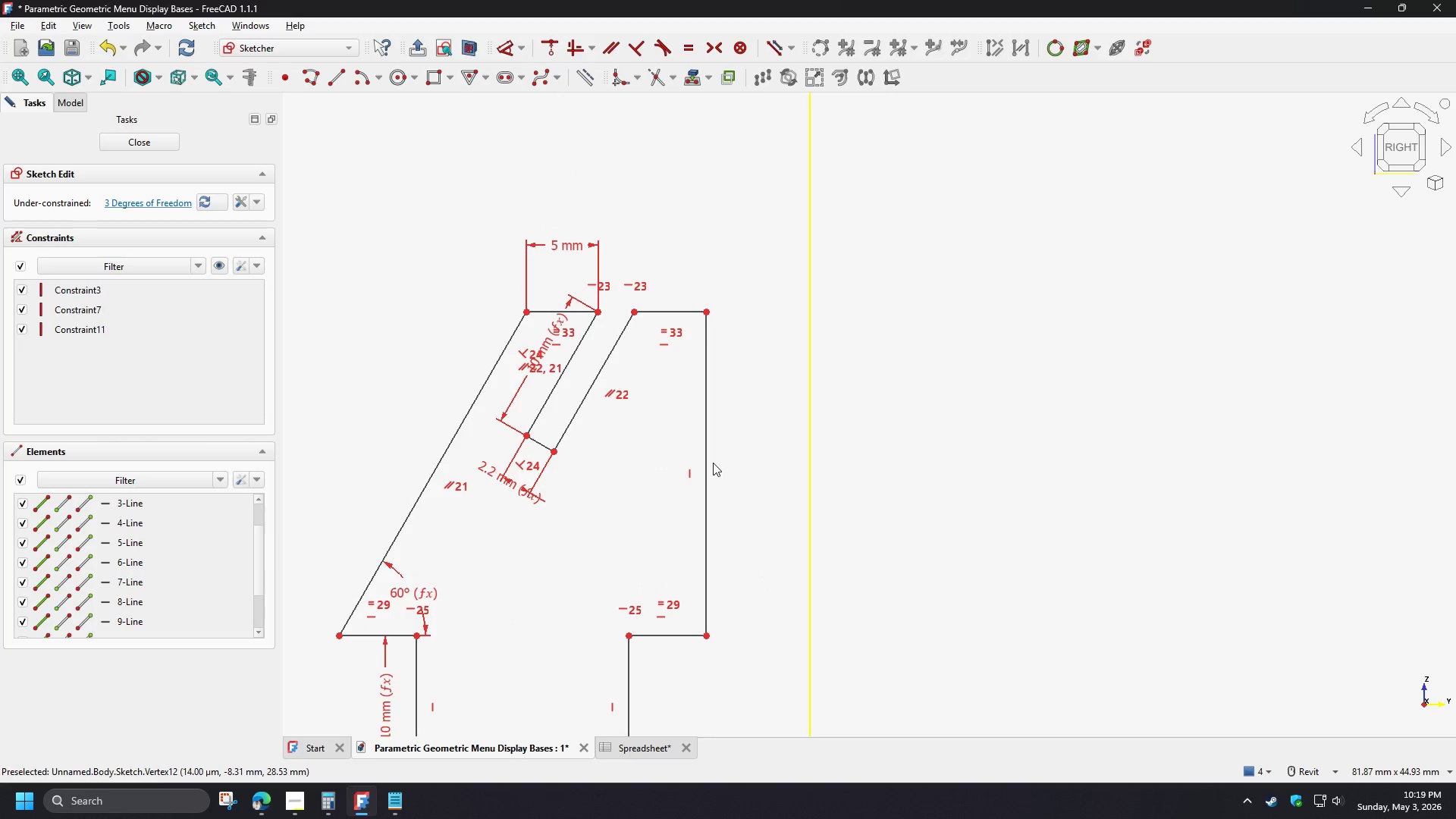 
left_click([707, 464])
 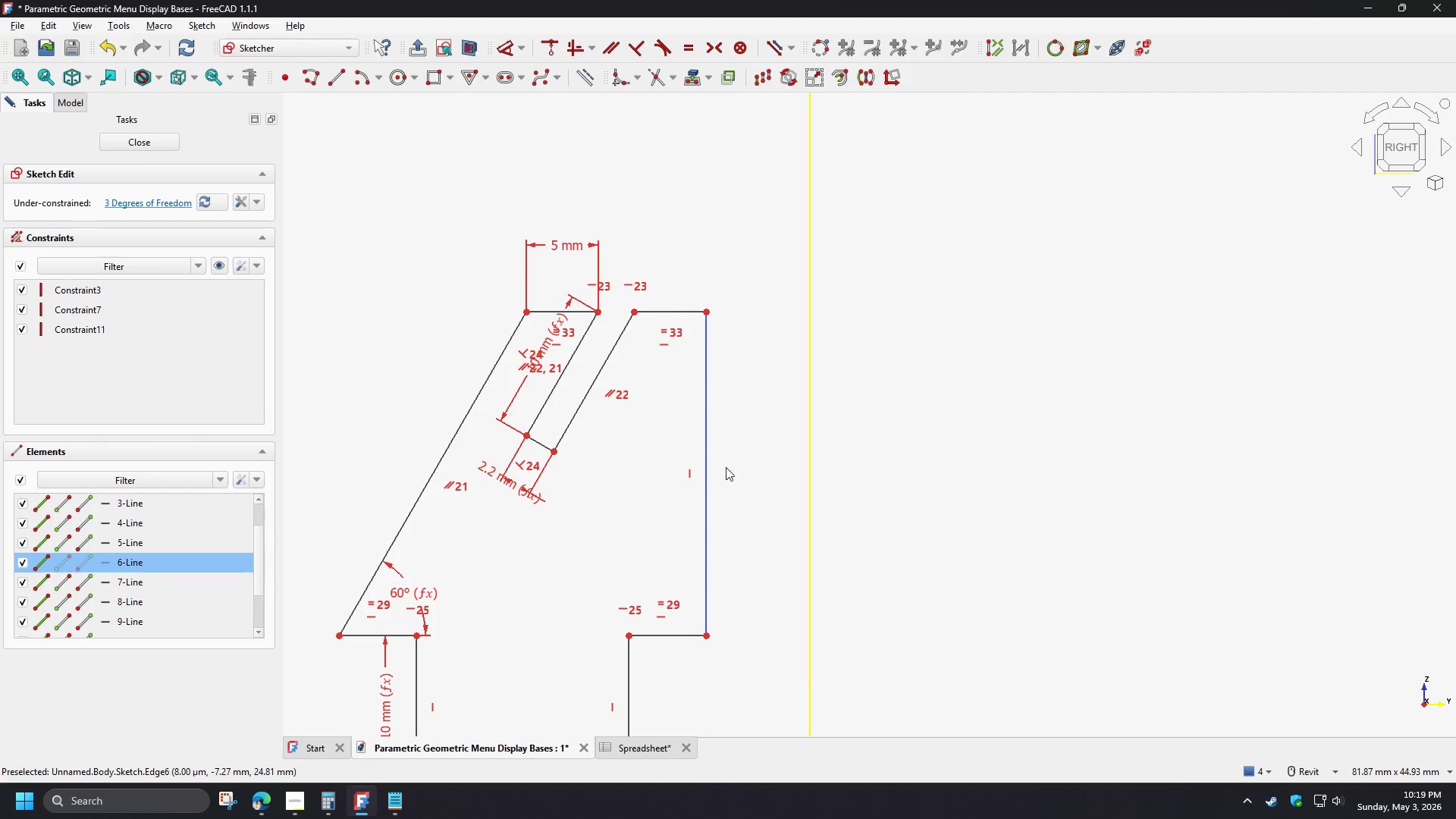 
key(D)
 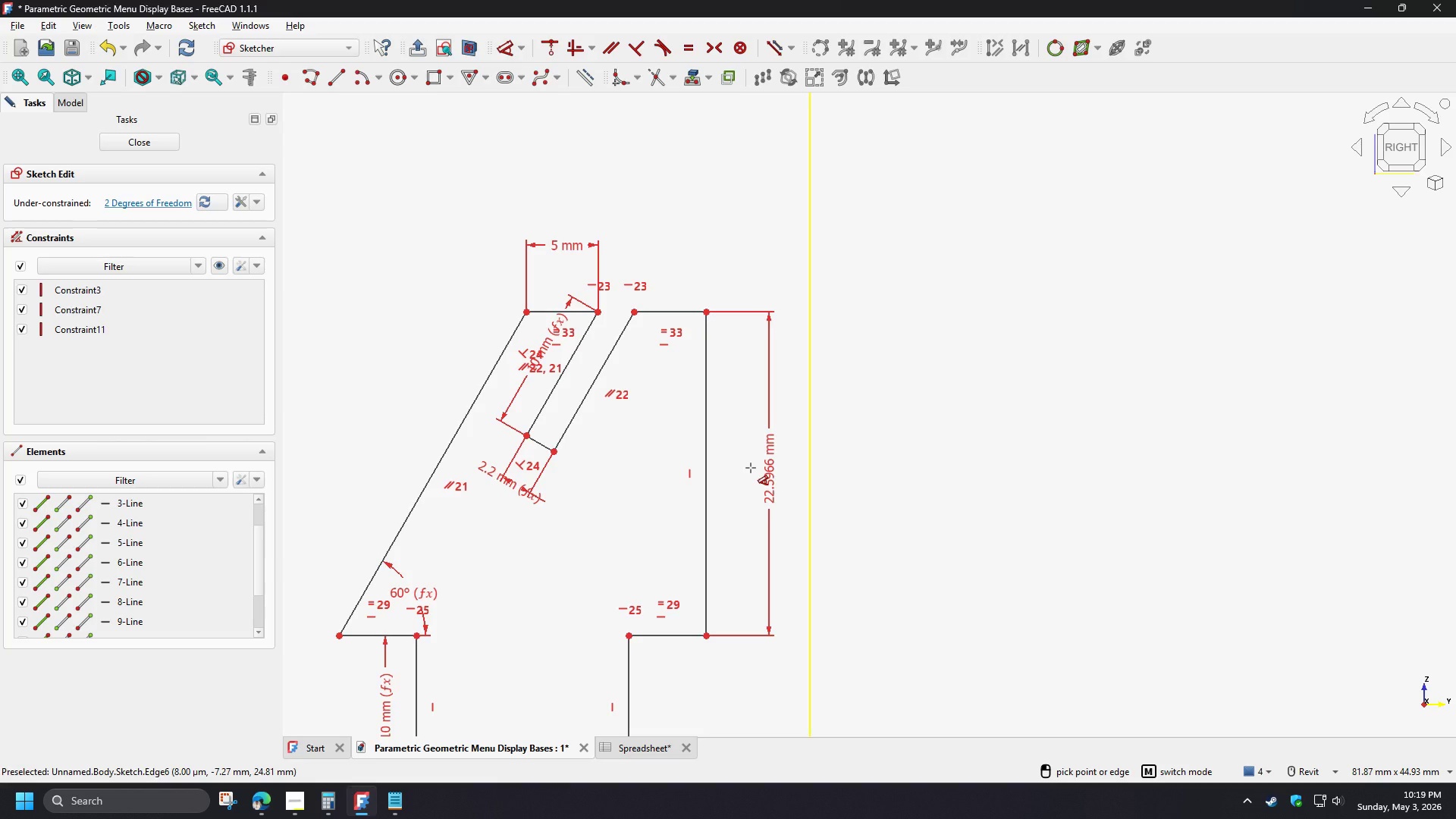 
left_click([751, 468])
 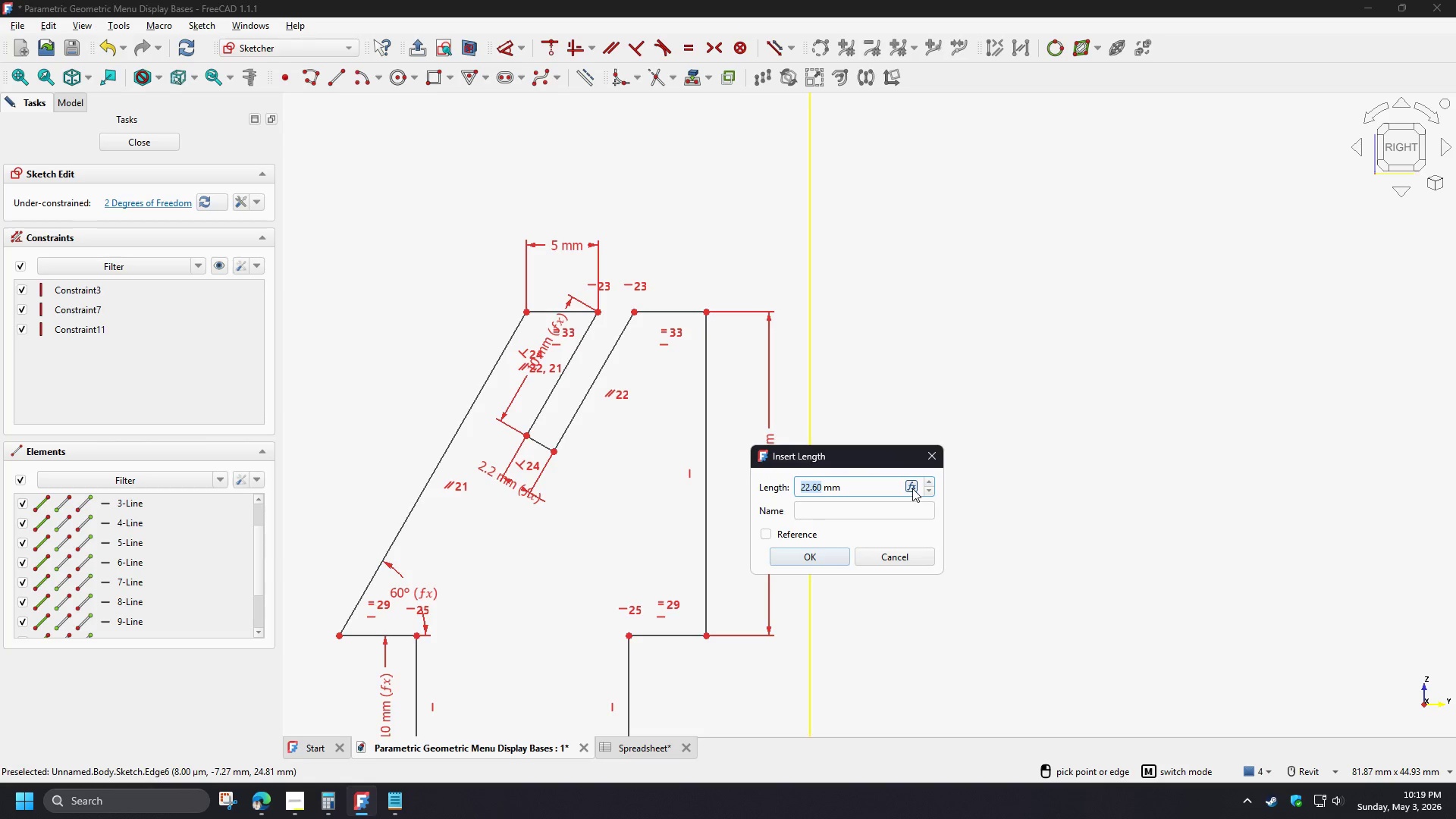 
wait(5.34)
 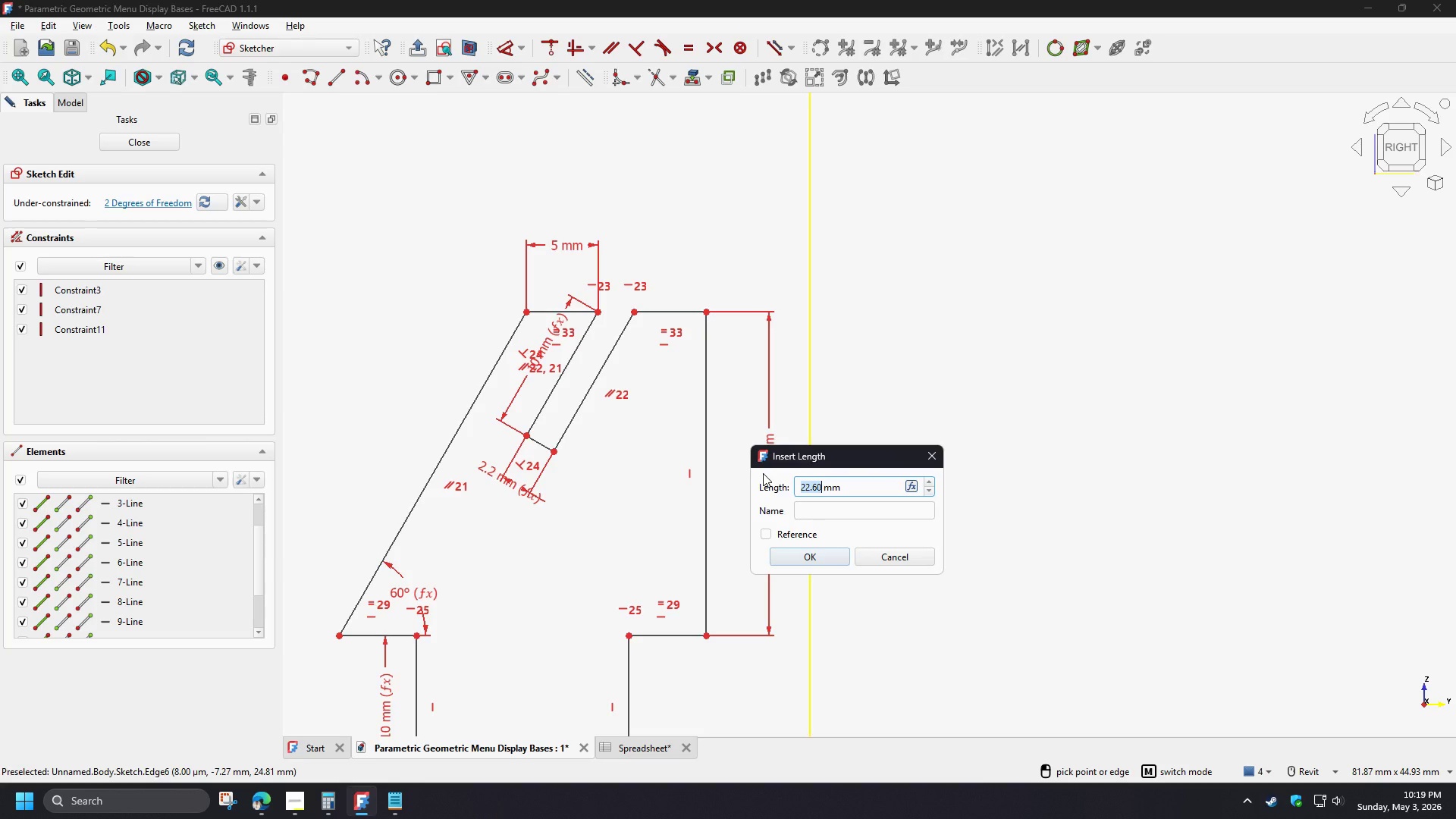 
left_click([912, 488])
 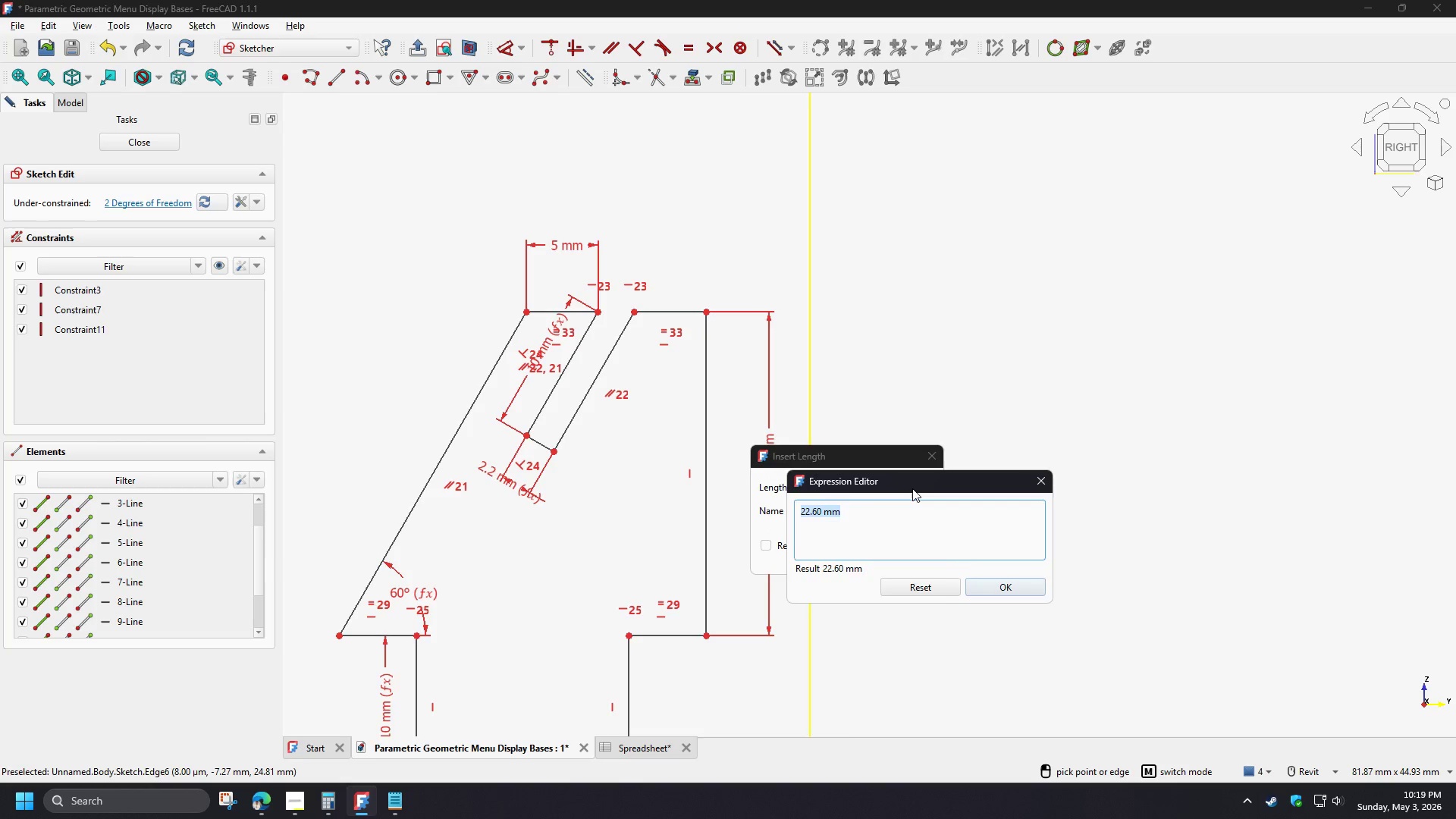 
type(sp)
 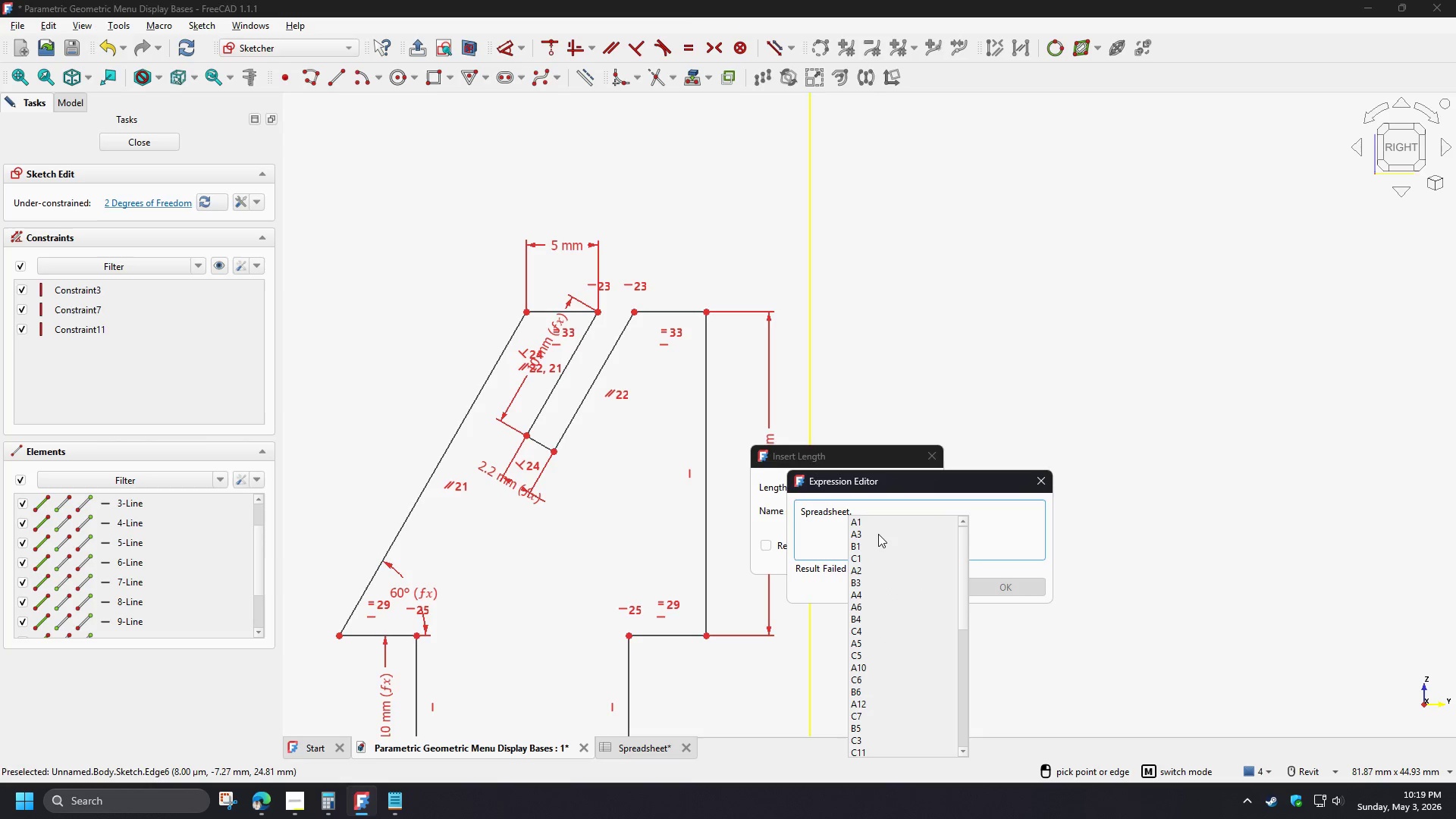 
type(he)
 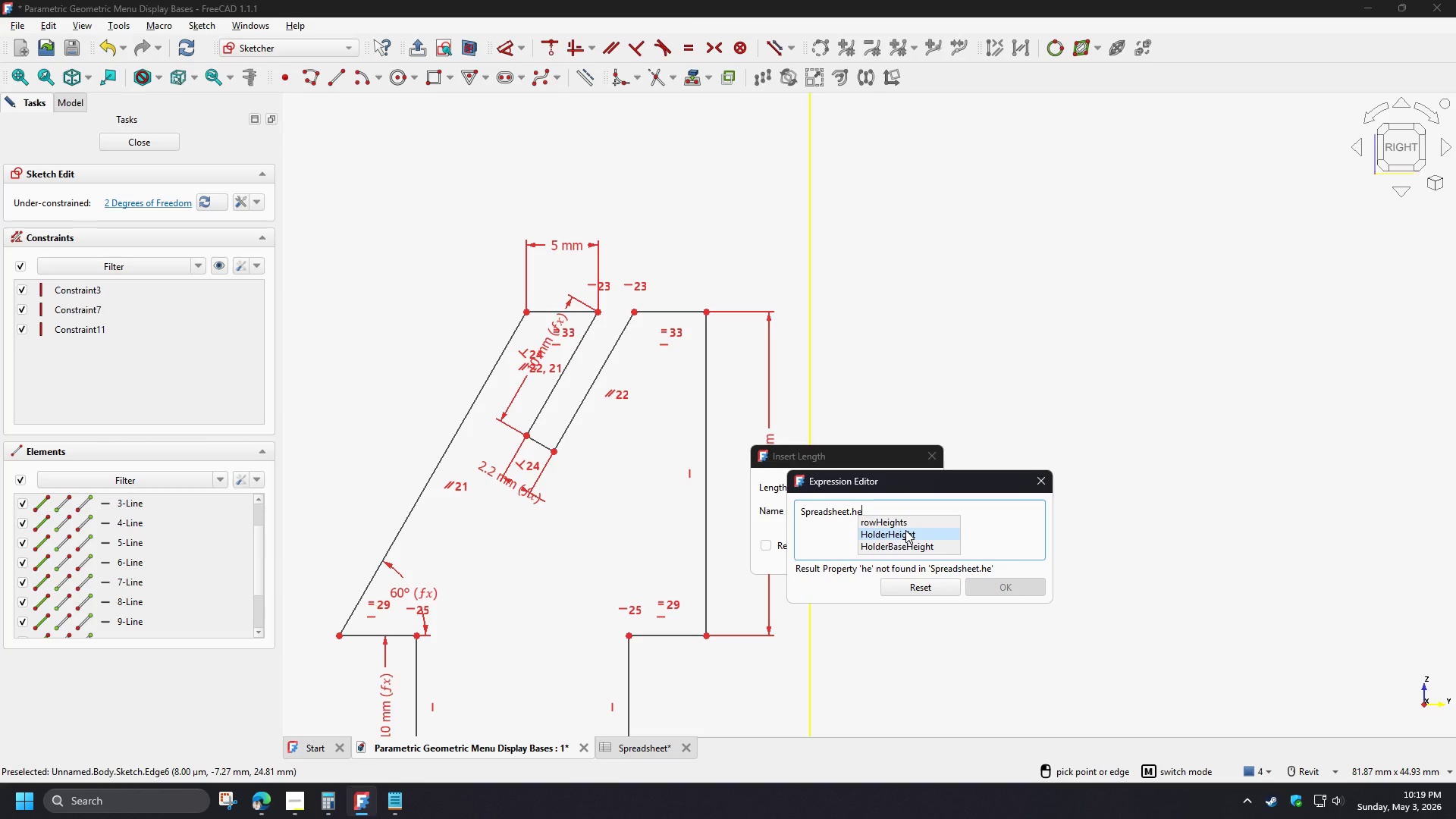 
left_click([905, 530])
 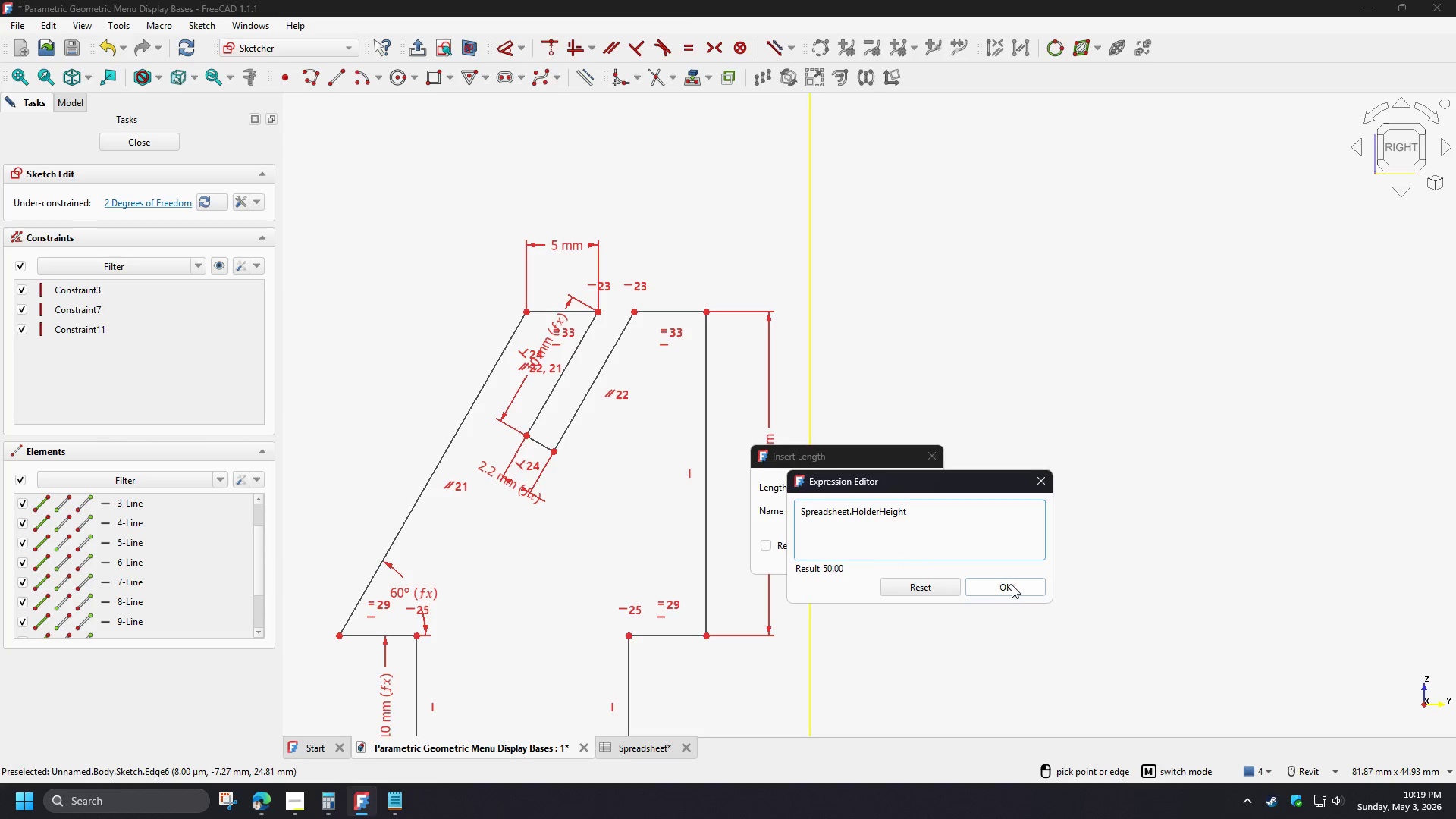 
left_click([1012, 585])
 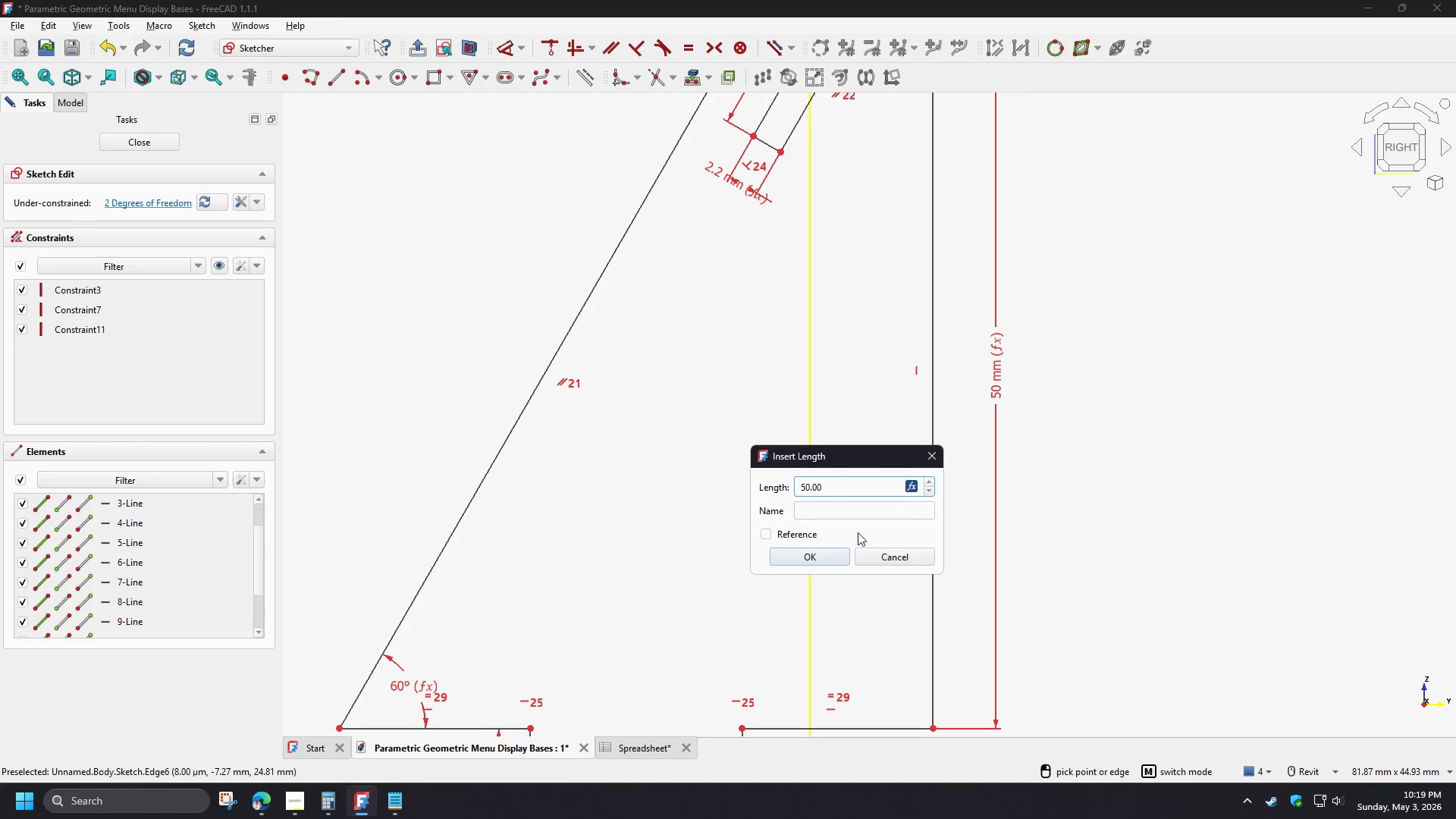 
left_click([827, 557])
 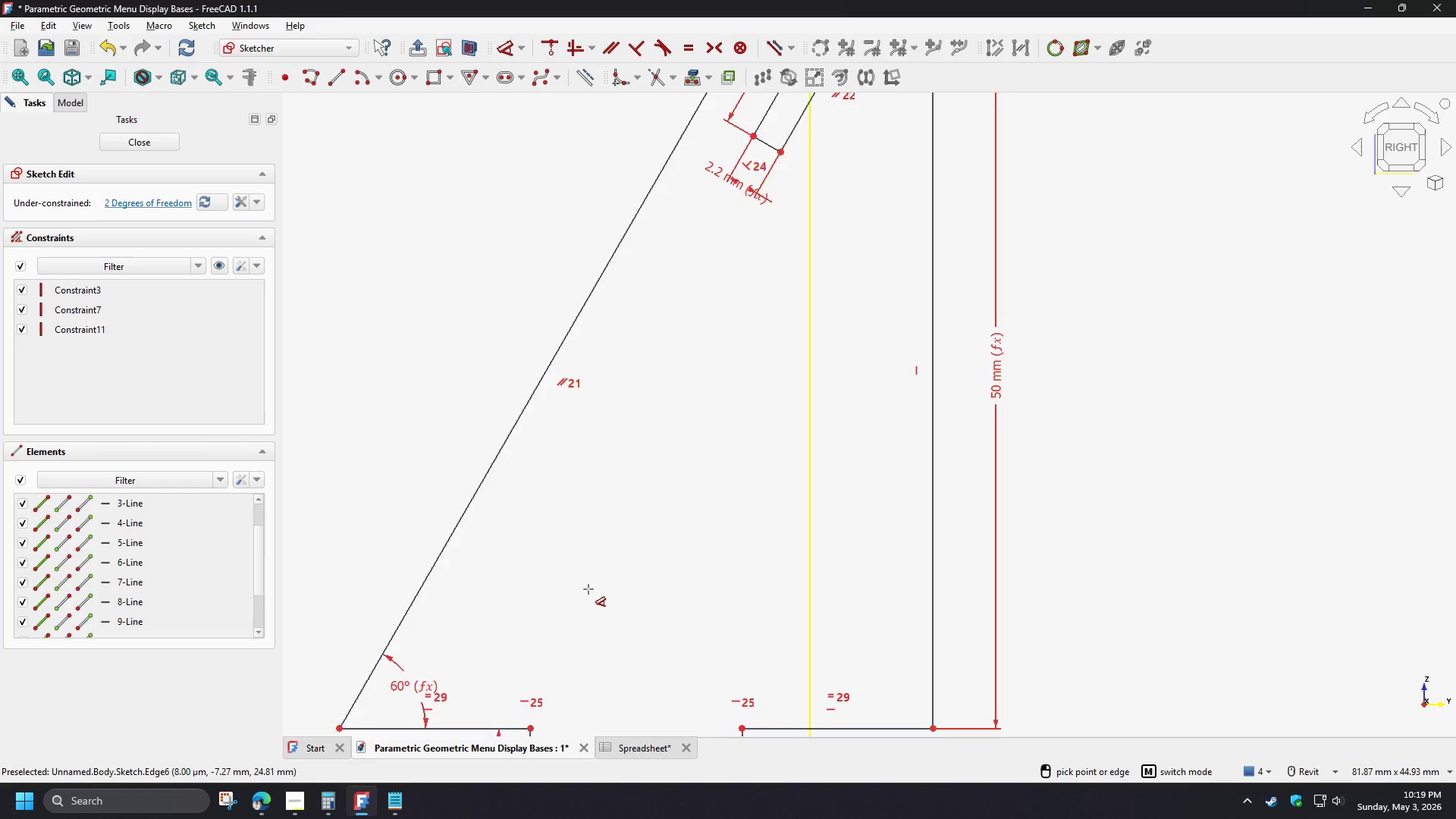 
scroll: coordinate [587, 590], scroll_direction: down, amount: 4.0
 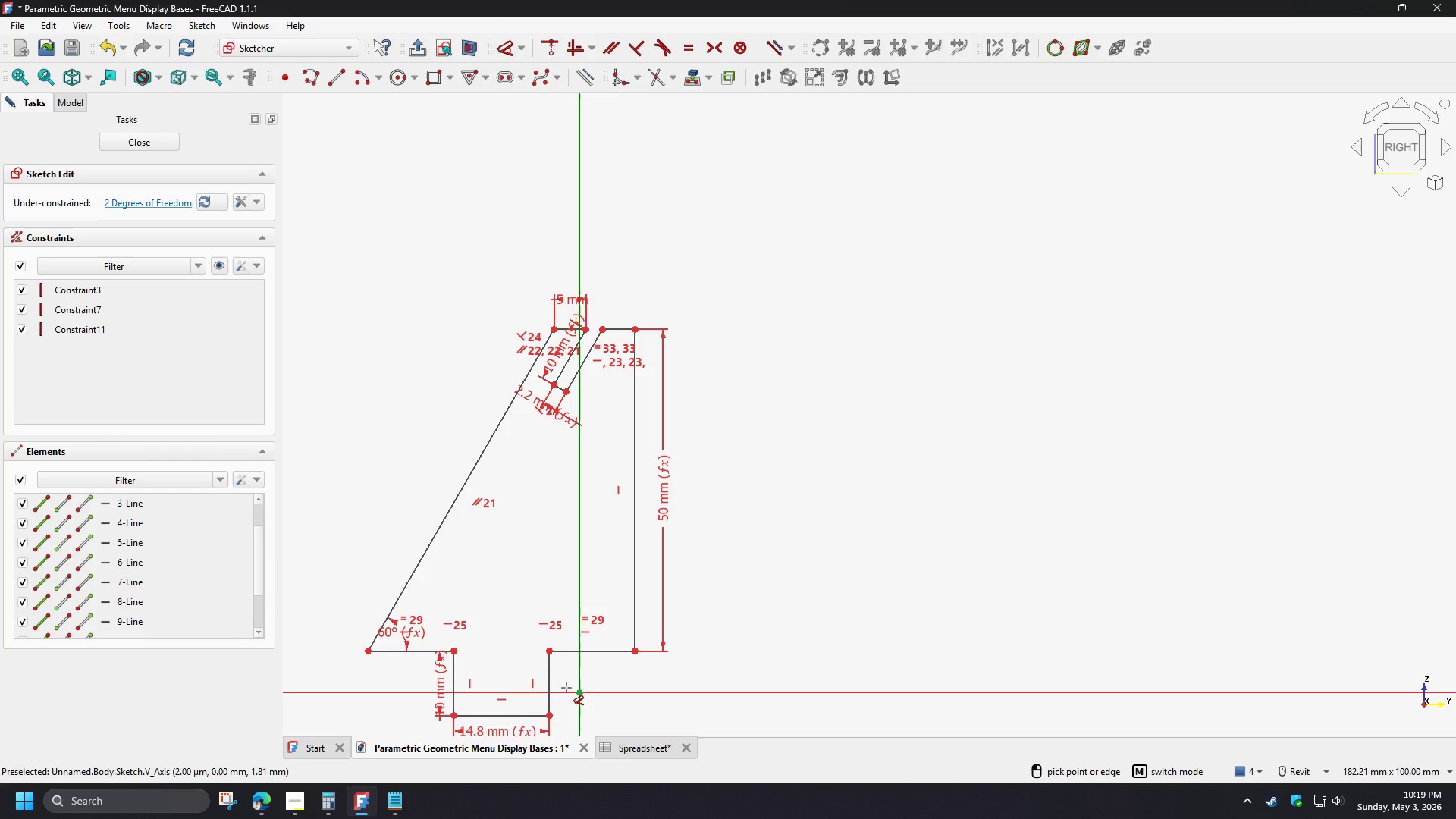 
left_click([639, 739])
 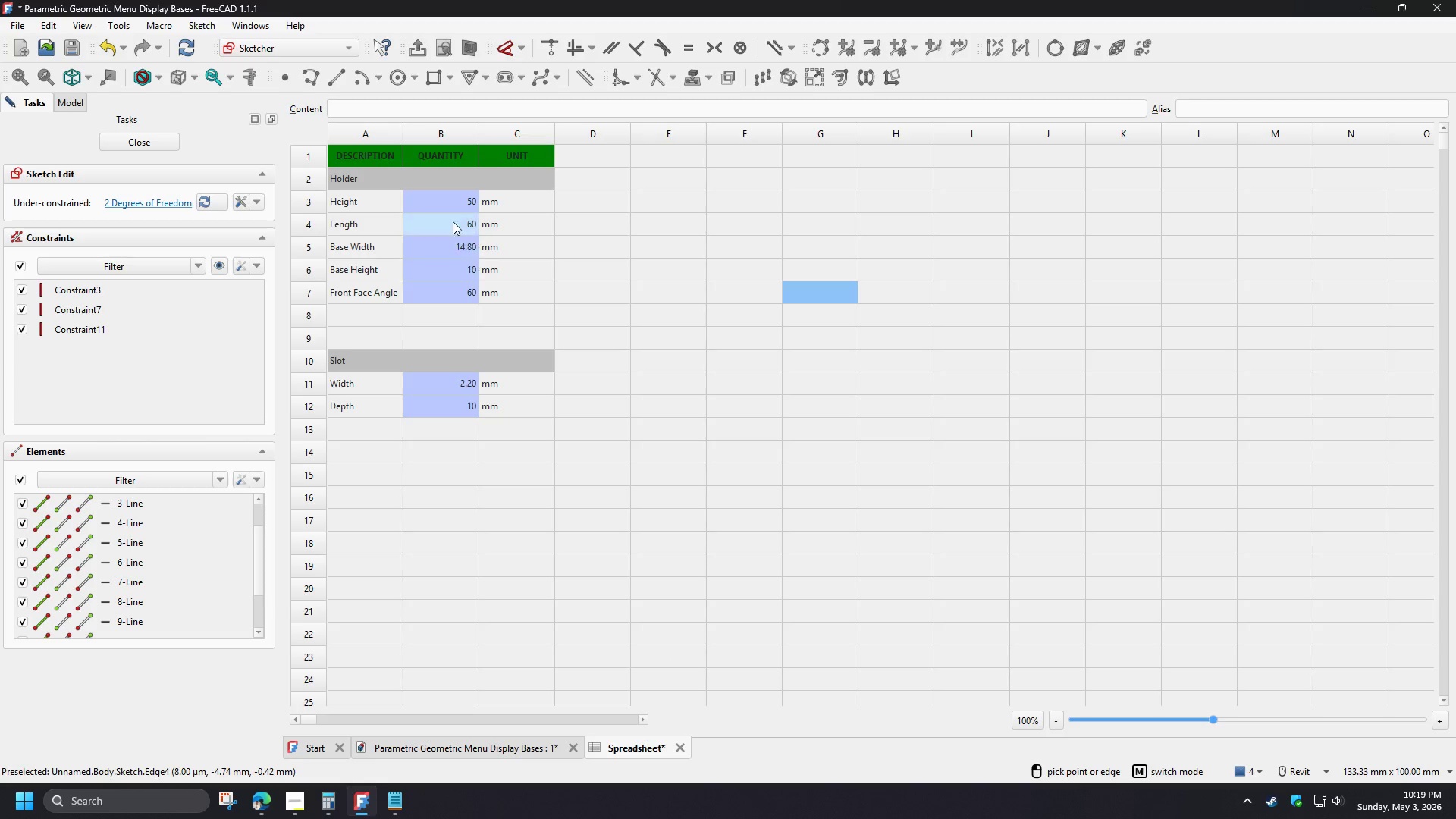 
left_click([442, 197])
 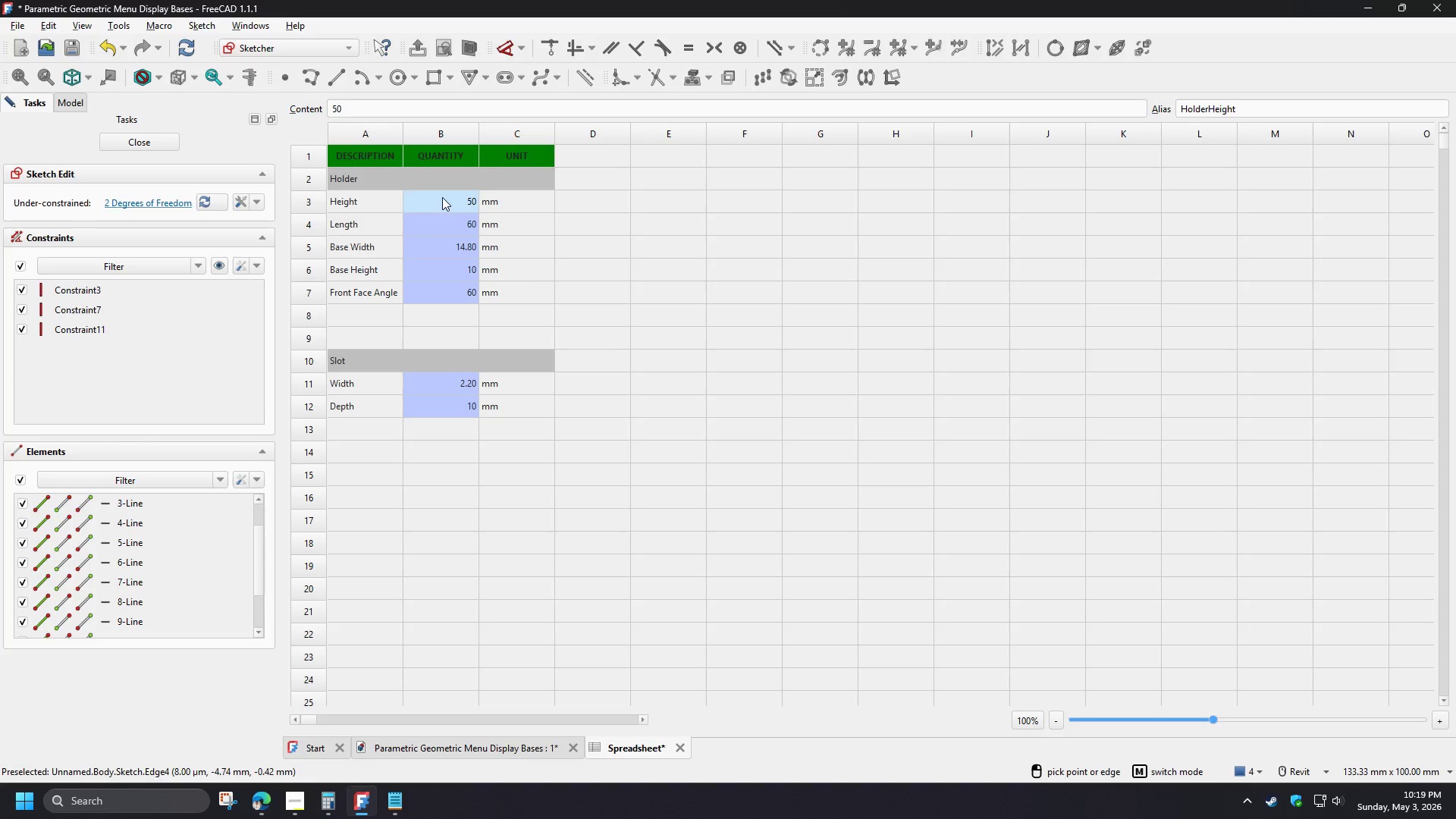 
key(Numpad3)
 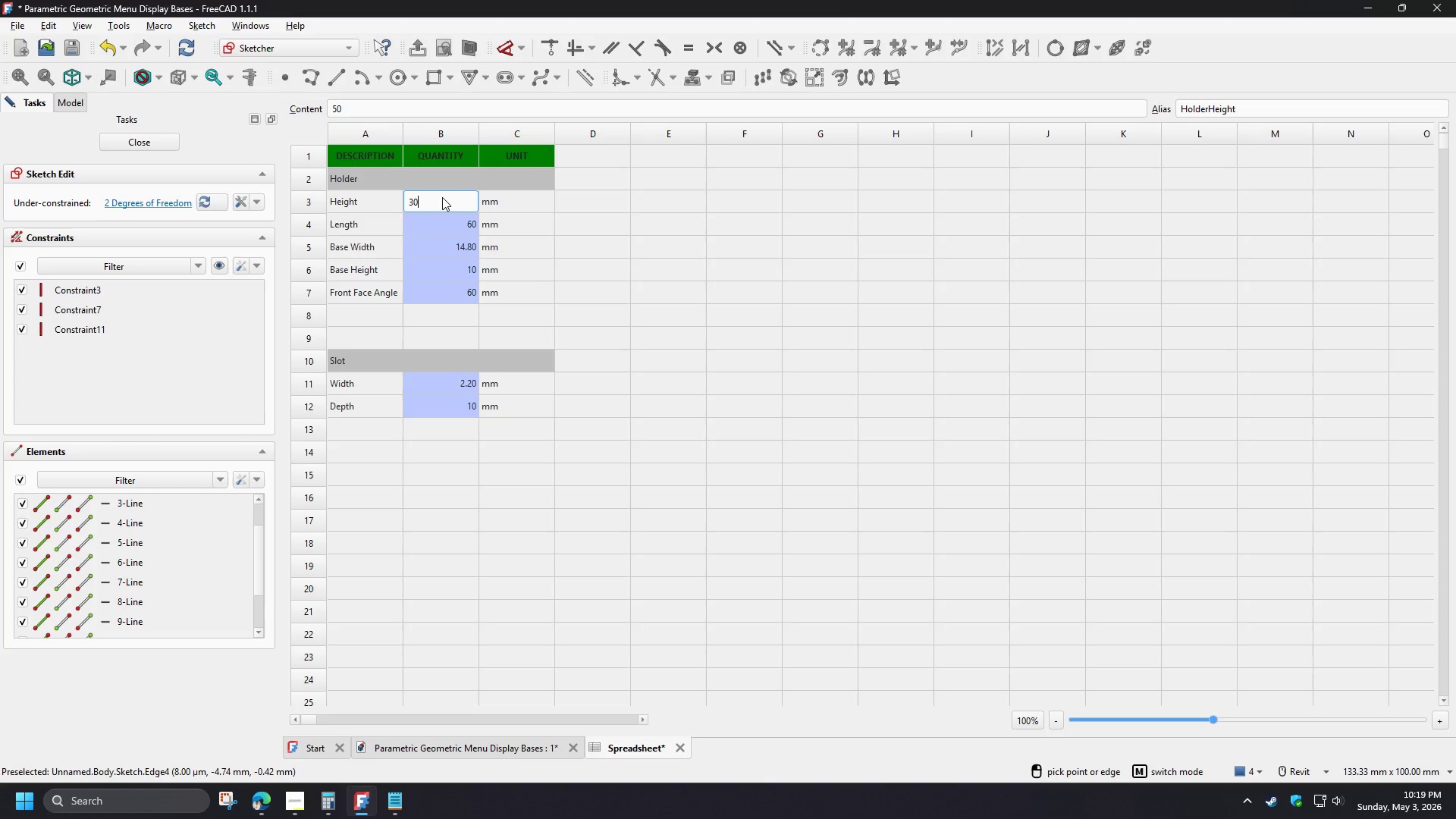 
key(Numpad0)
 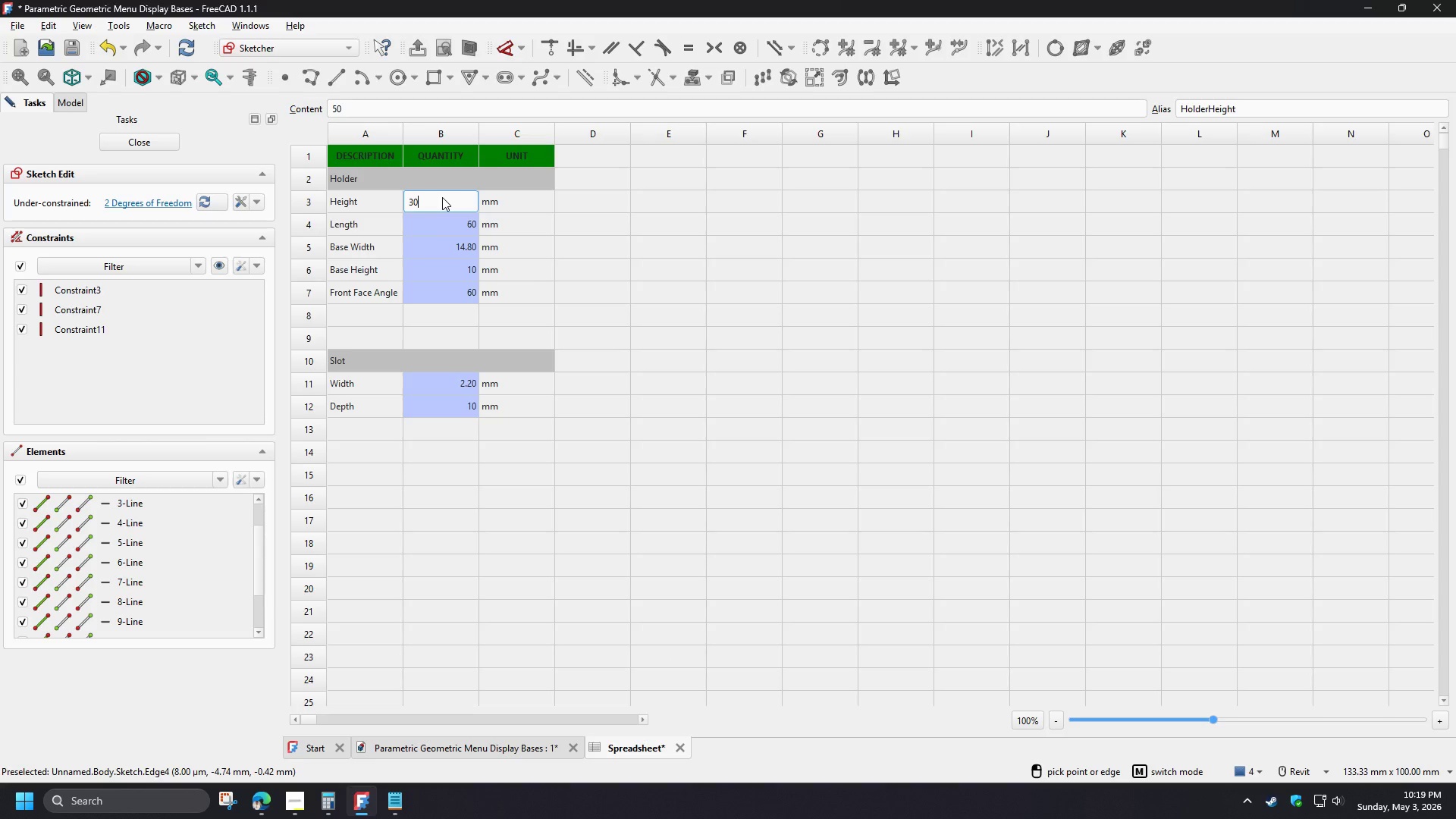 
key(NumpadEnter)
 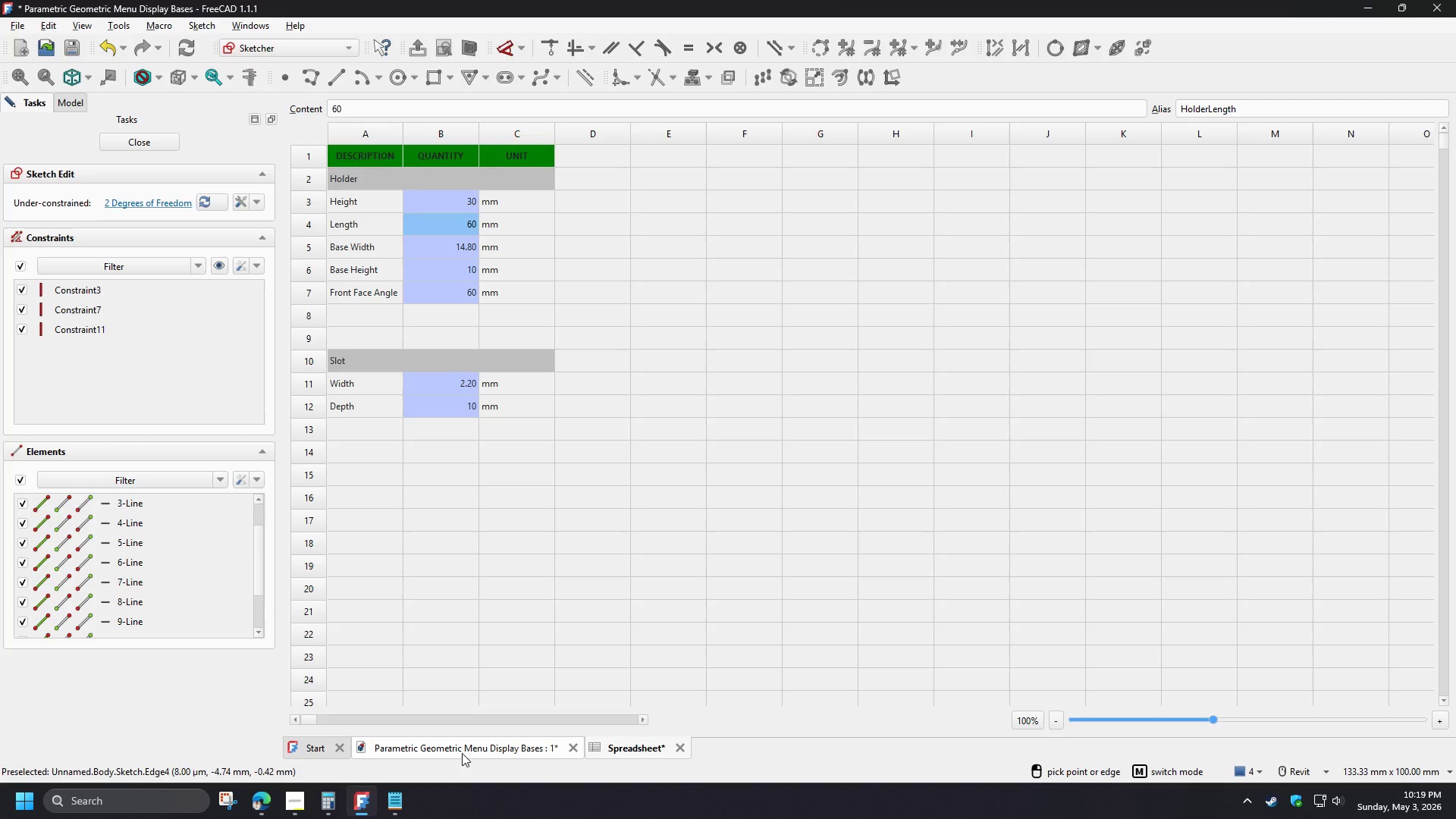 
left_click([476, 740])
 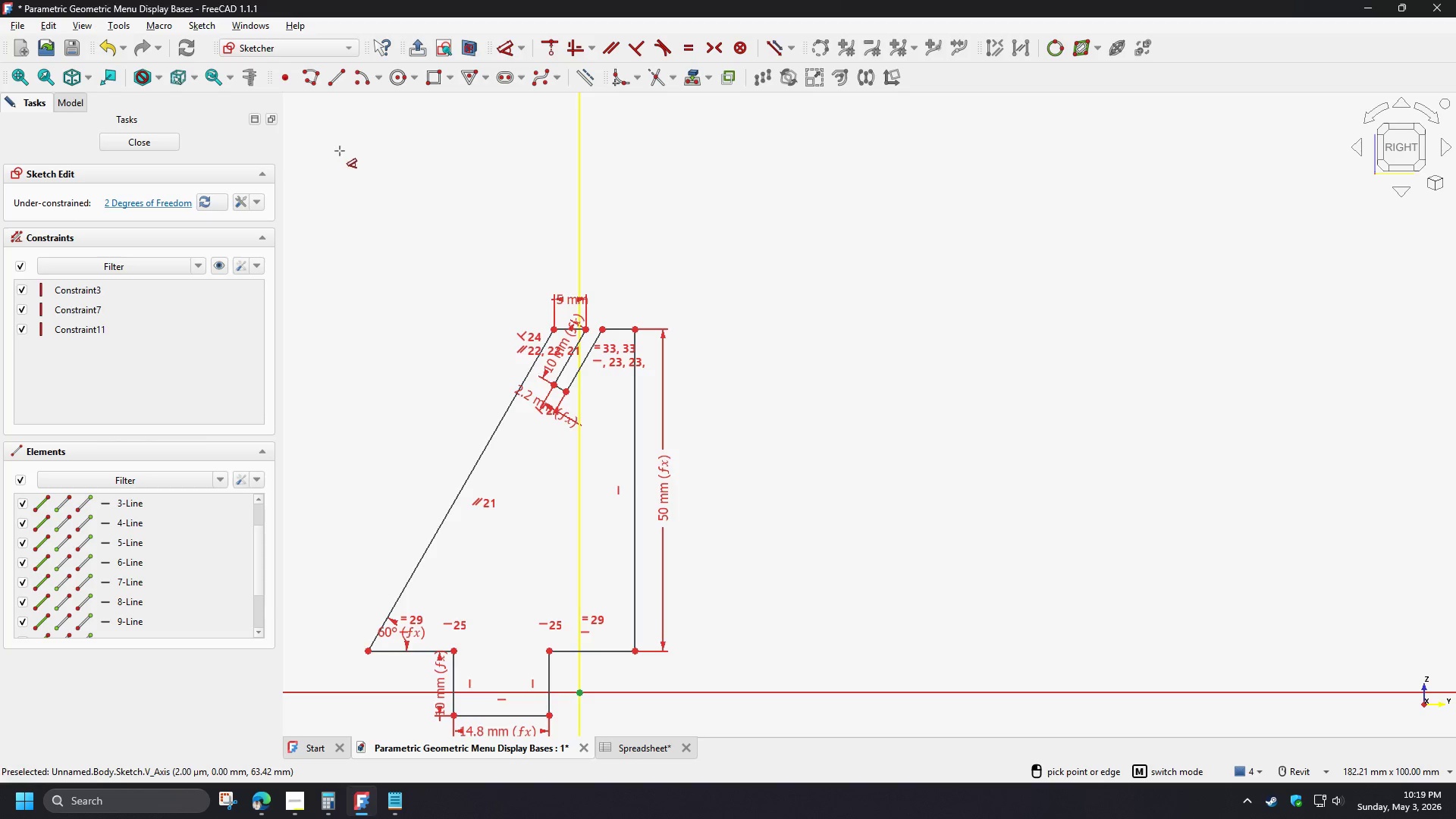 
right_click([361, 183])
 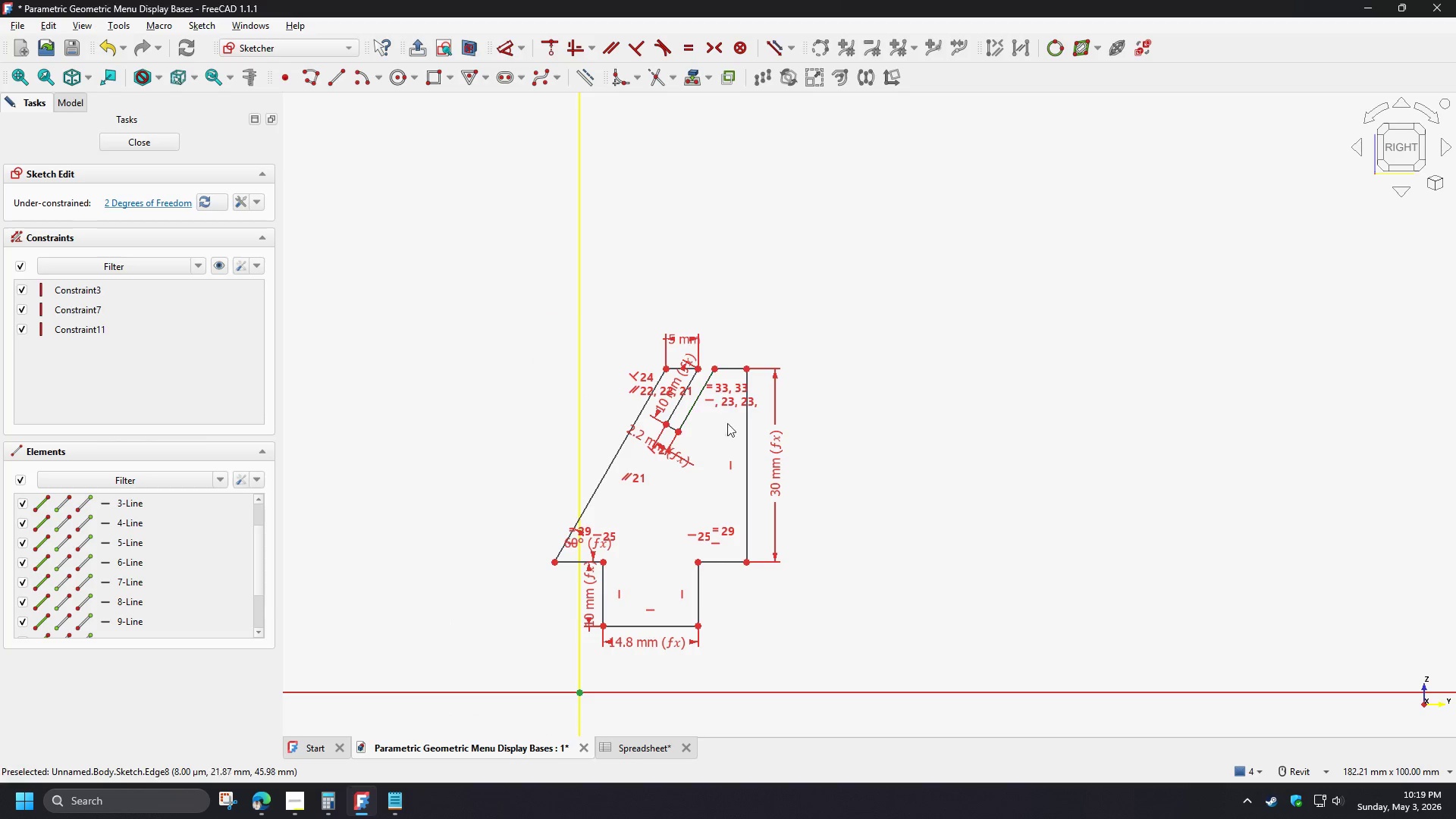 
scroll: coordinate [750, 479], scroll_direction: up, amount: 3.0
 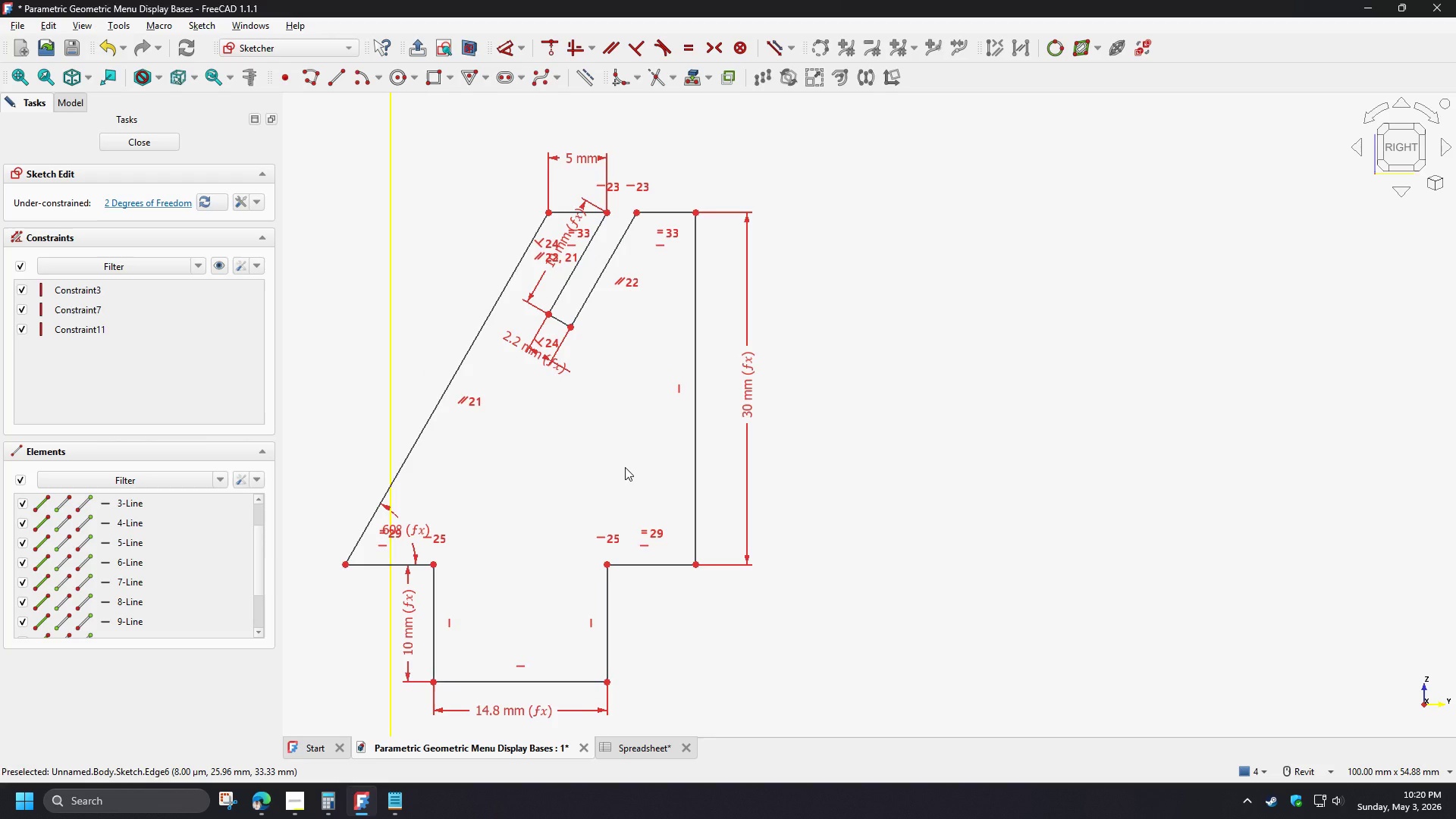 
wait(10.69)
 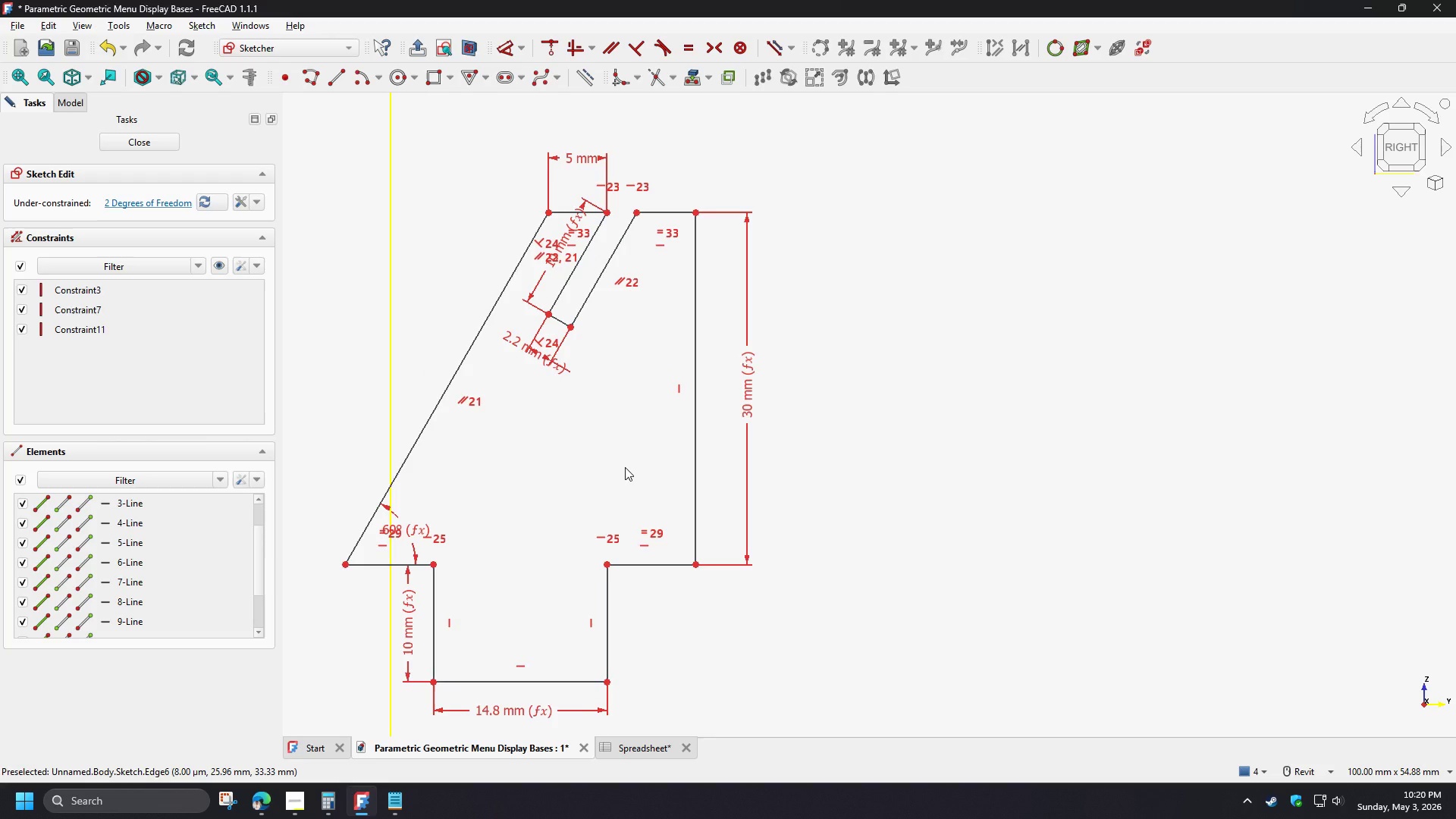 
left_click([637, 746])
 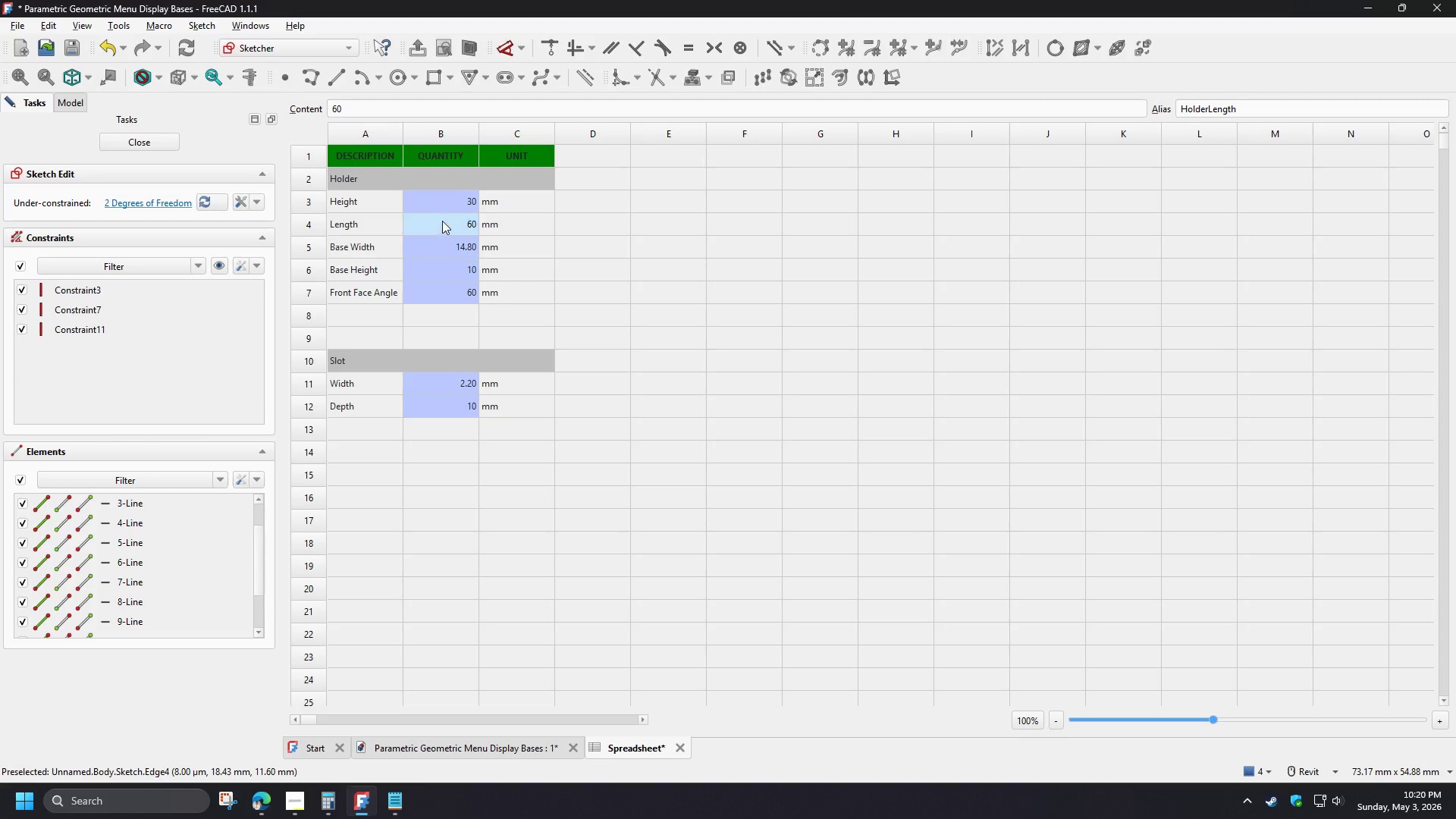 
left_click([445, 206])
 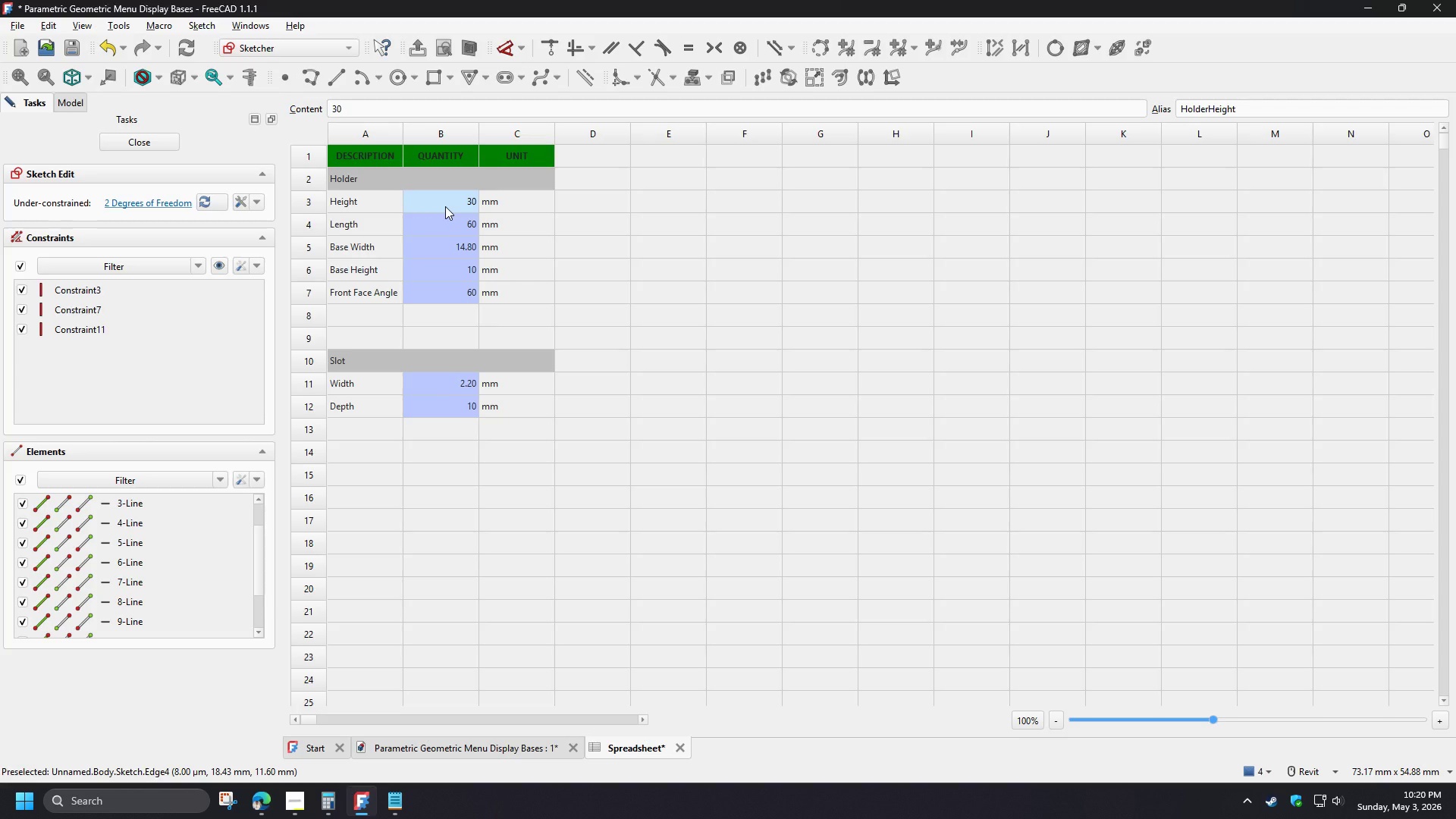 
key(Numpad2)
 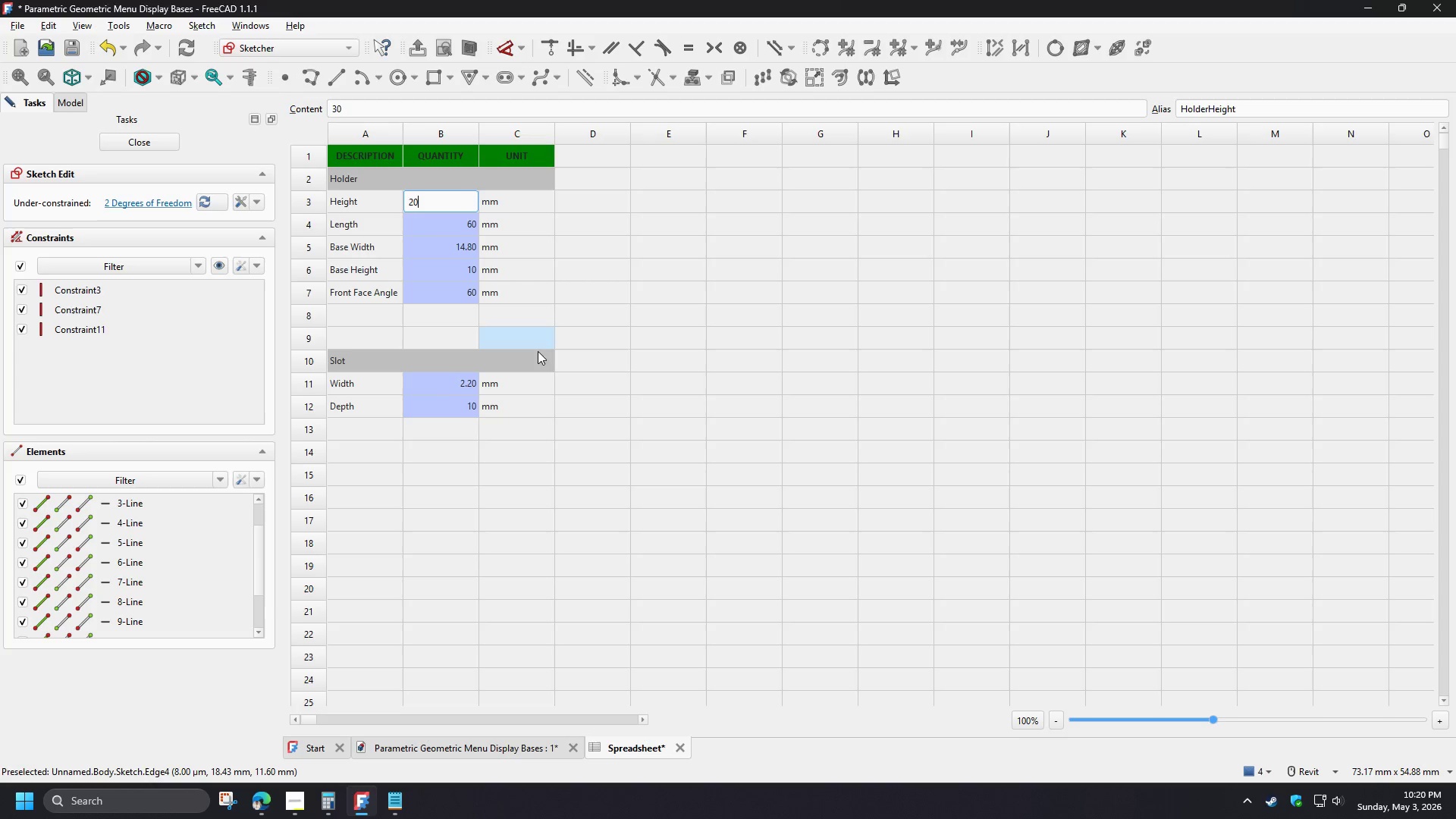 
key(Numpad0)
 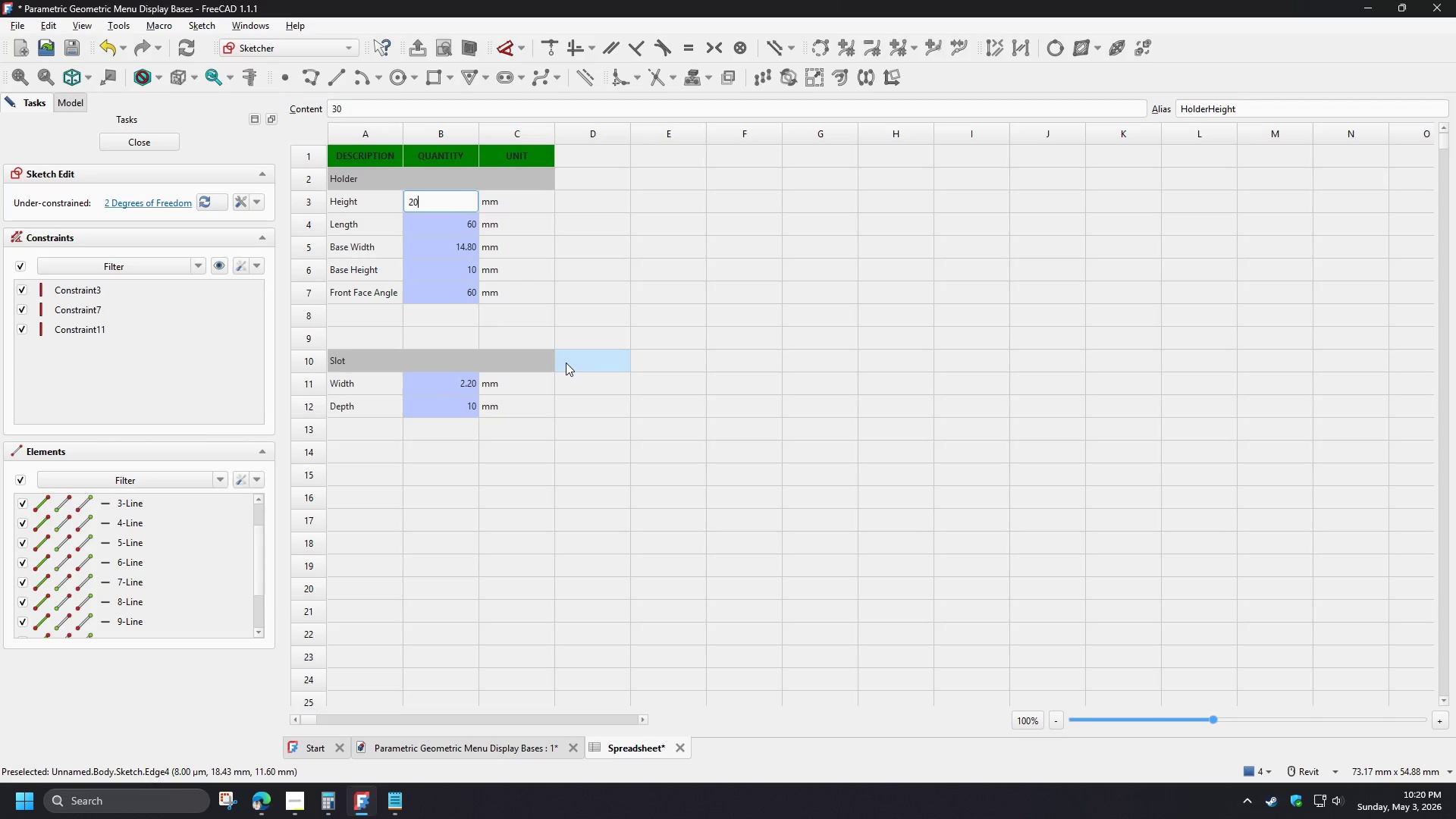 
key(NumpadEnter)
 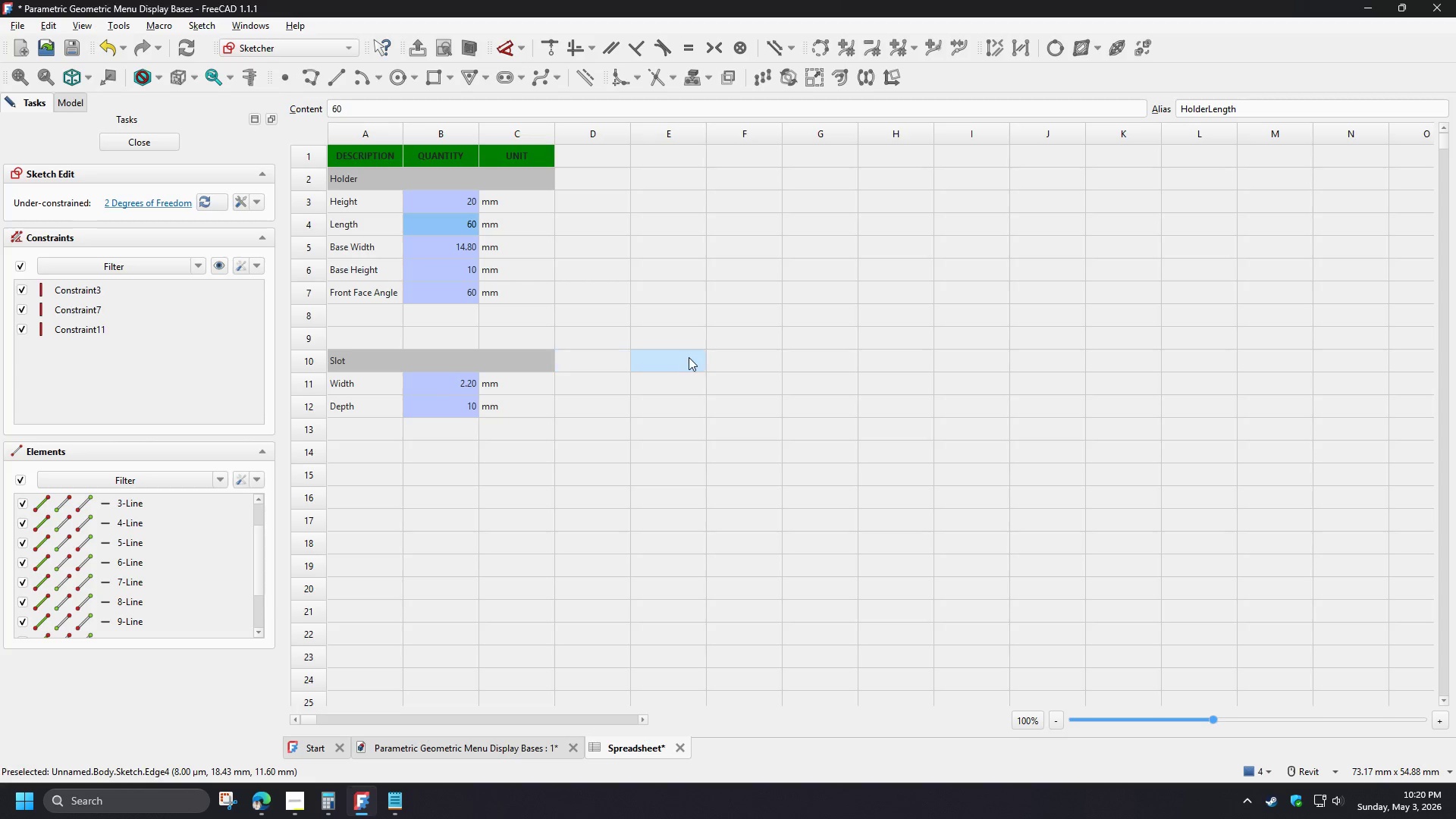 
left_click([689, 357])
 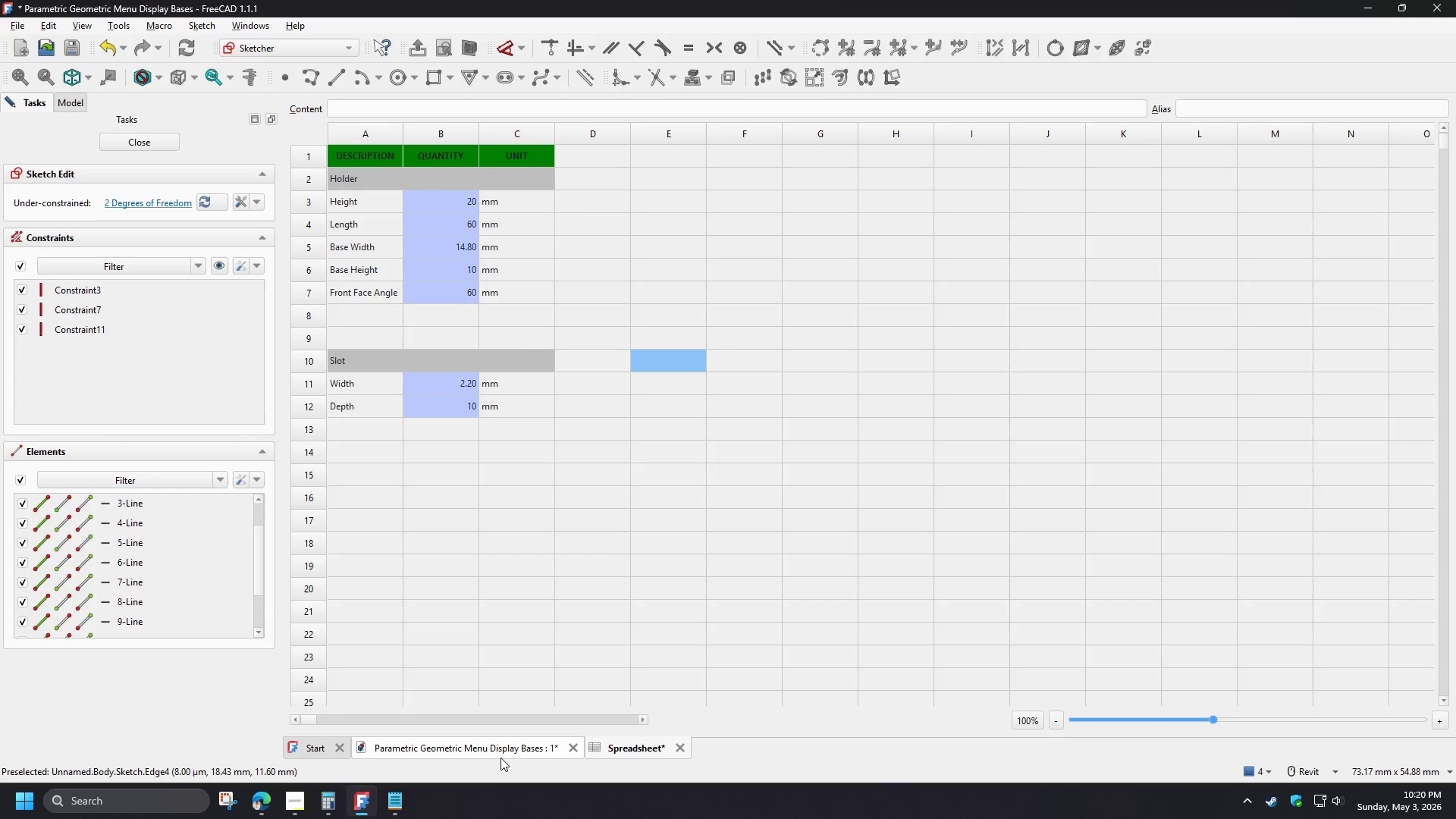 
left_click([490, 752])
 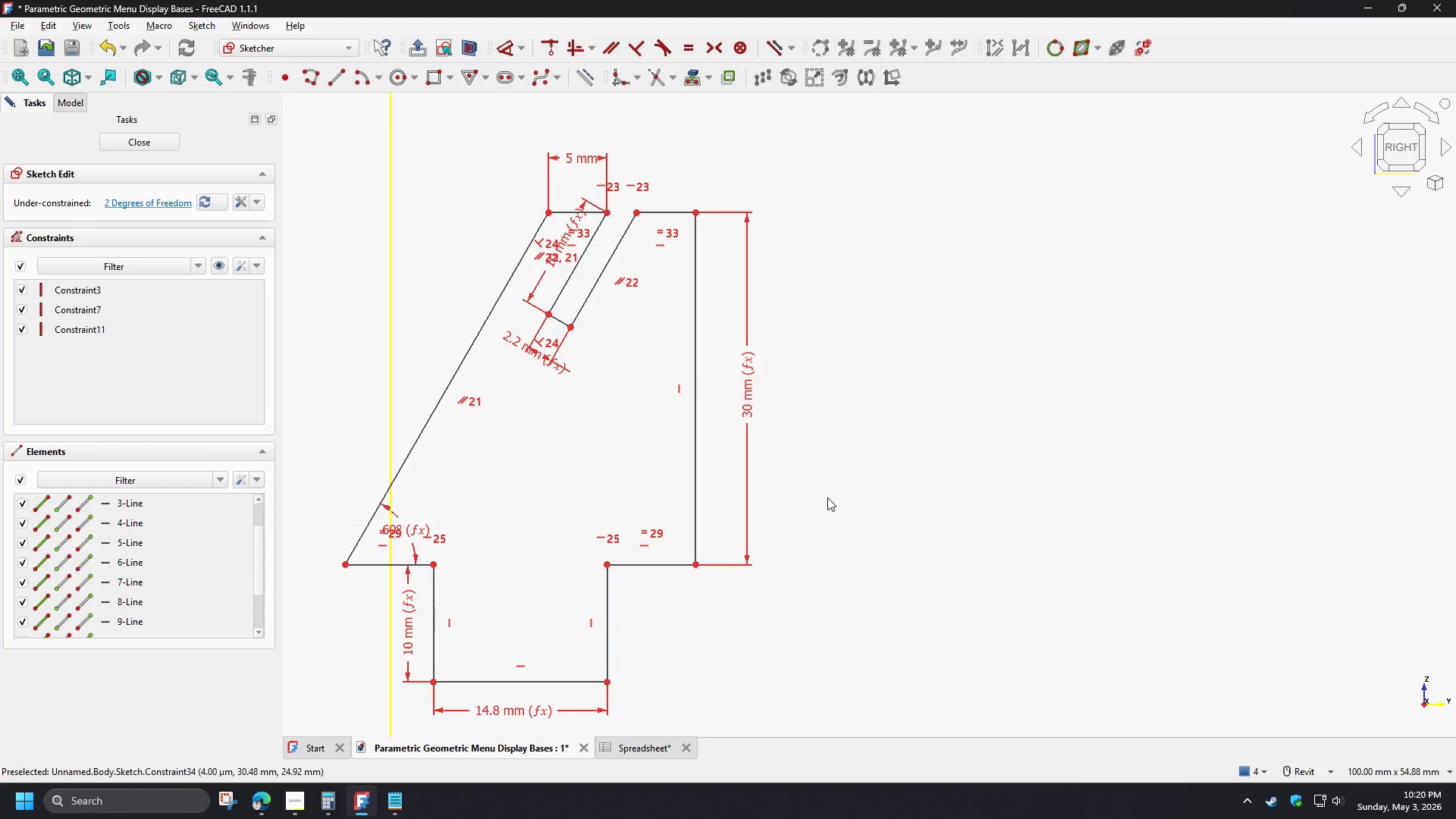 
wait(9.5)
 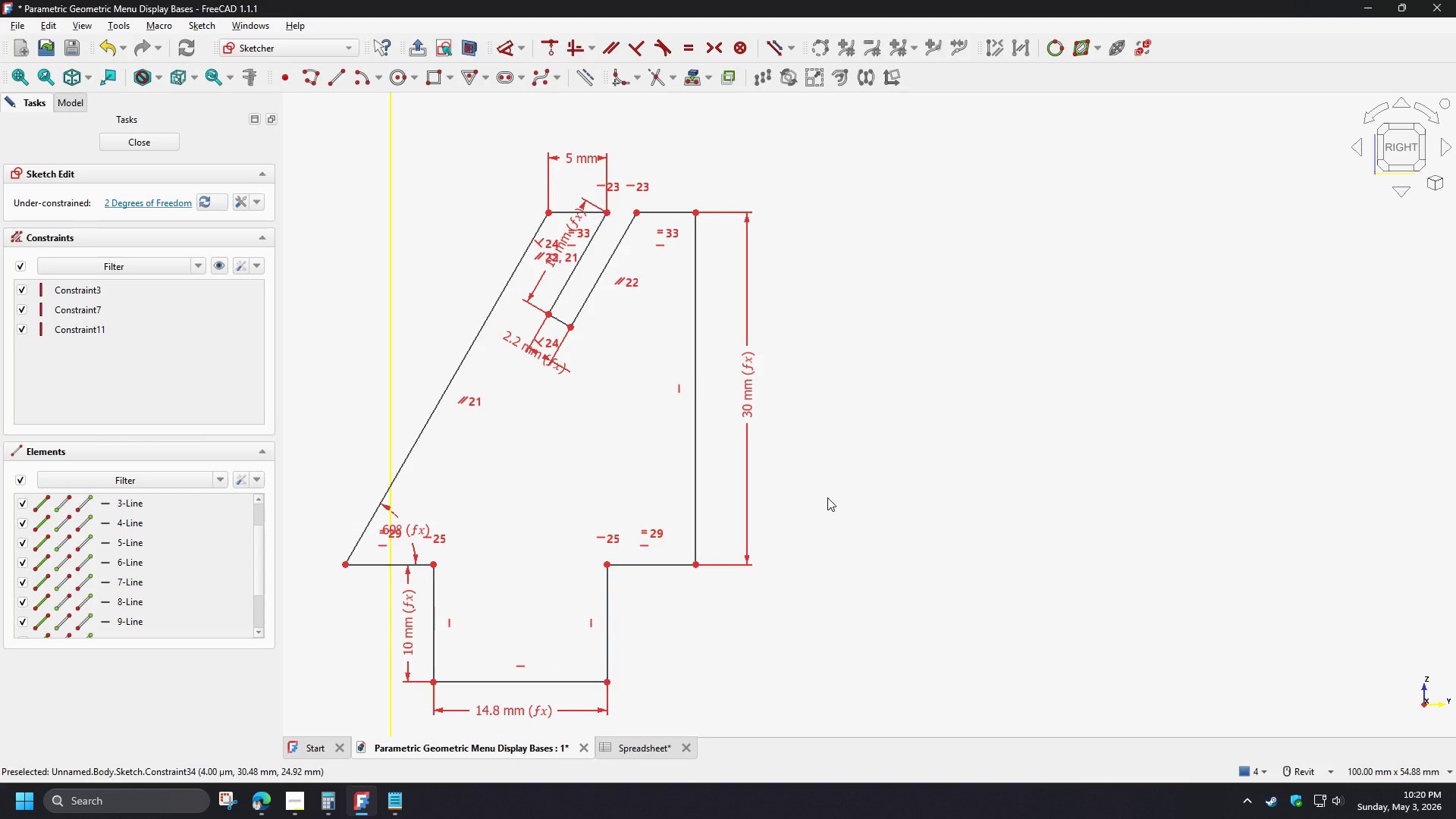 
left_click([805, 508])
 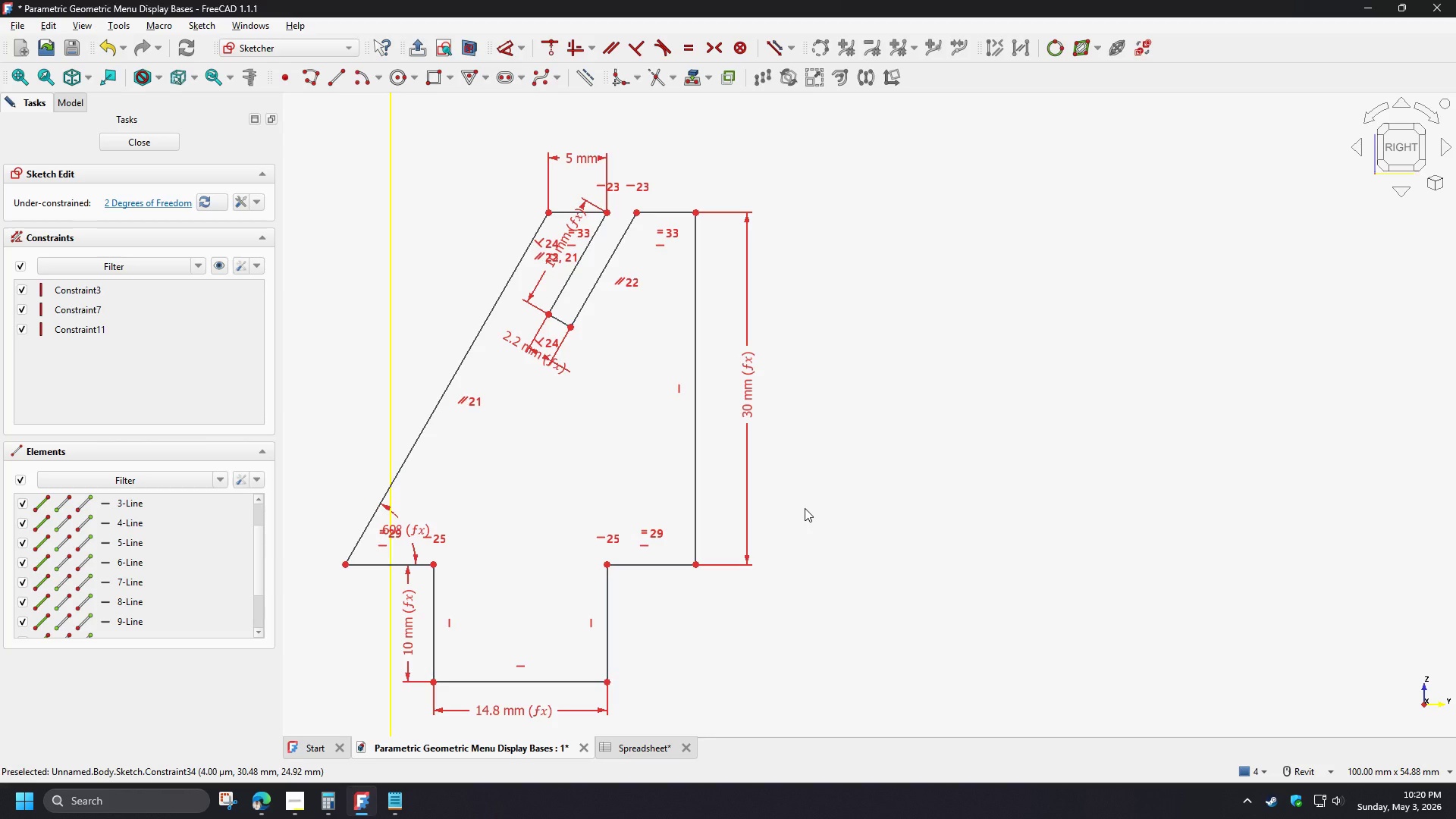 
key(Control+S)
 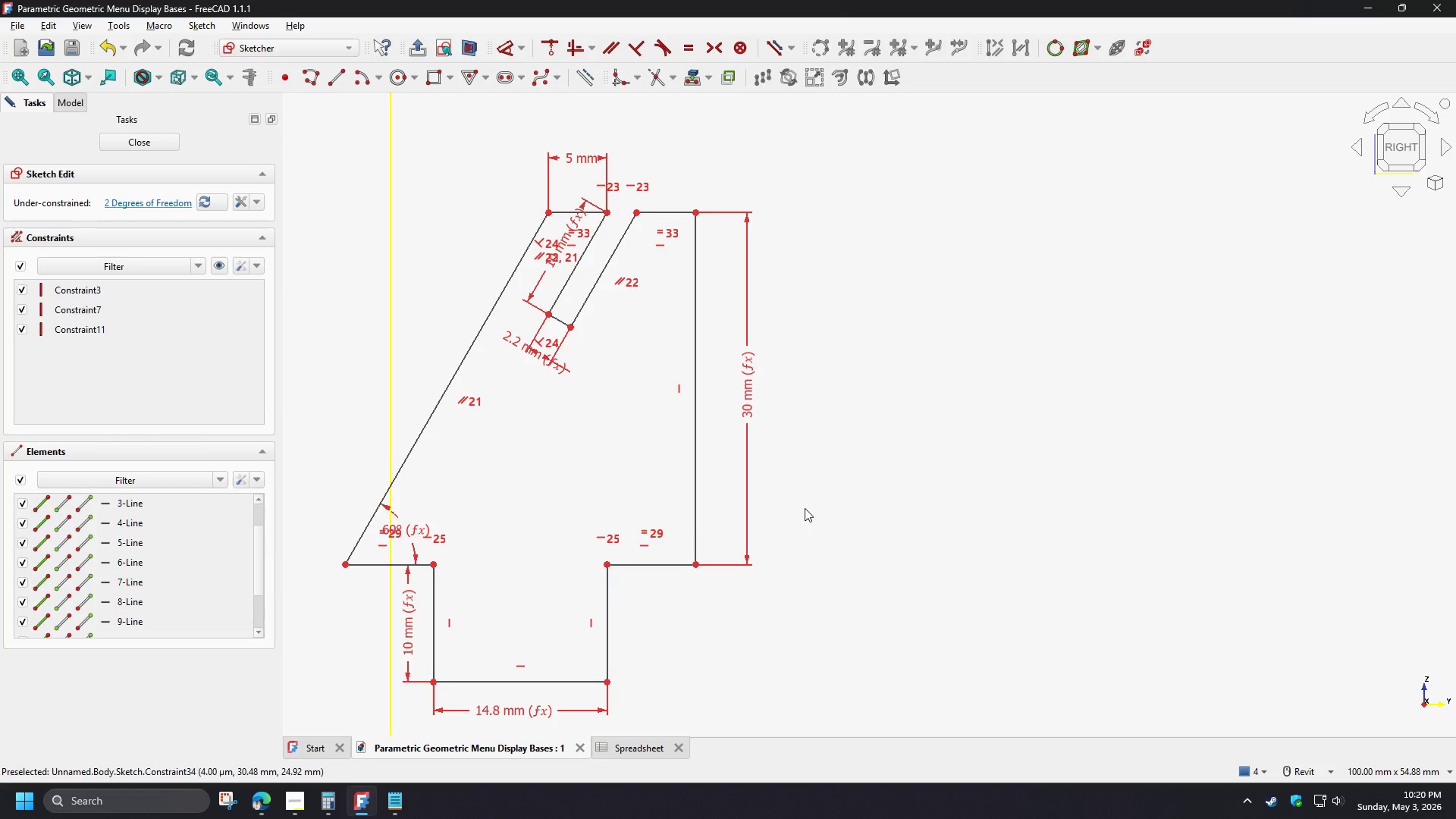 
wait(35.05)
 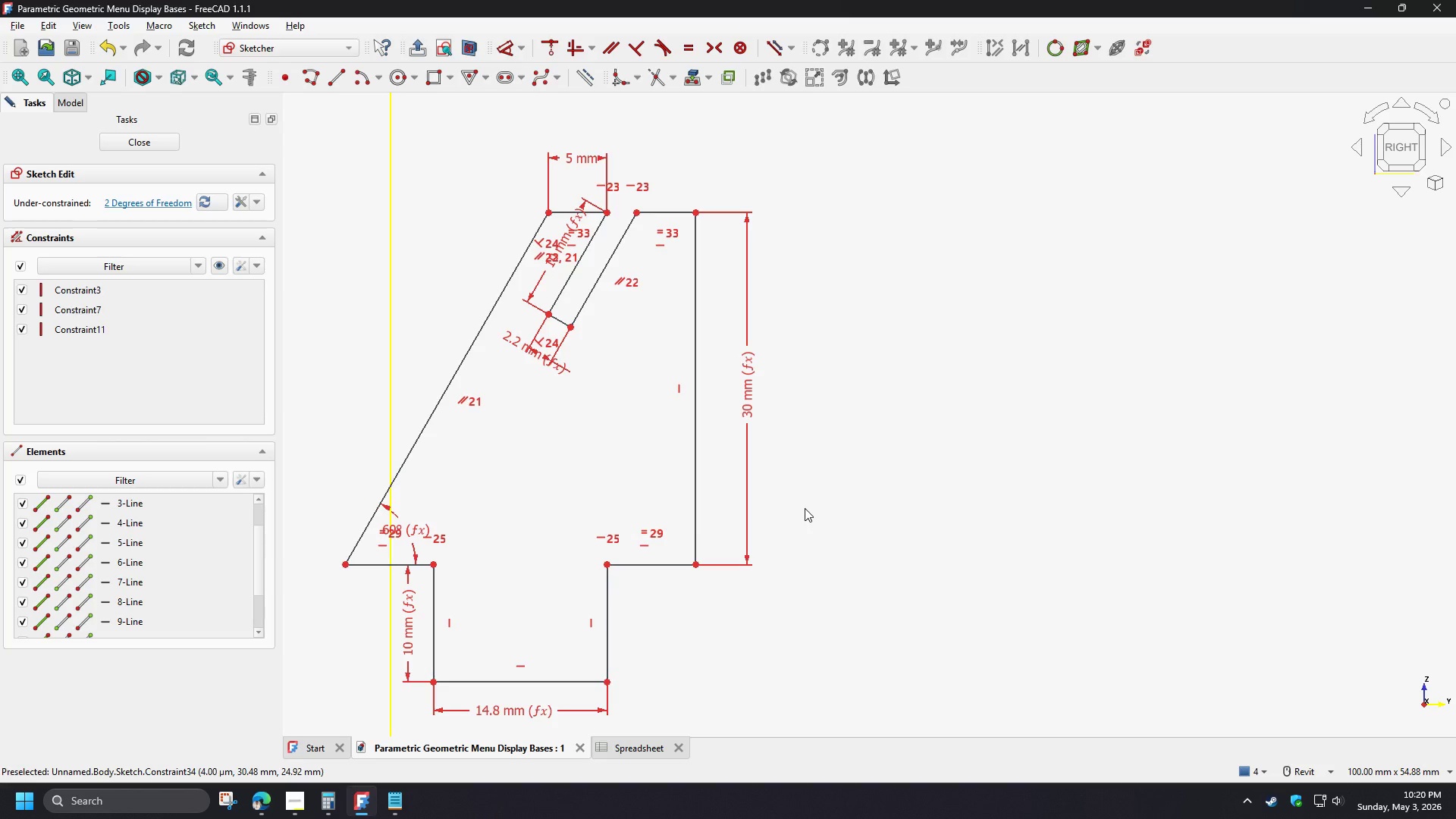 
left_click_drag(start_coordinate=[636, 214], to_coordinate=[585, 306])
 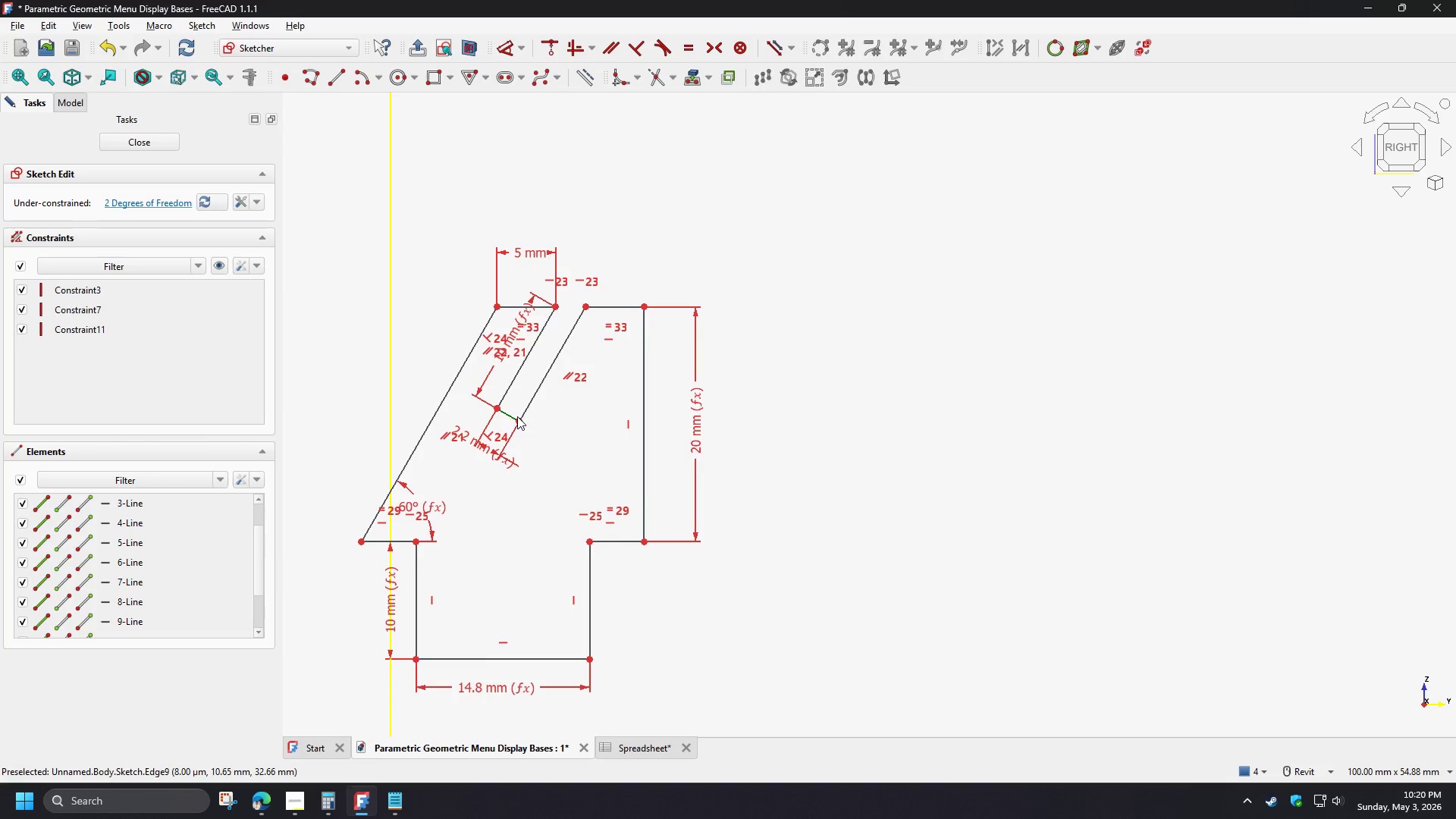 
left_click_drag(start_coordinate=[519, 421], to_coordinate=[536, 414])
 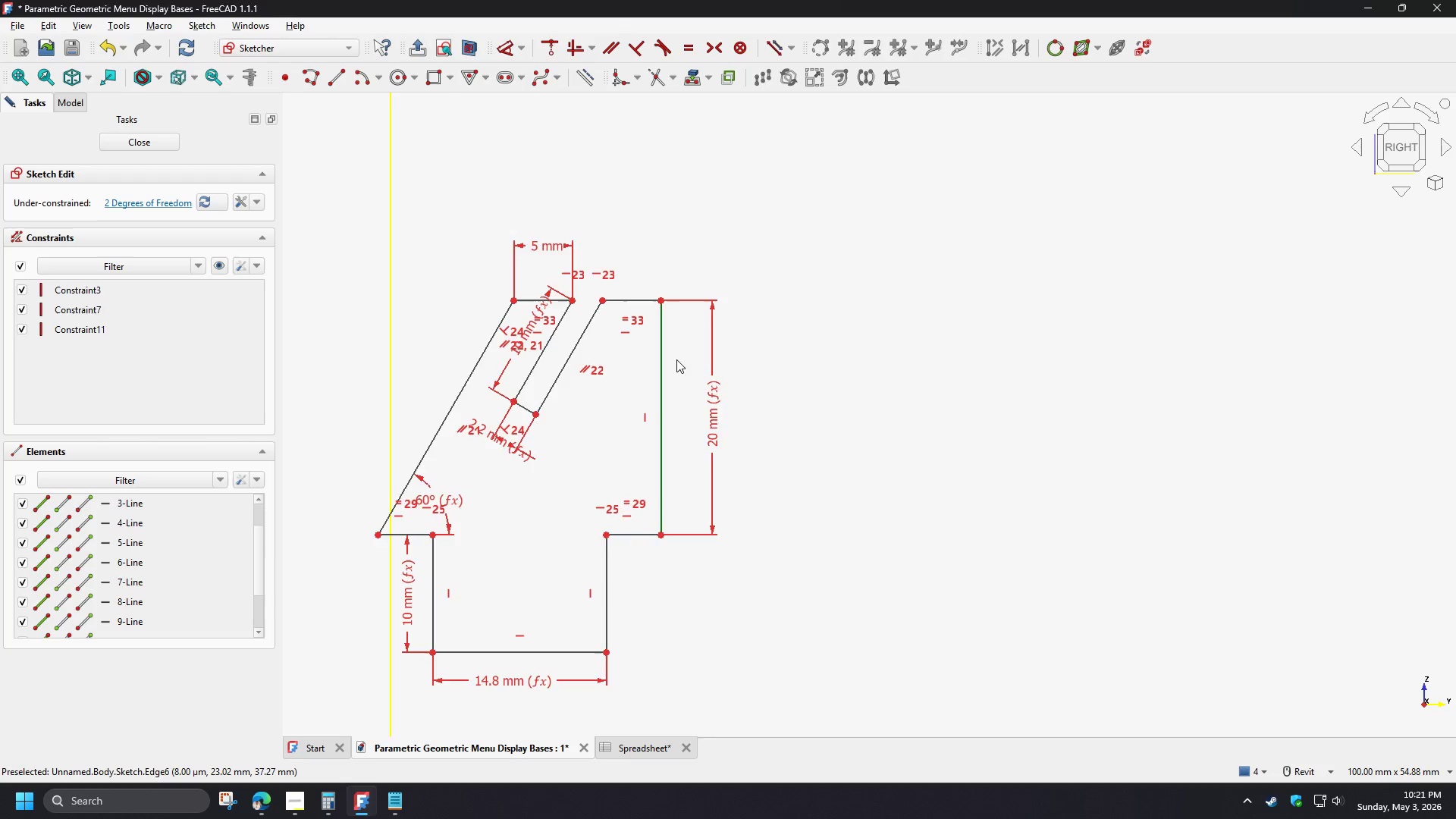 
scroll: coordinate [690, 385], scroll_direction: down, amount: 1.0
 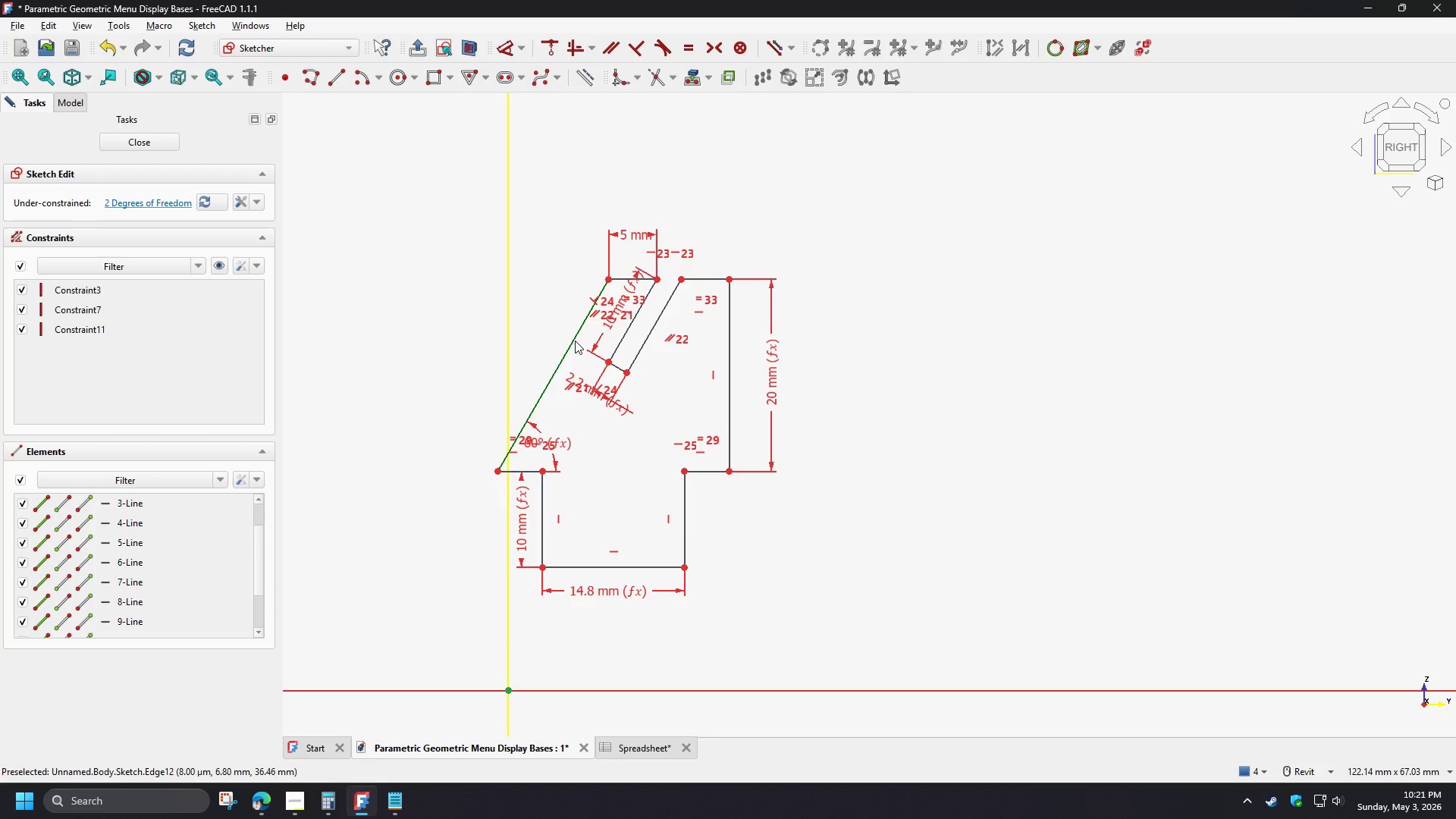 
left_click_drag(start_coordinate=[574, 340], to_coordinate=[602, 346])
 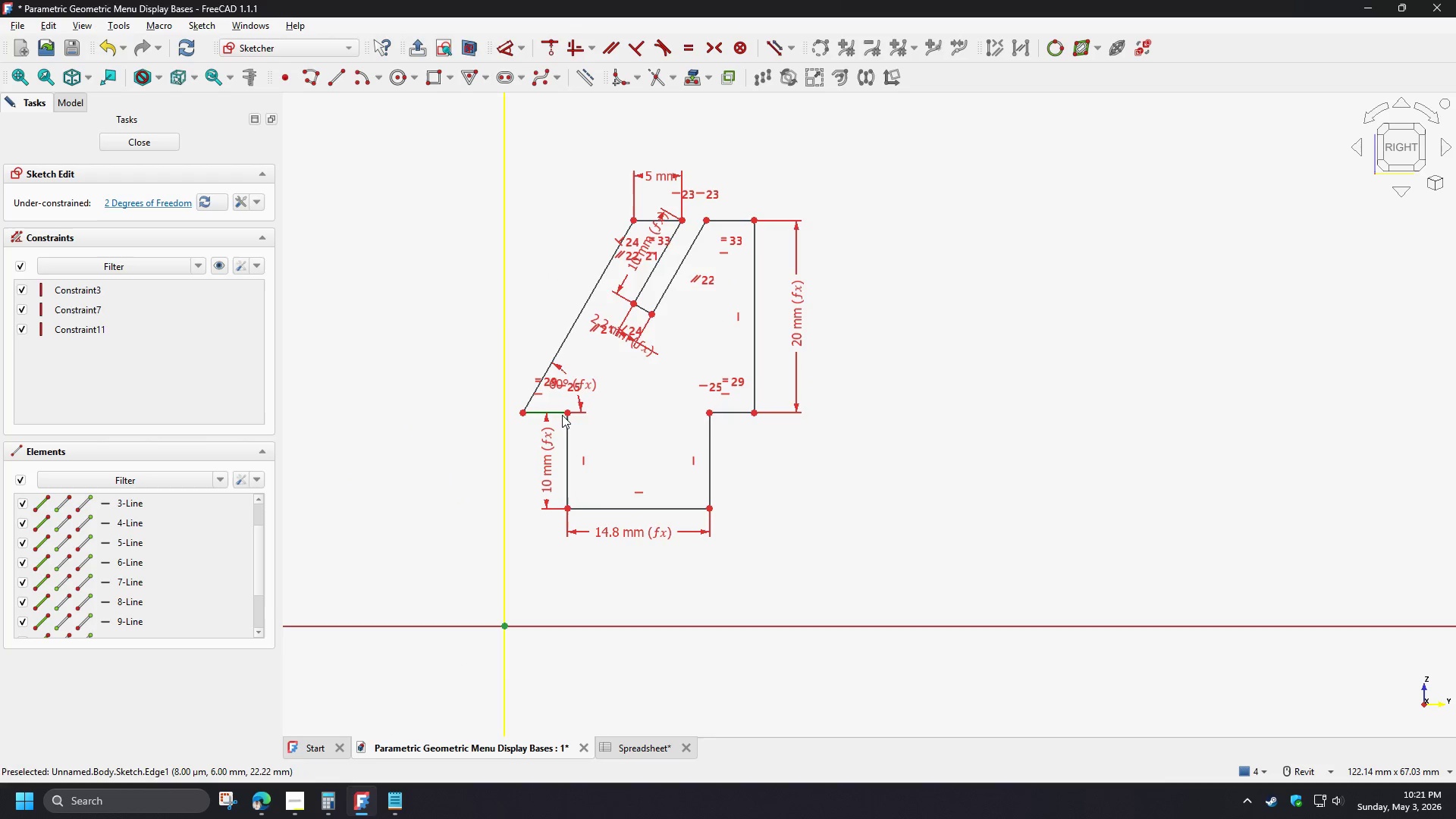 
left_click([568, 412])
 